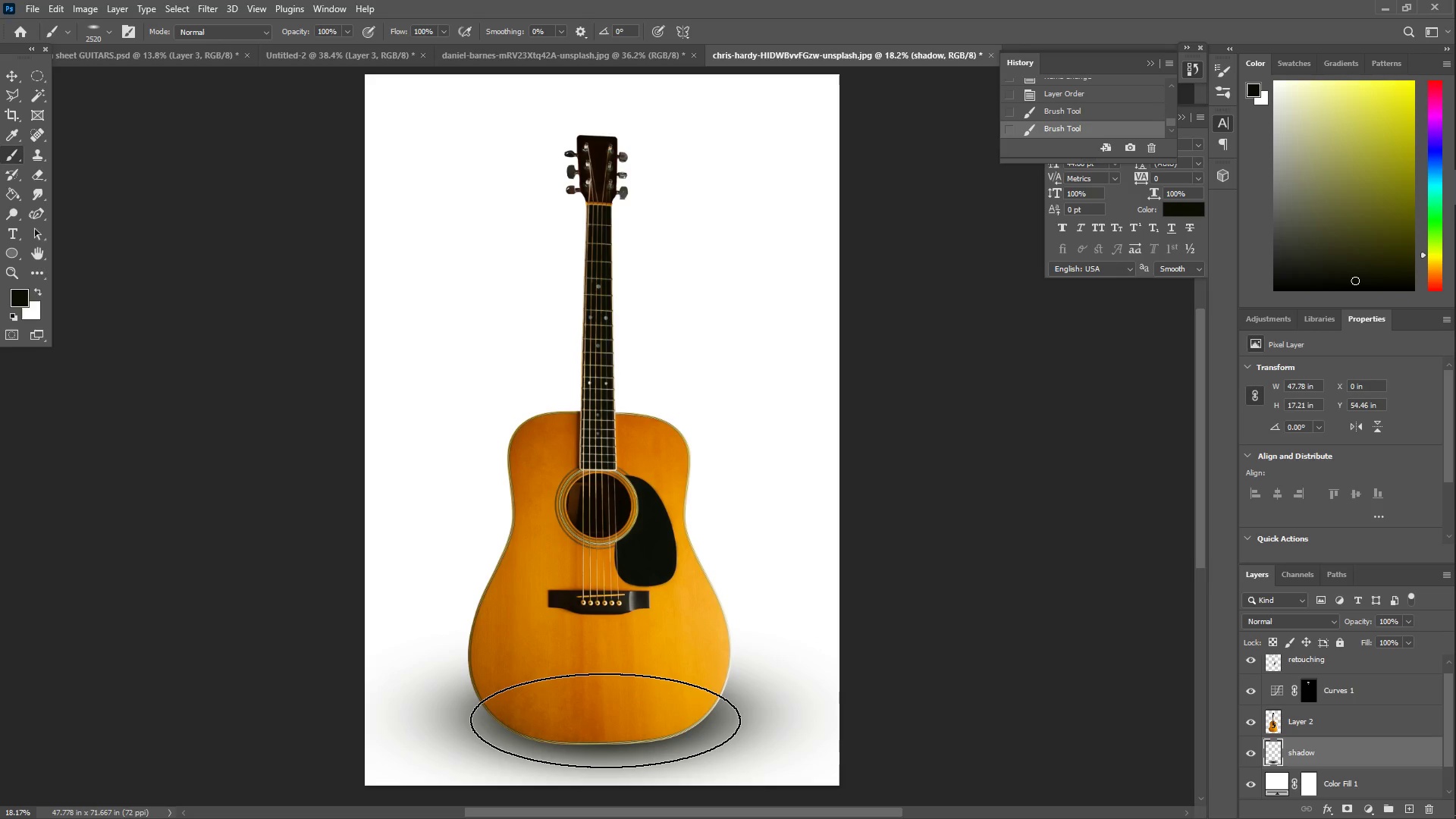 
key(Control+Z)
 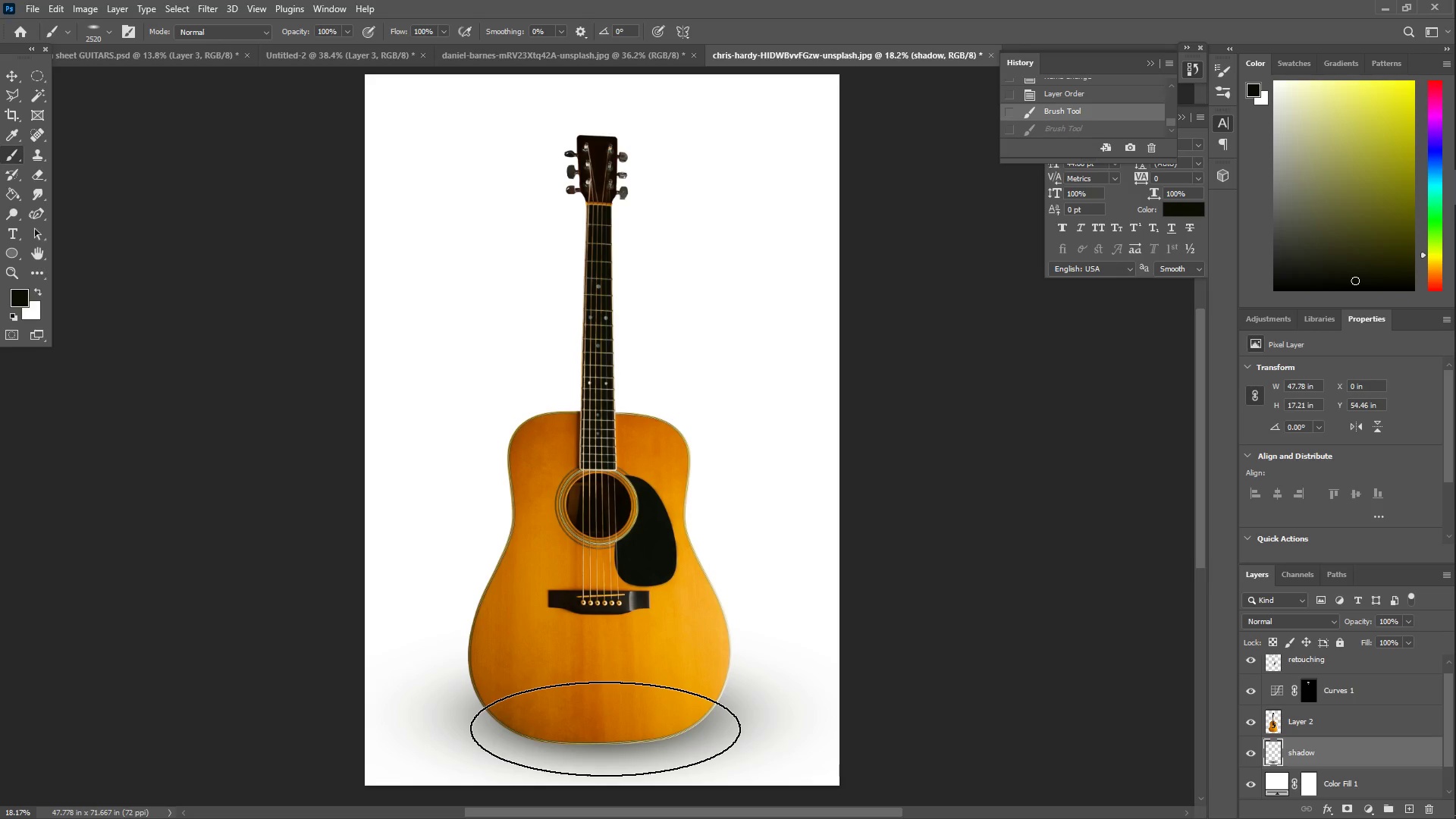 
key(Control+Z)
 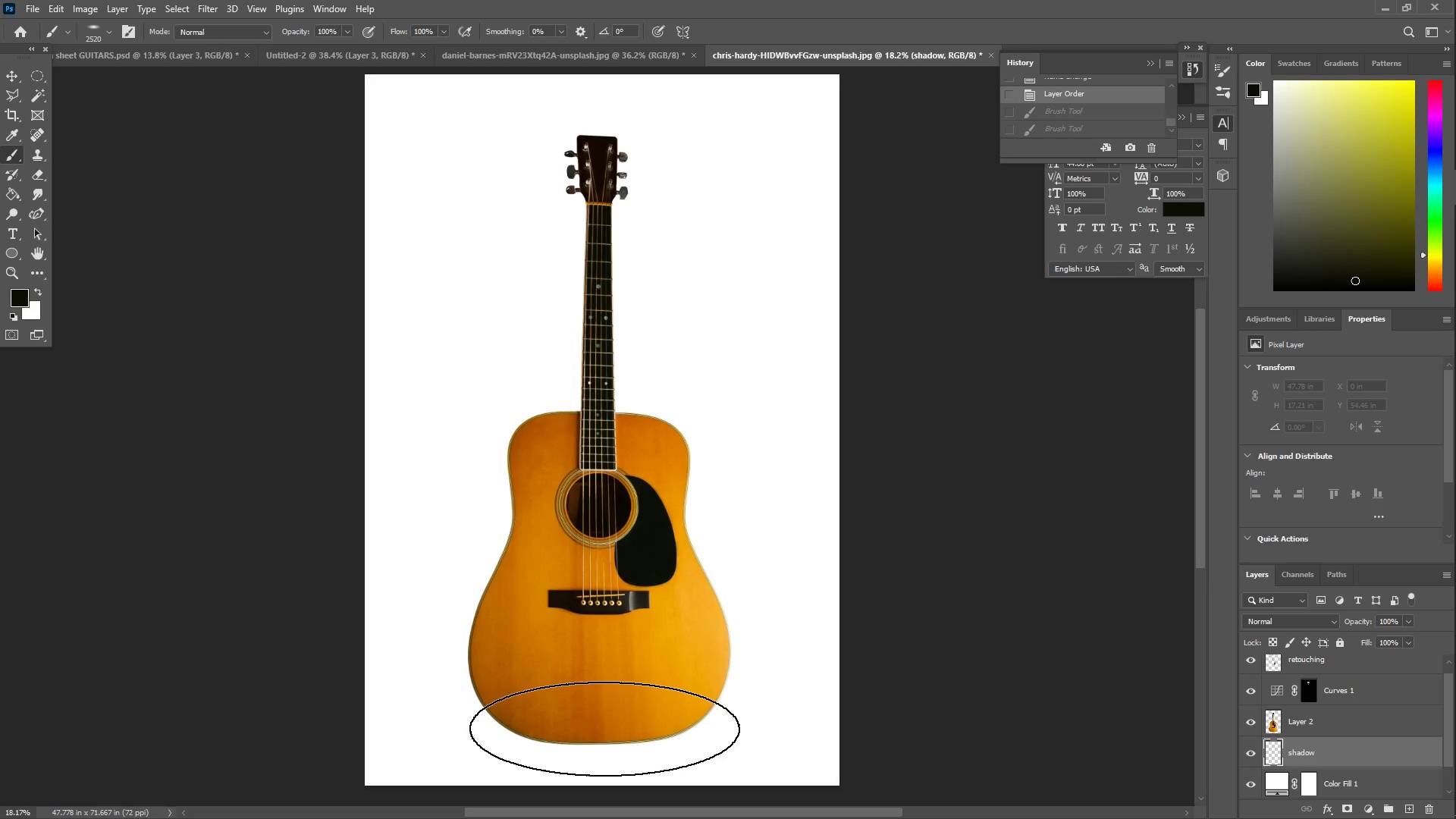 
double_click([604, 728])
 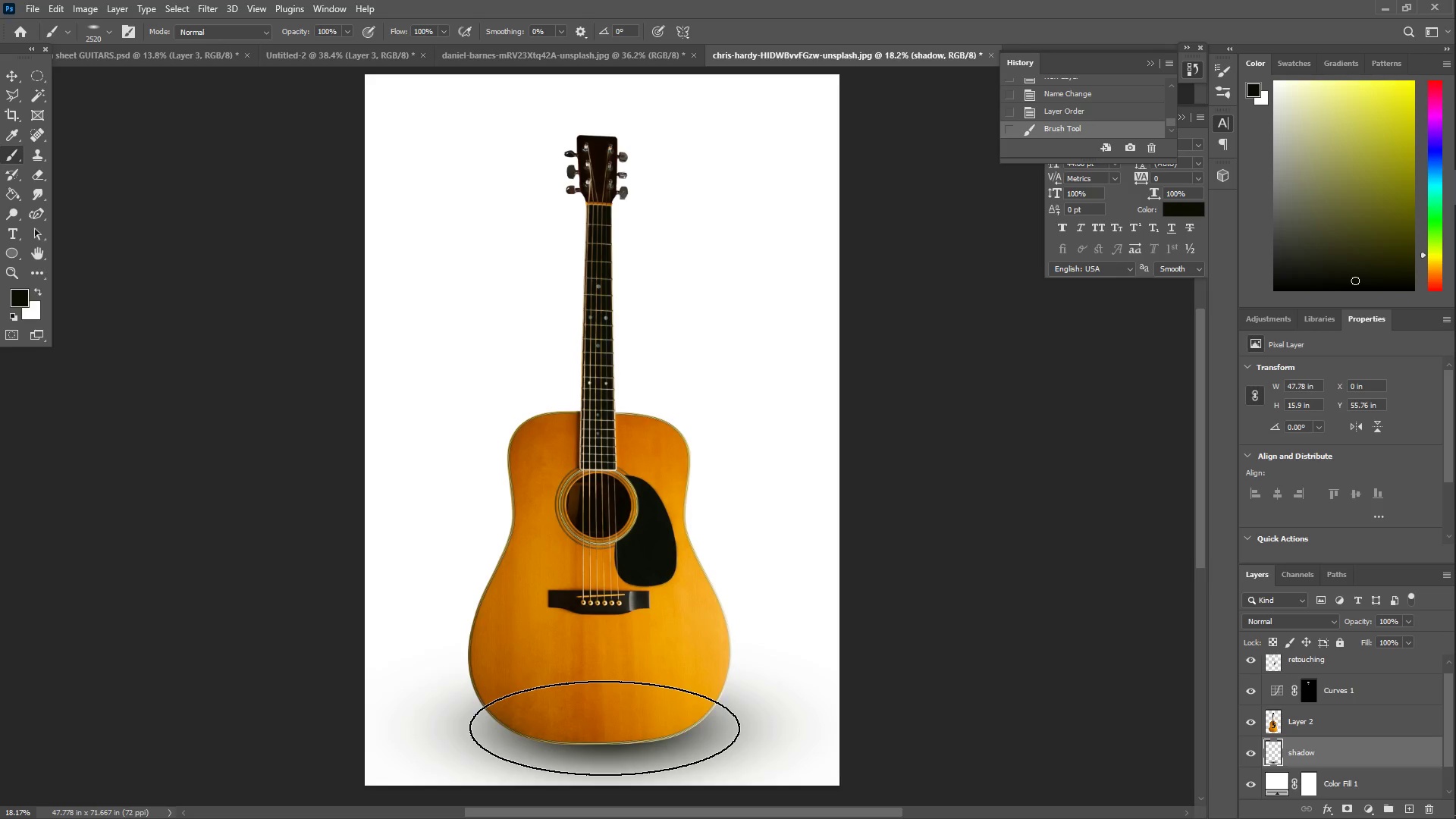 
triple_click([604, 728])
 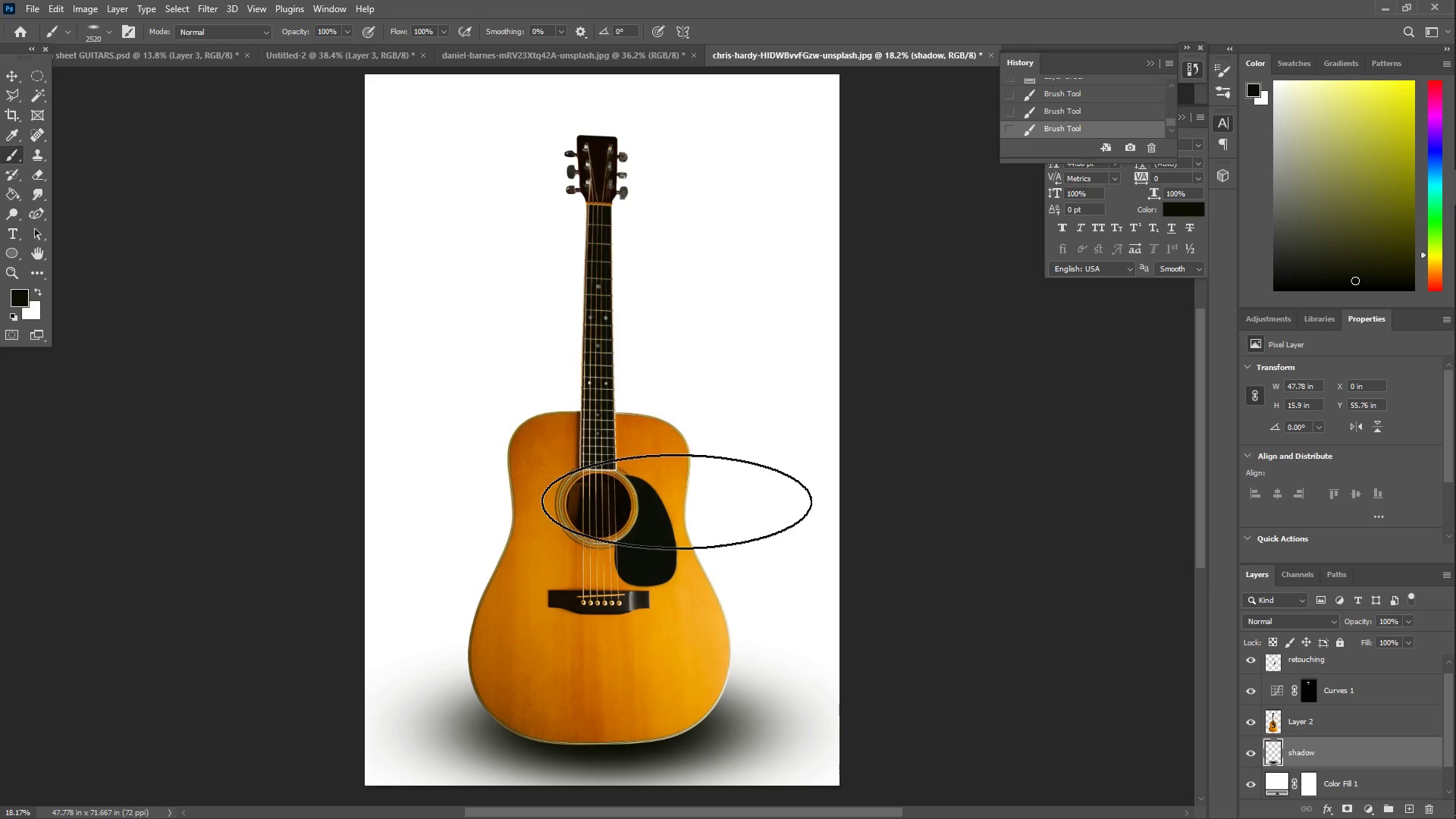 
key(Control+Z)
 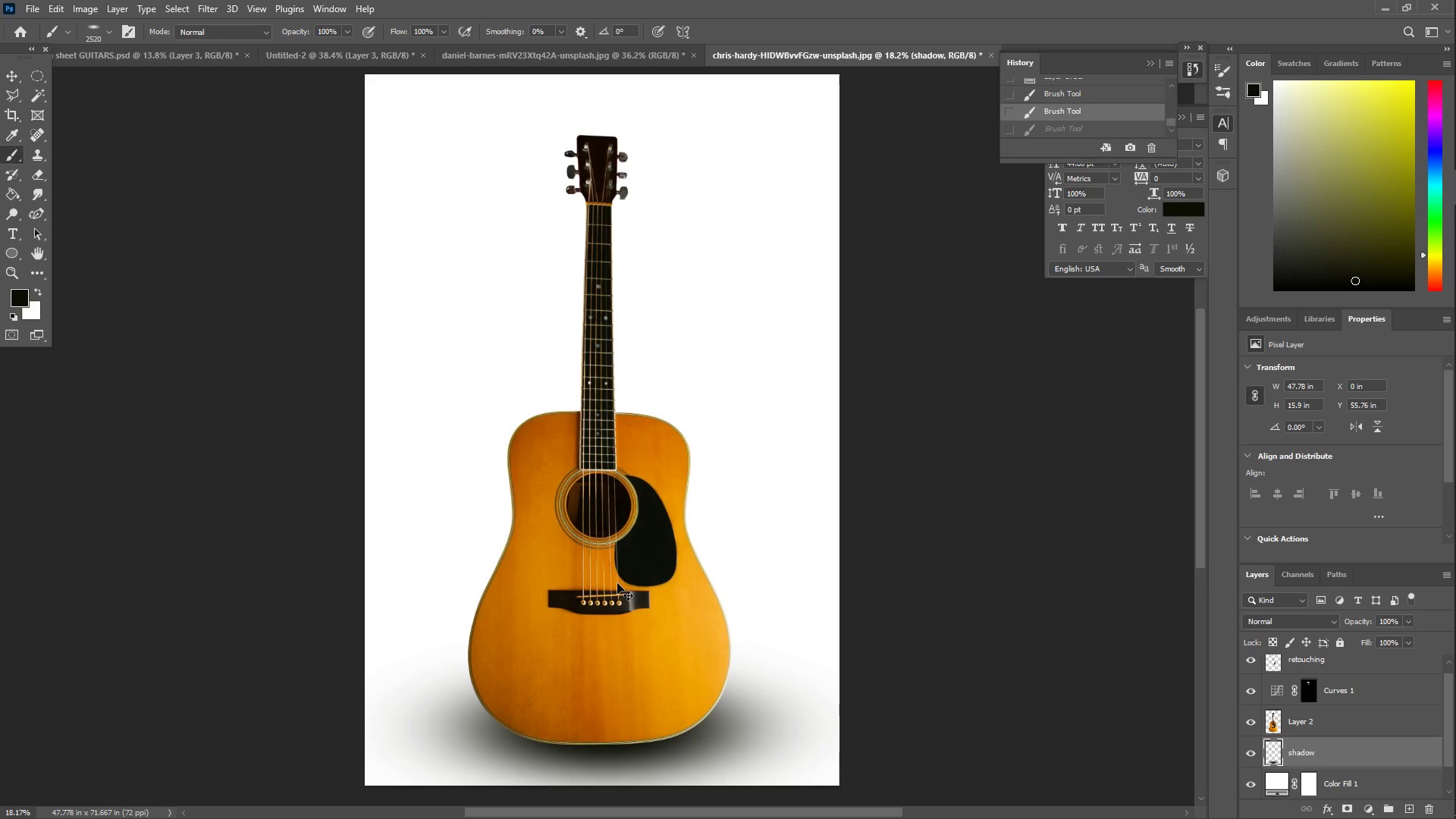 
key(Control+Z)
 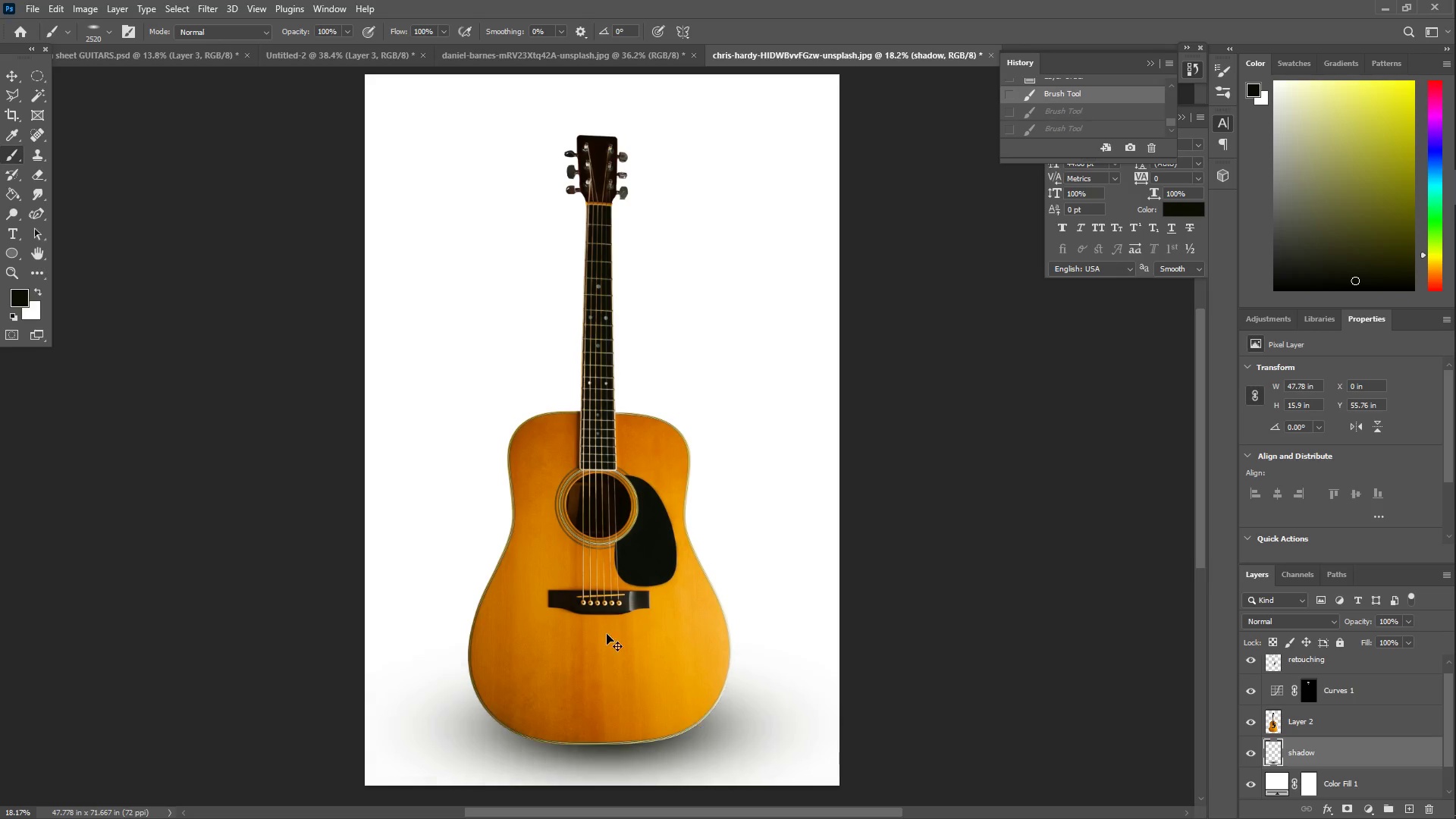 
key(Control+Z)
 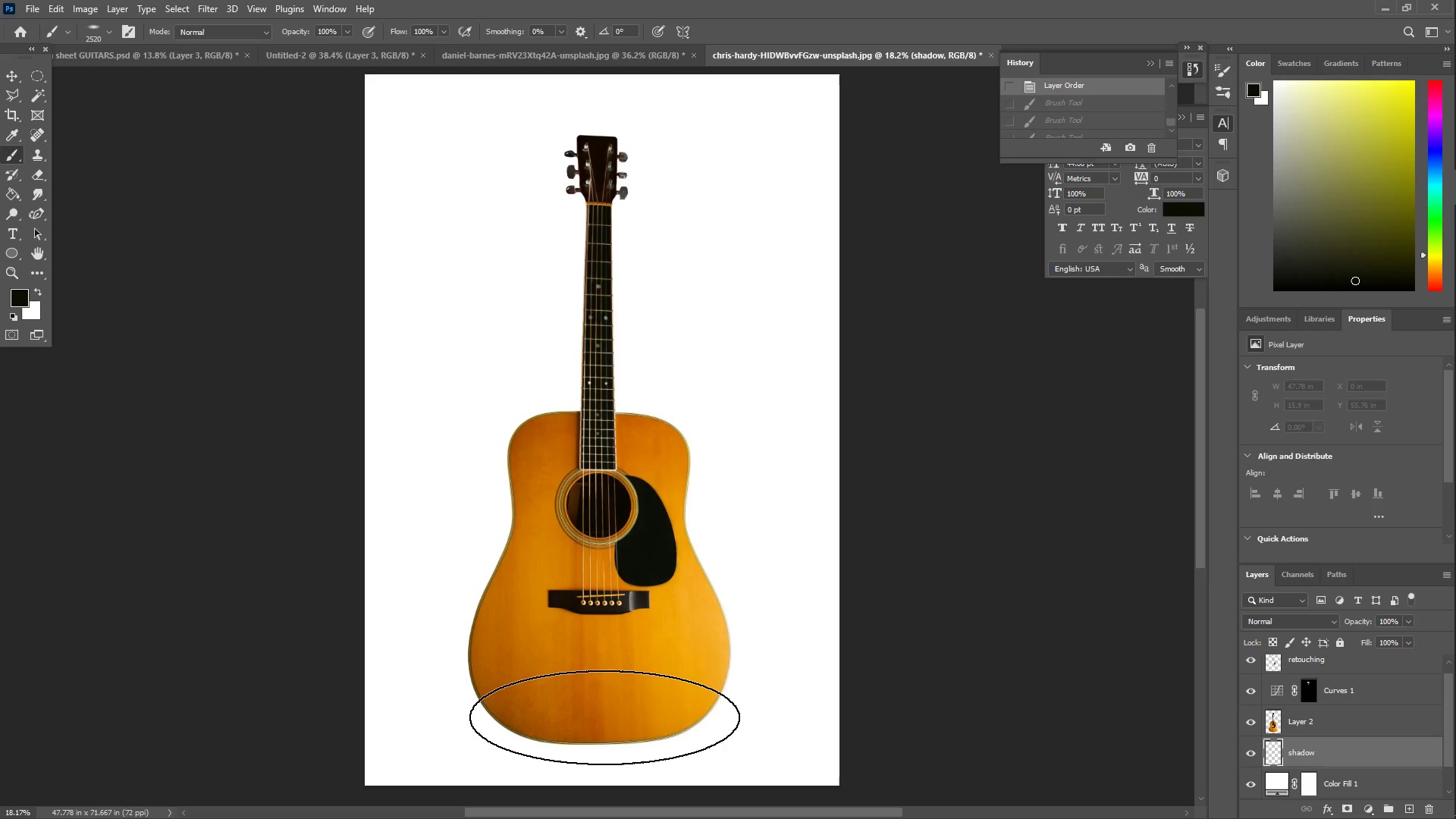 
double_click([604, 717])
 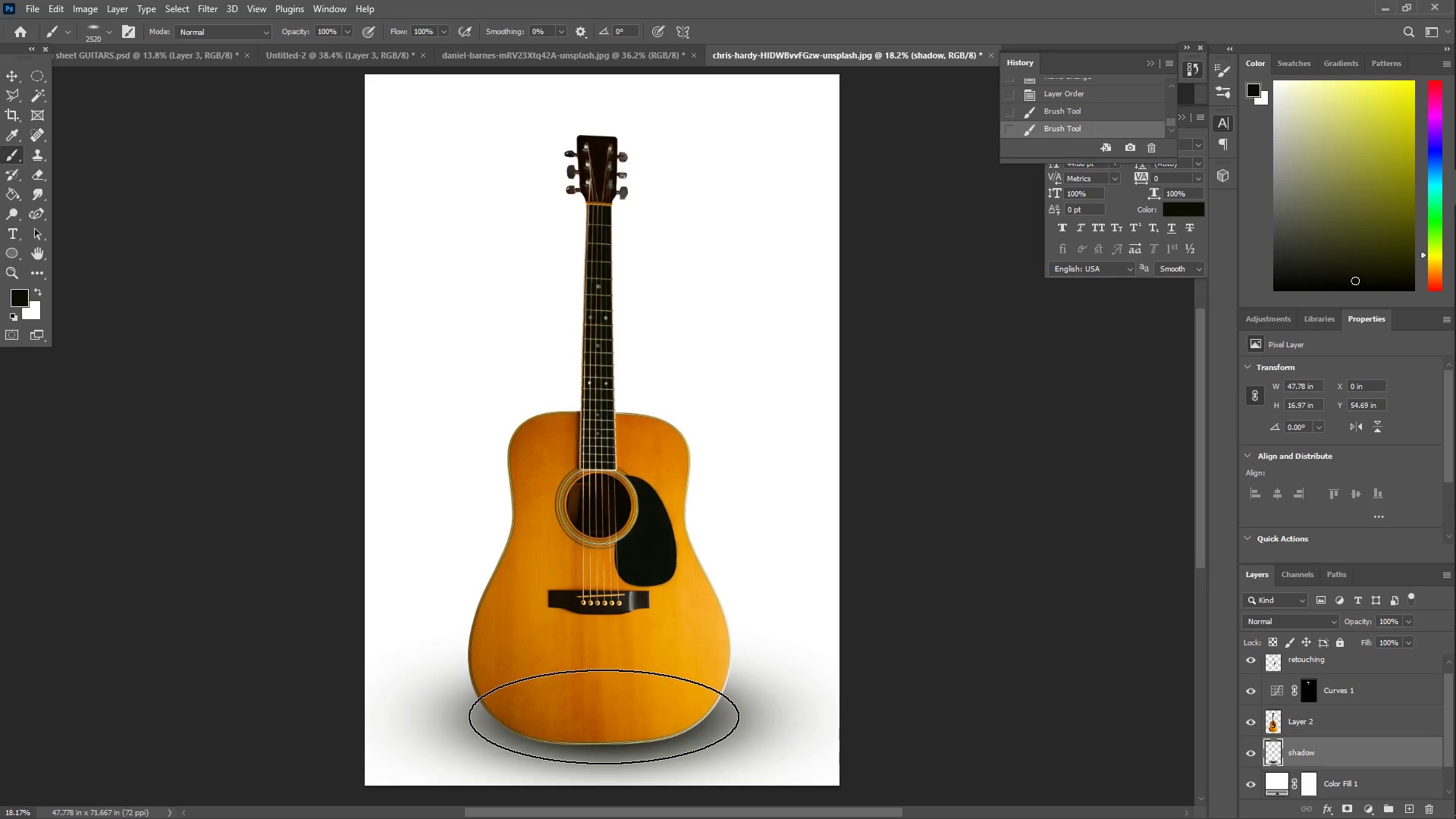 
triple_click([604, 717])
 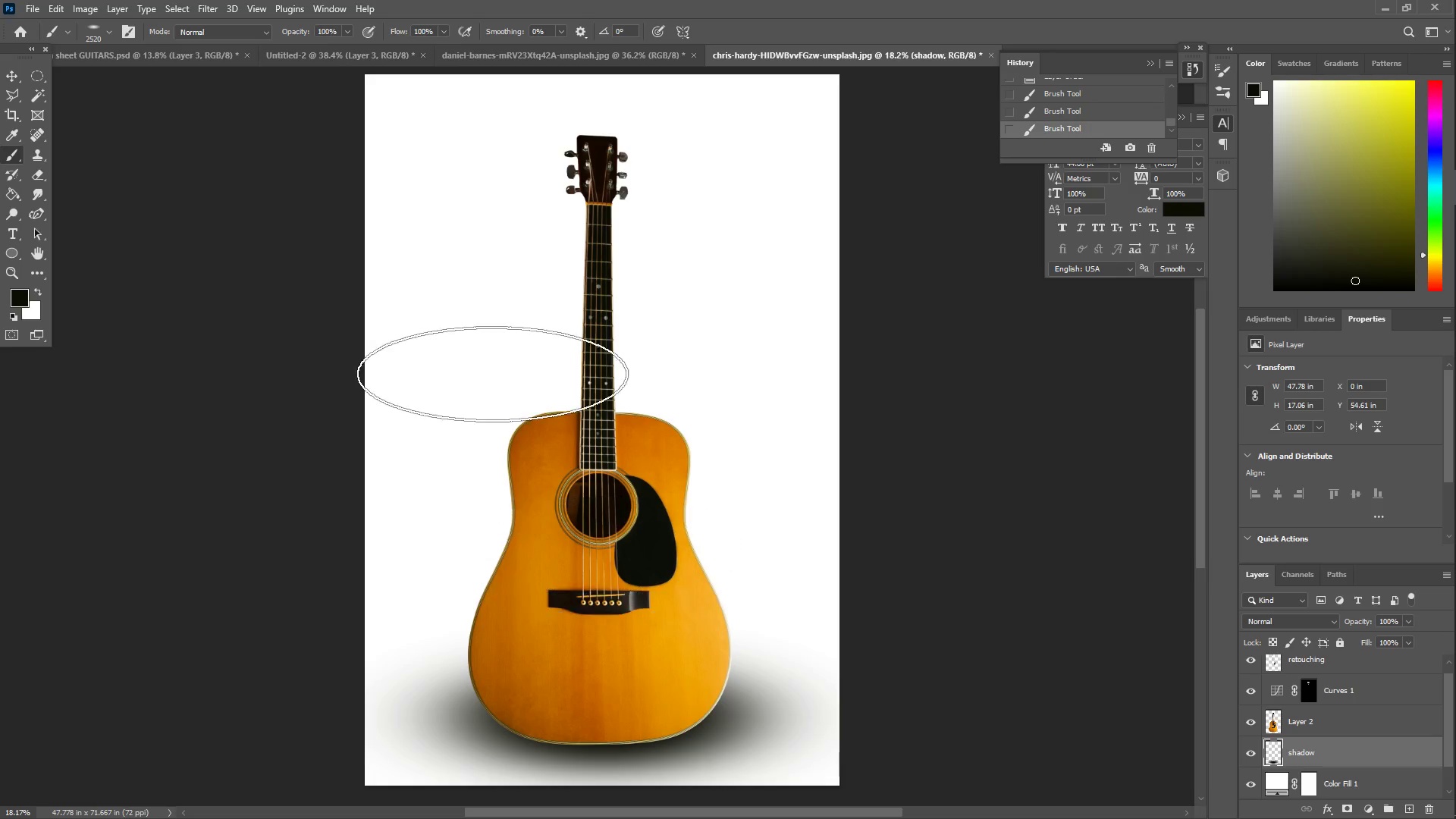 
key(Control+Z)
 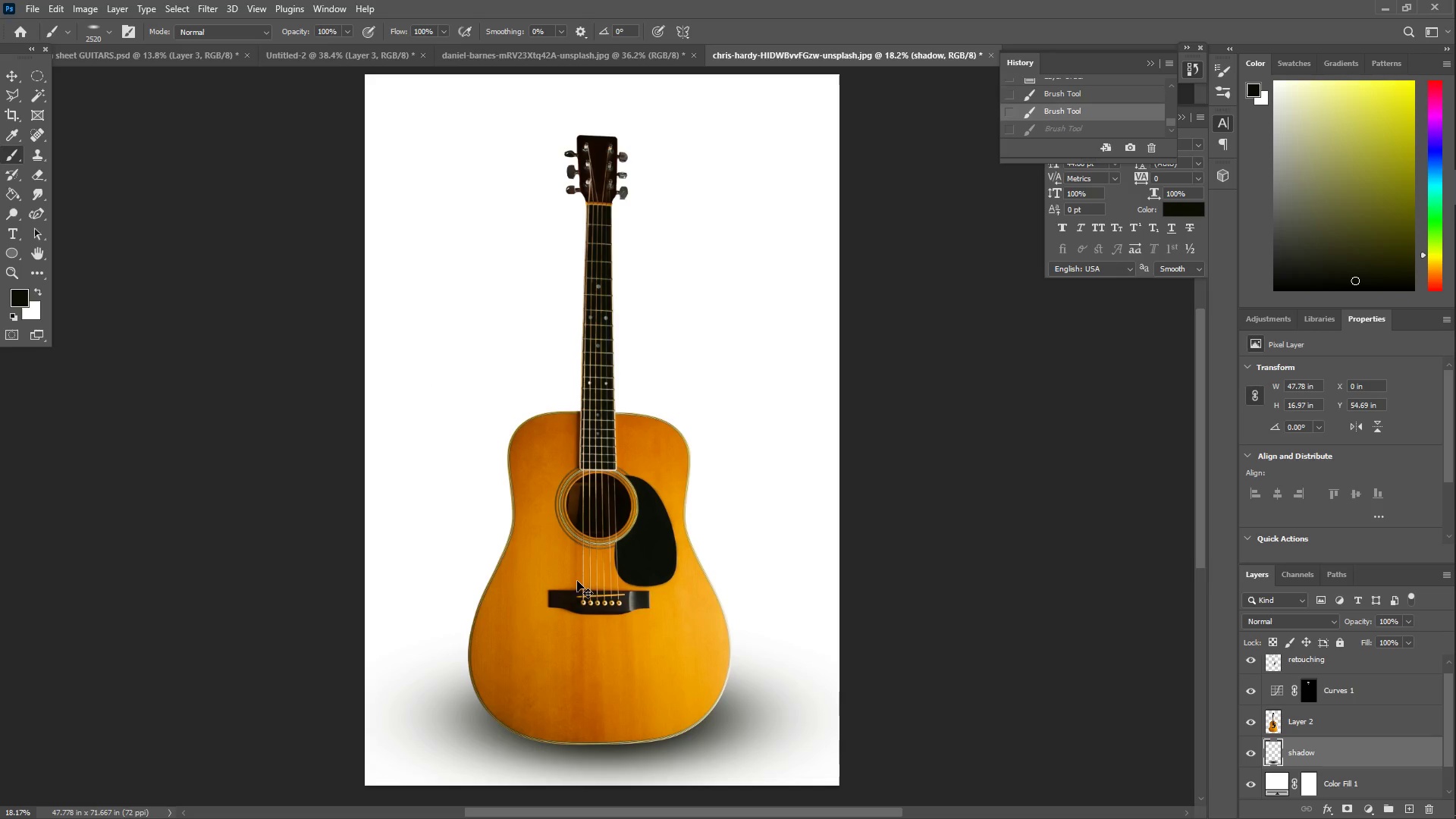 
key(Control+Z)
 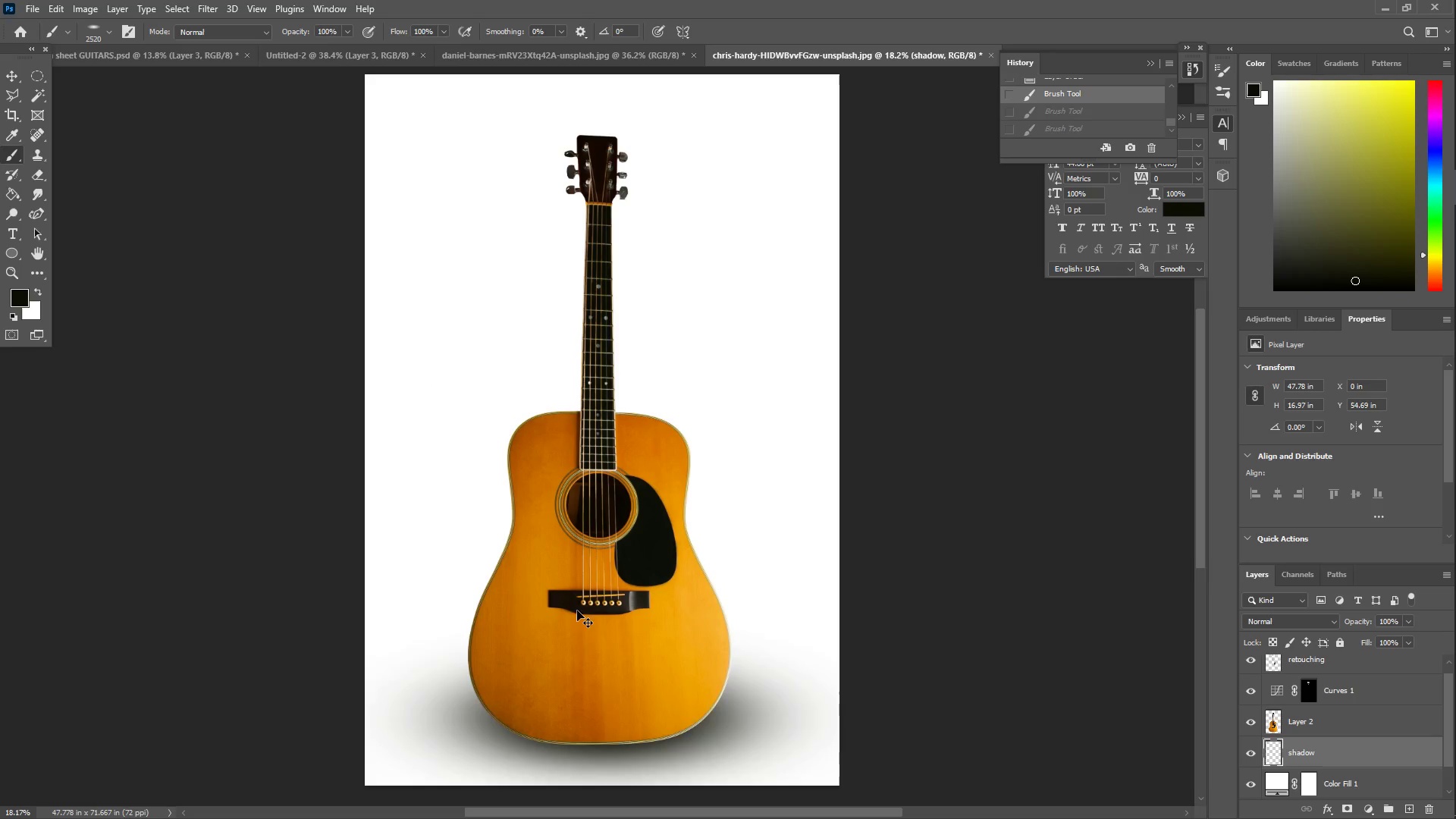 
key(Control+Z)
 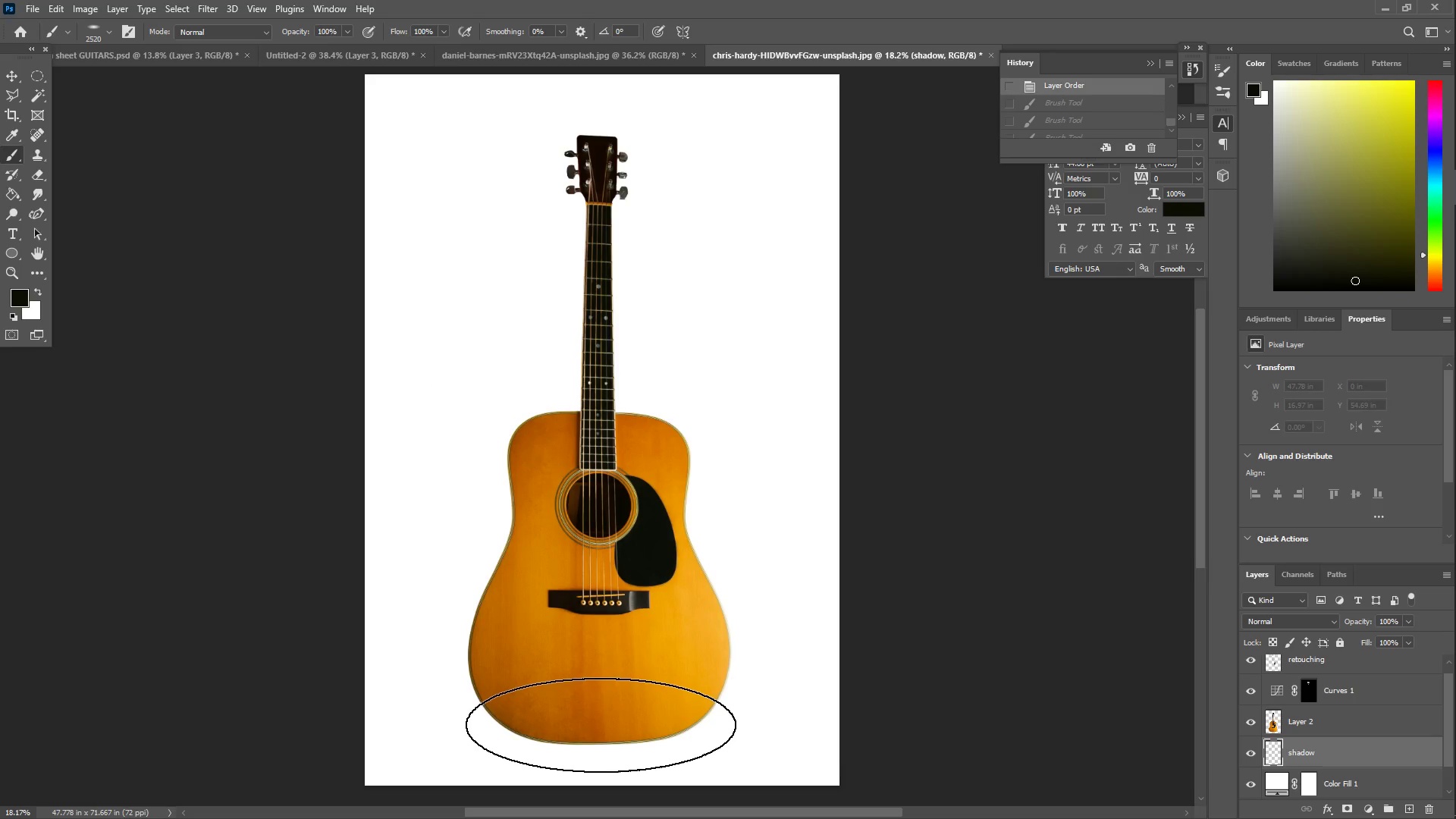 
double_click([601, 725])
 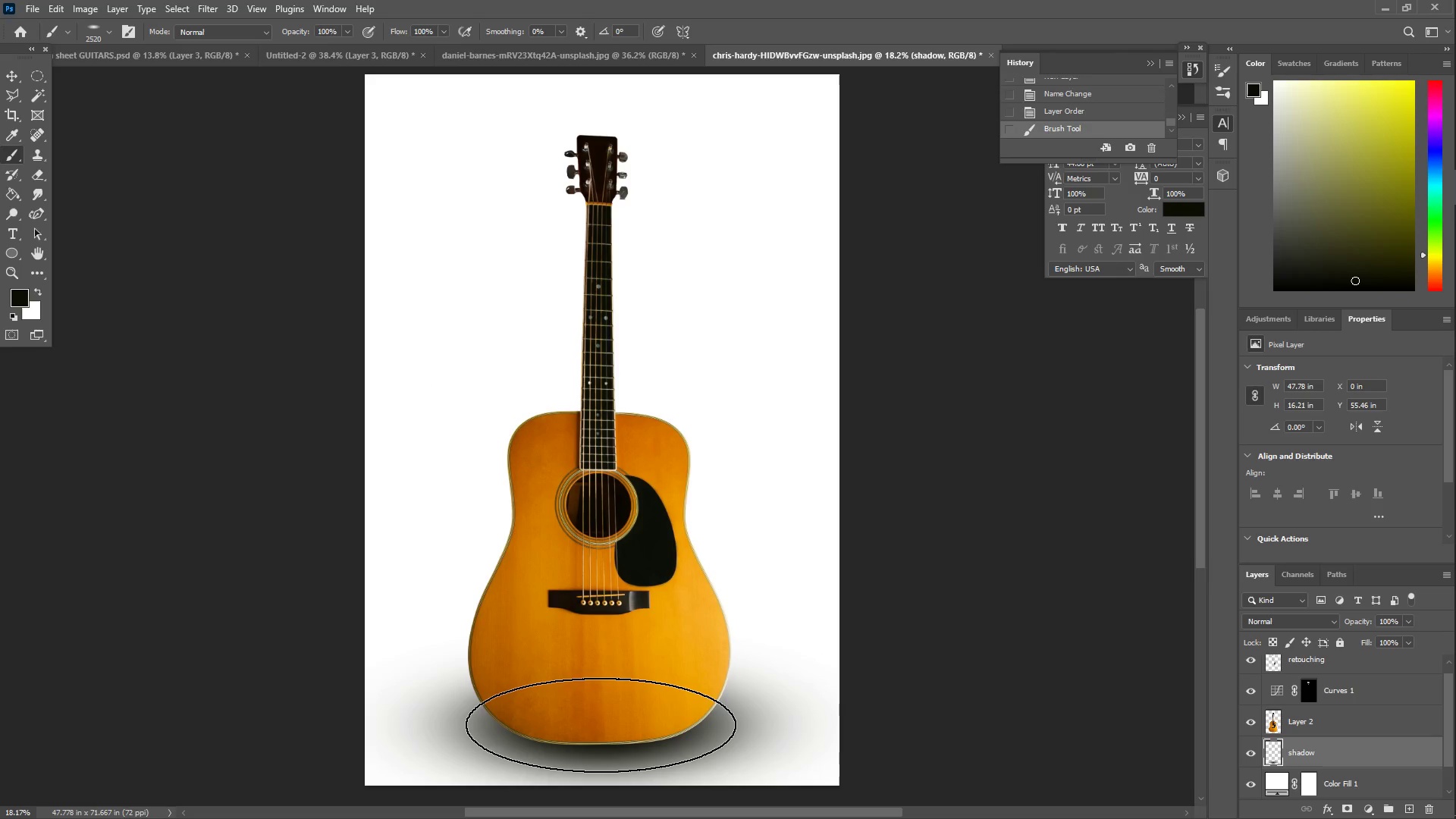 
triple_click([601, 725])
 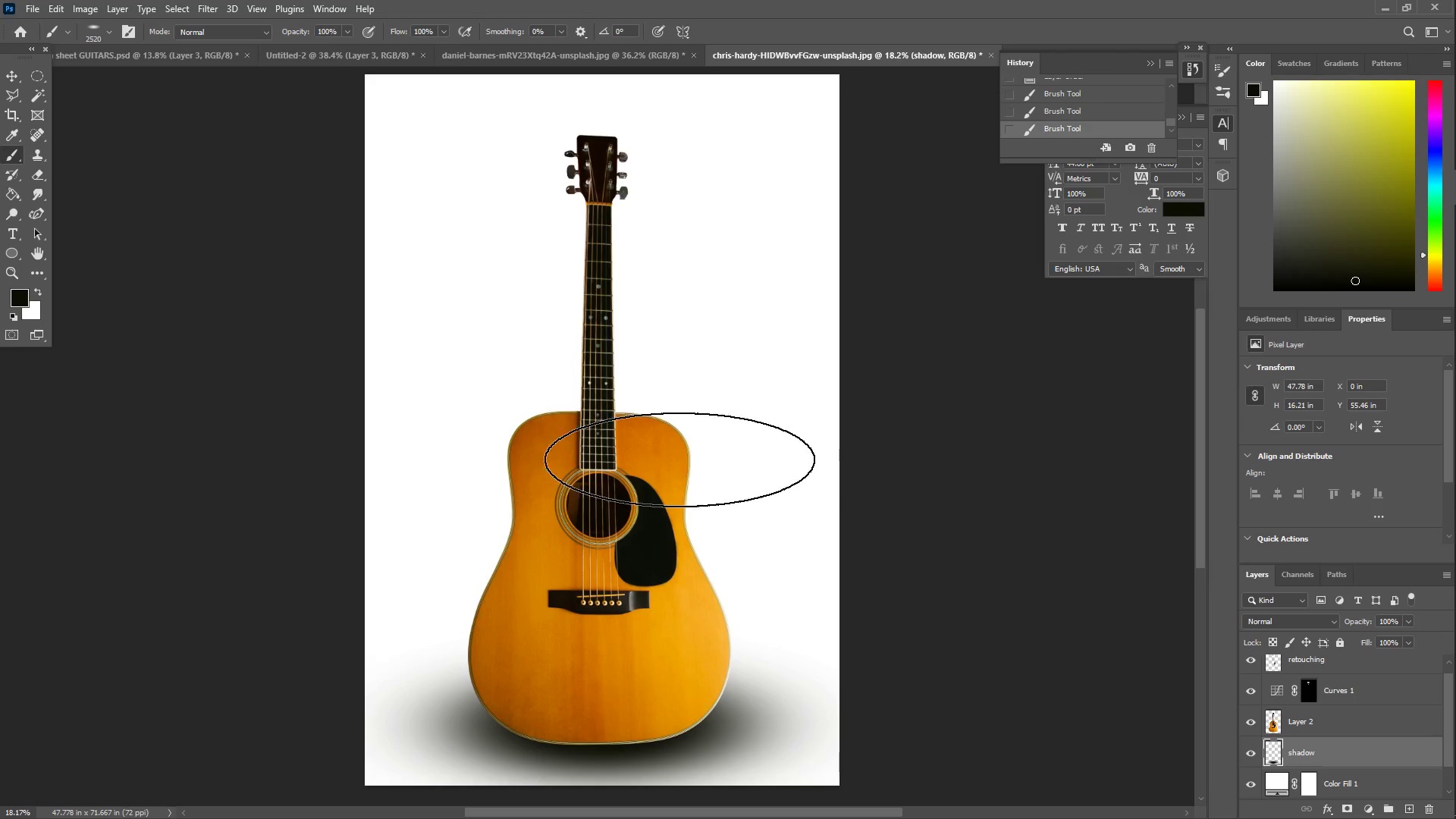 
type(zzz)
 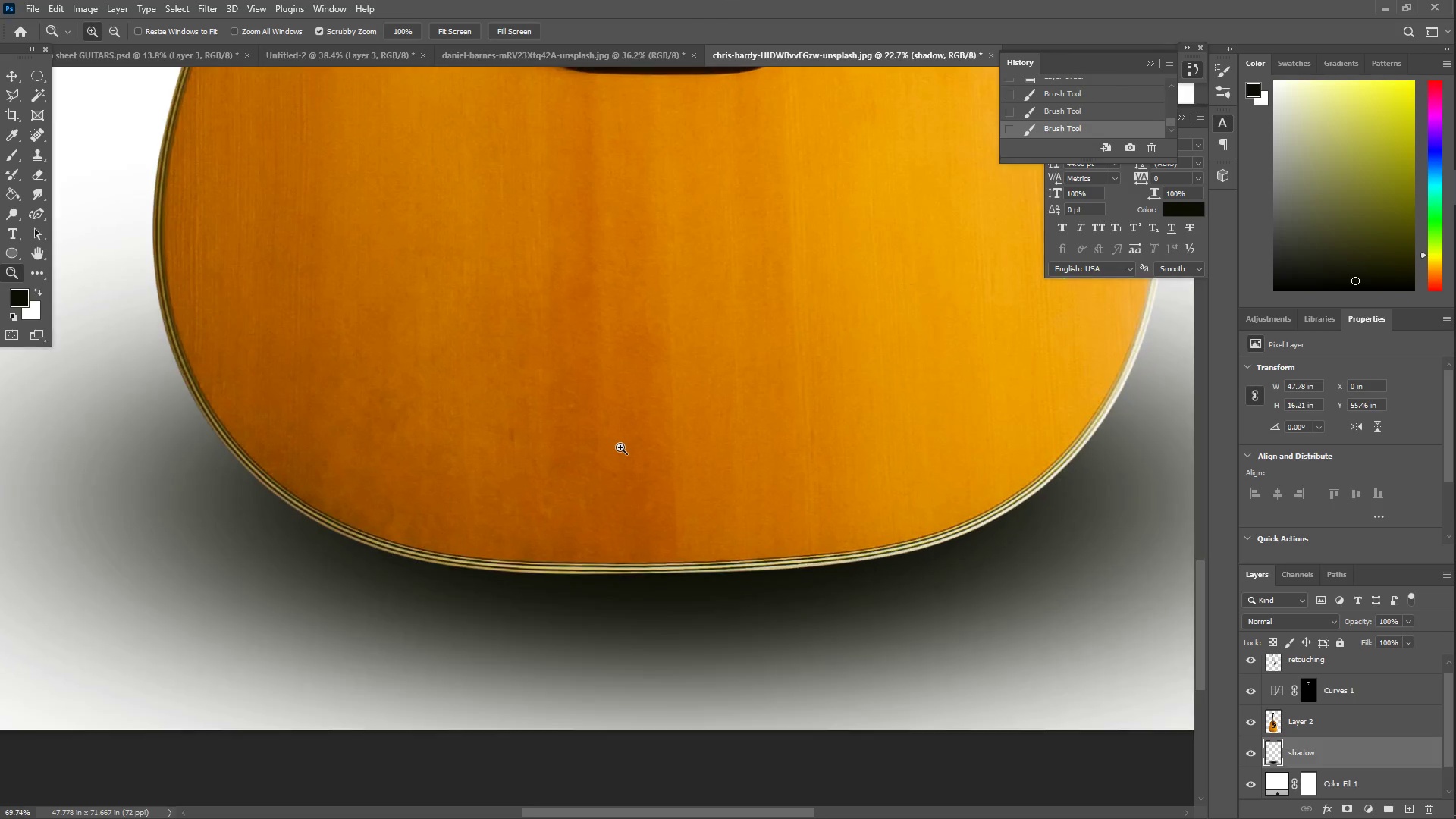 
left_click_drag(start_coordinate=[716, 610], to_coordinate=[732, 569])
 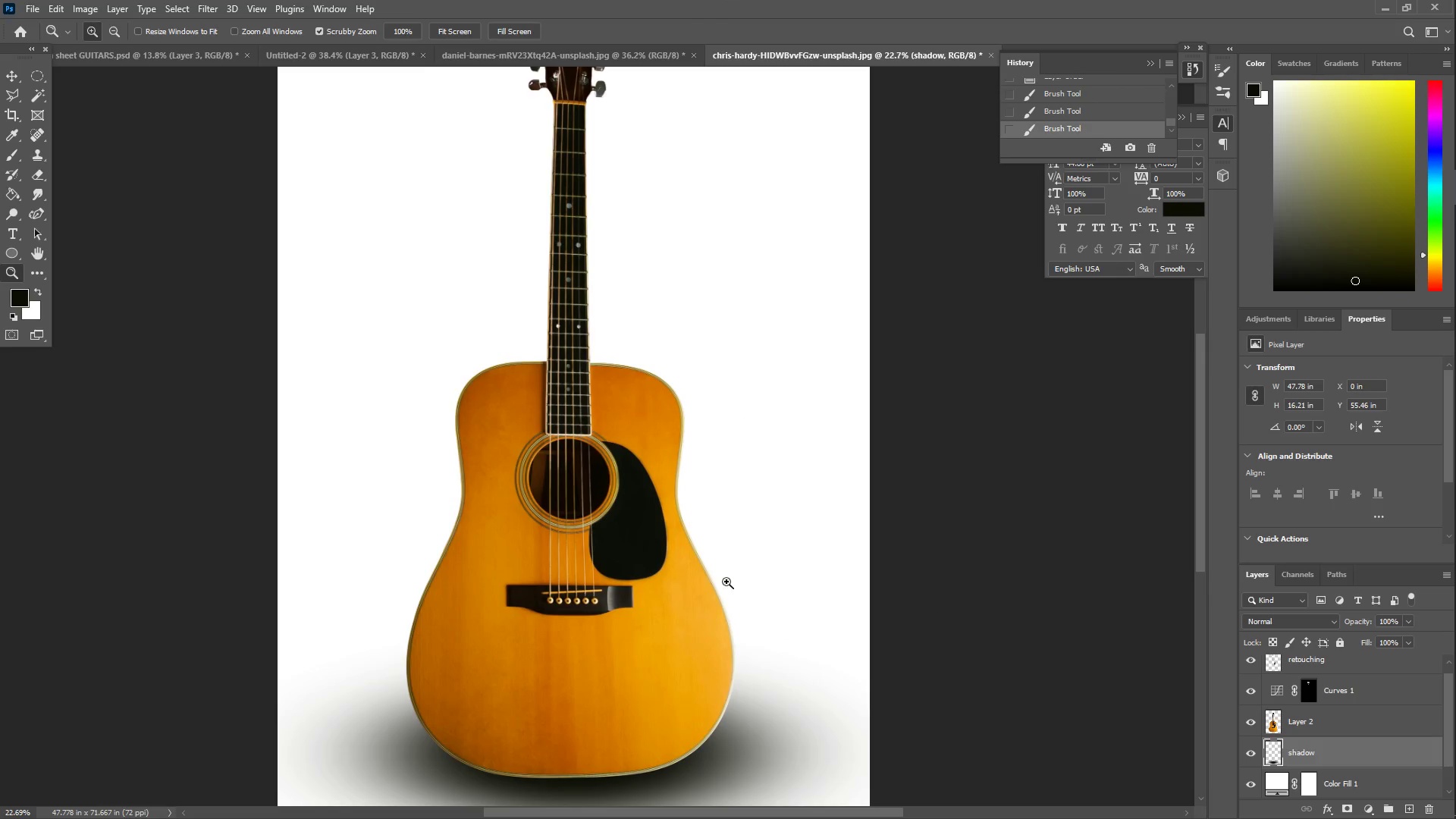 
hold_key(key=Space, duration=0.5)
 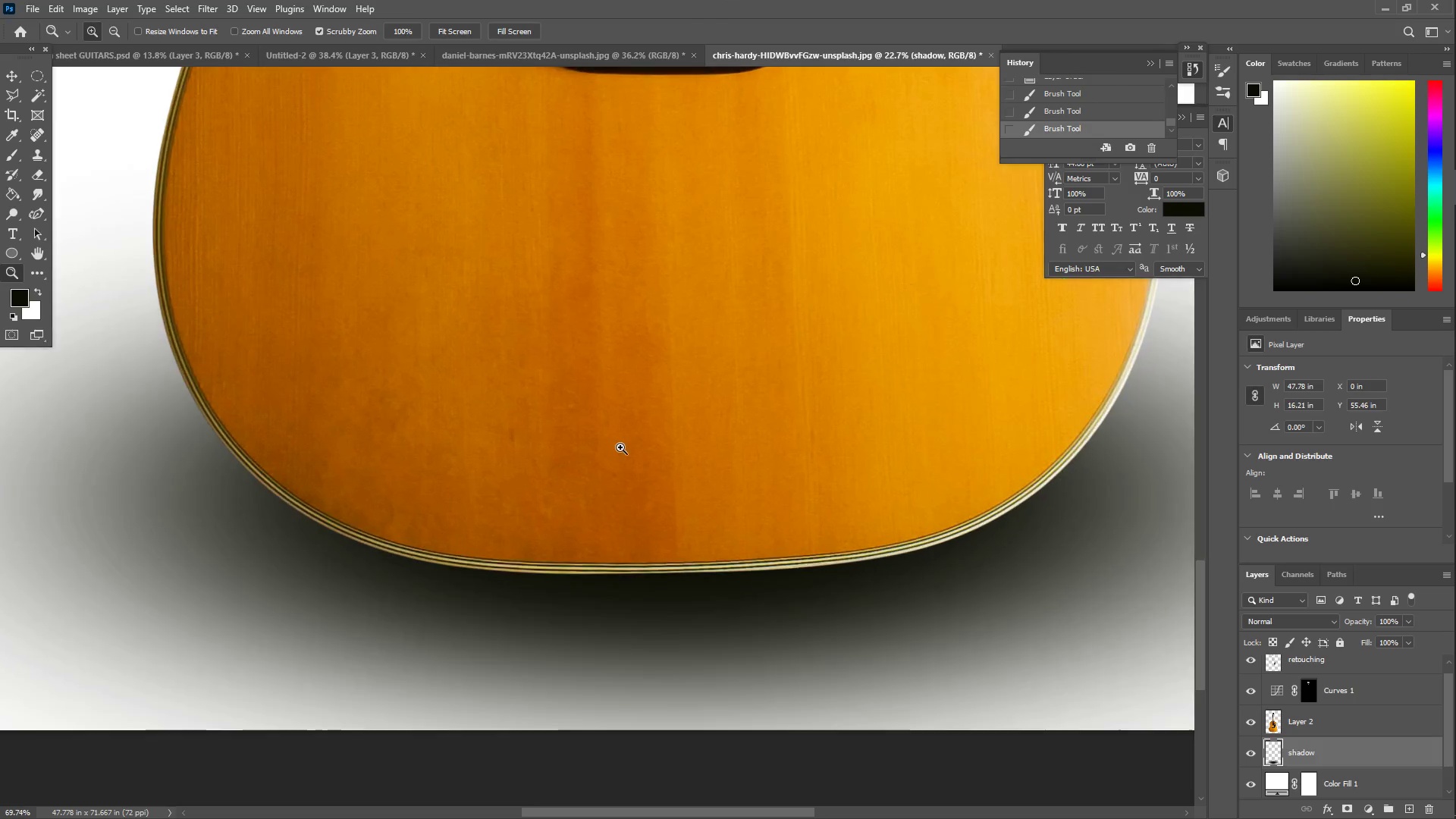 
left_click_drag(start_coordinate=[733, 664], to_coordinate=[745, 424])
 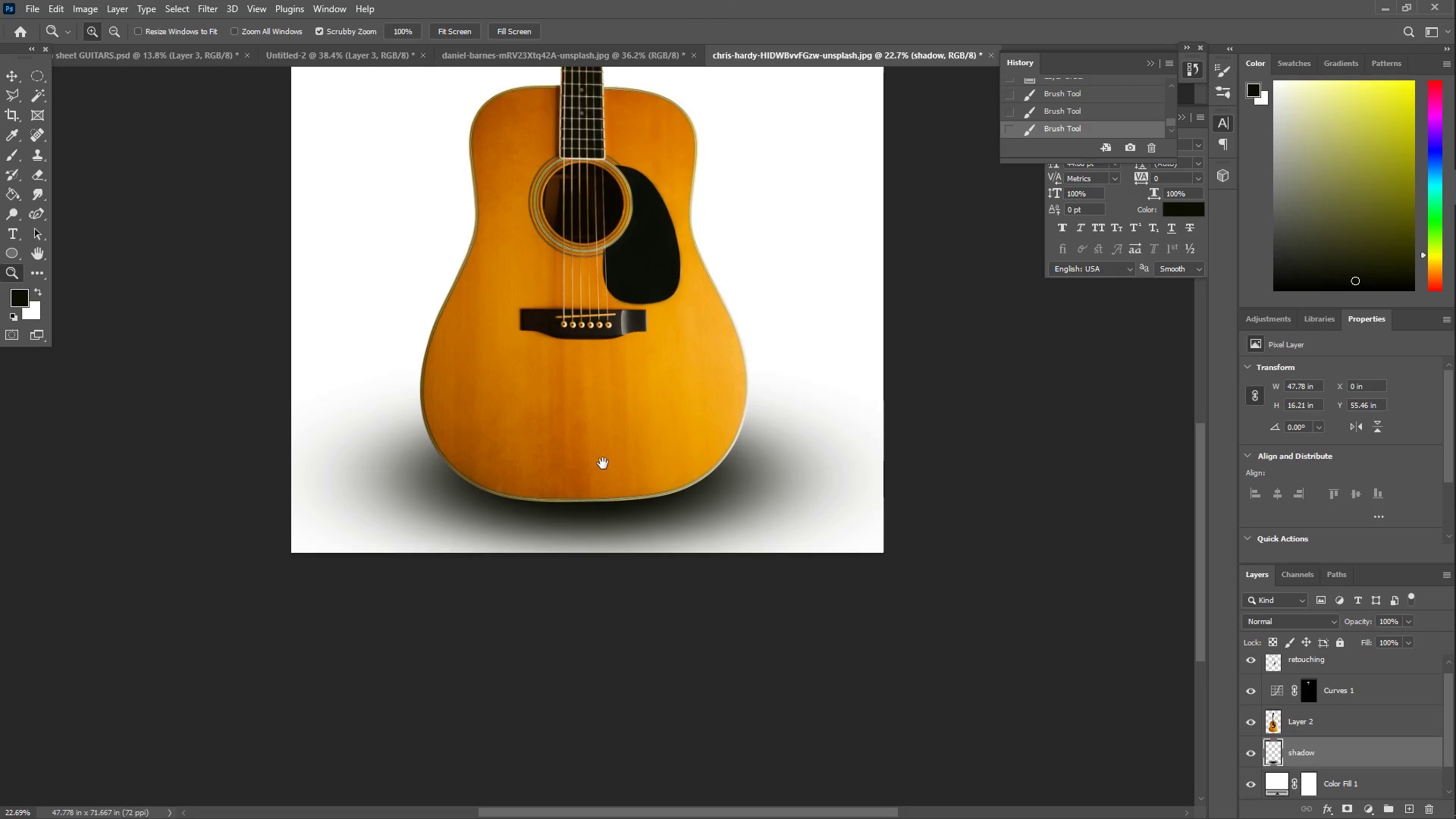 
left_click_drag(start_coordinate=[550, 460], to_coordinate=[558, 480])
 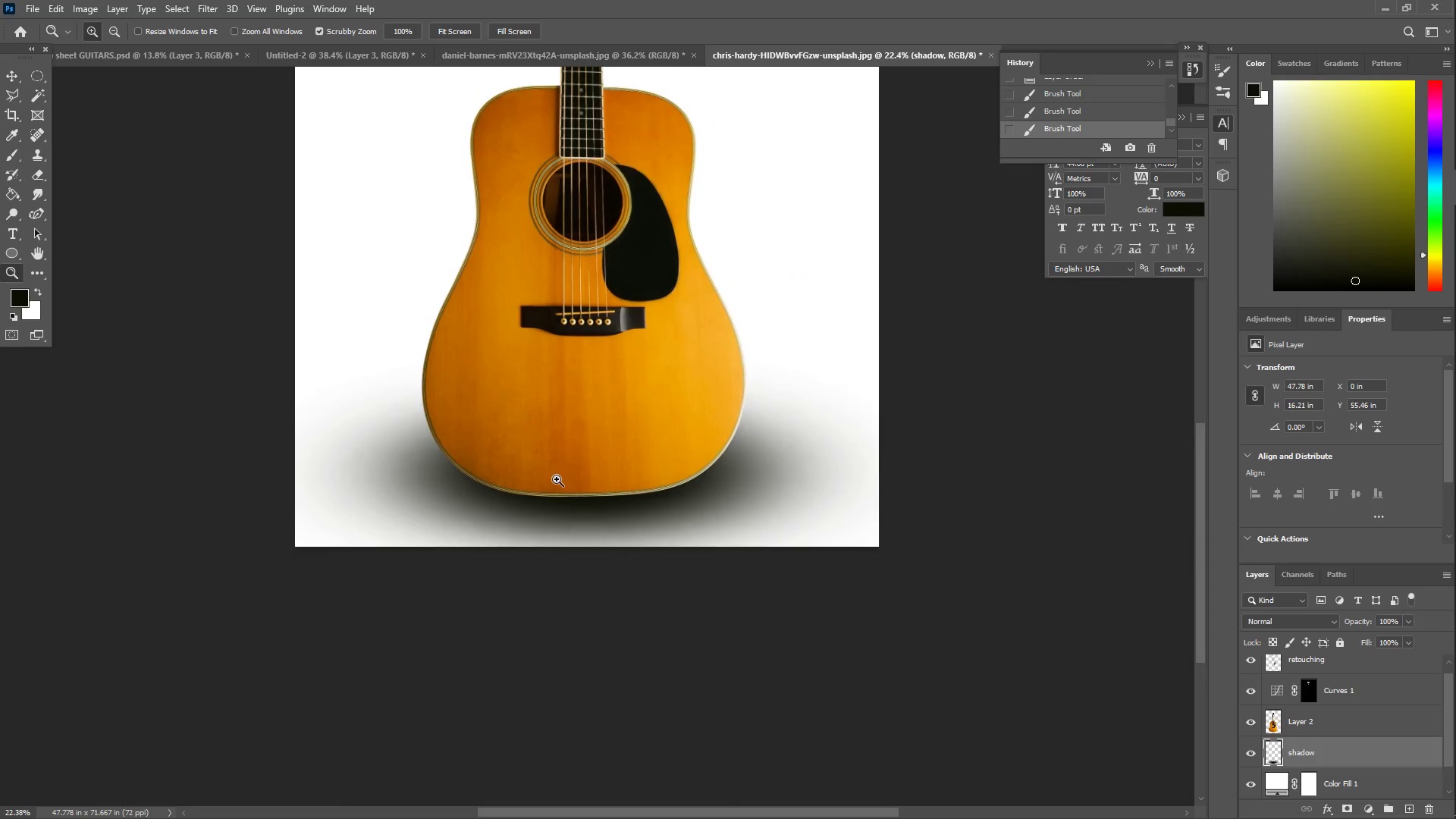 
hold_key(key=Space, duration=0.55)
 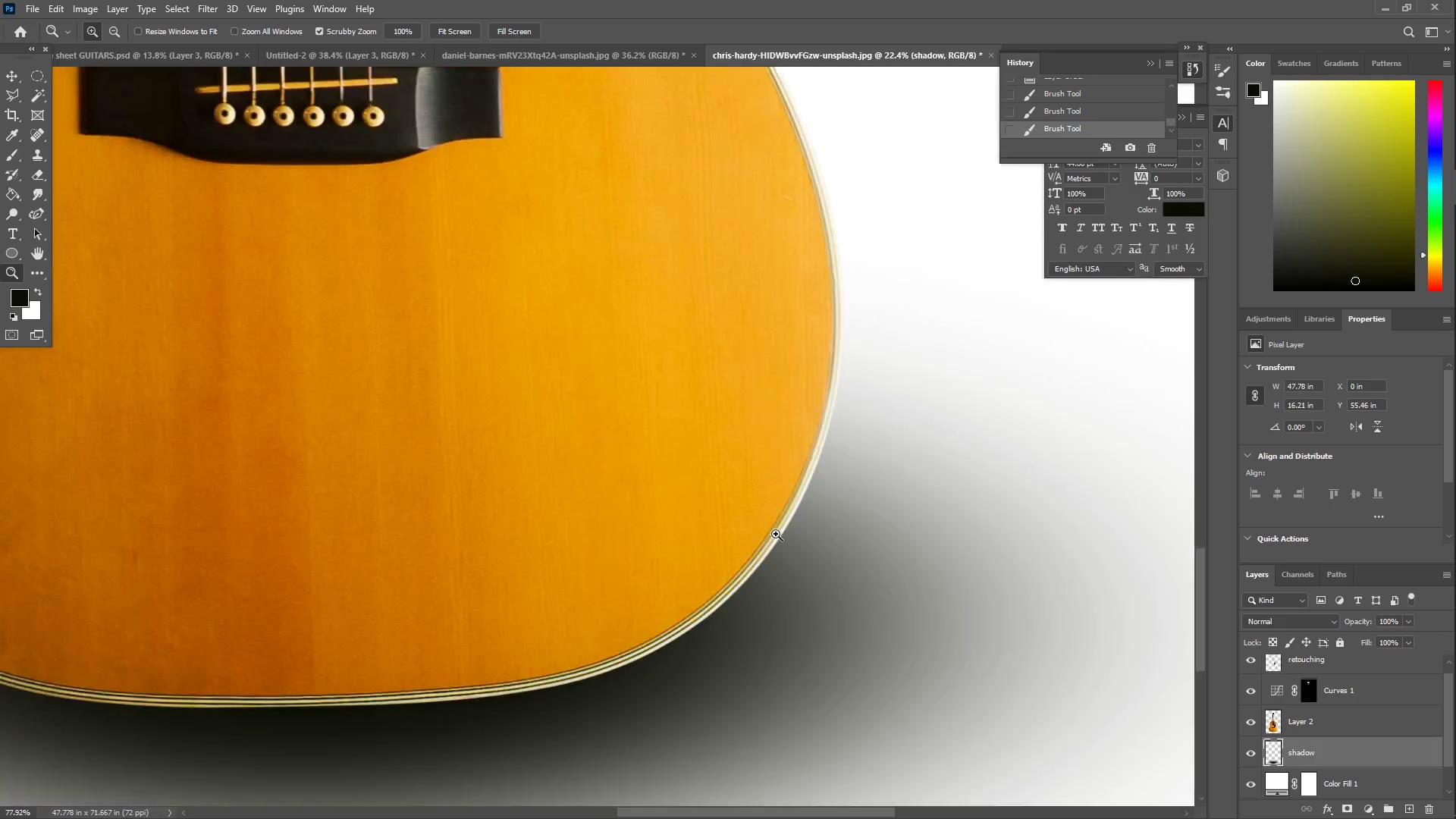 
left_click_drag(start_coordinate=[592, 419], to_coordinate=[585, 510])
 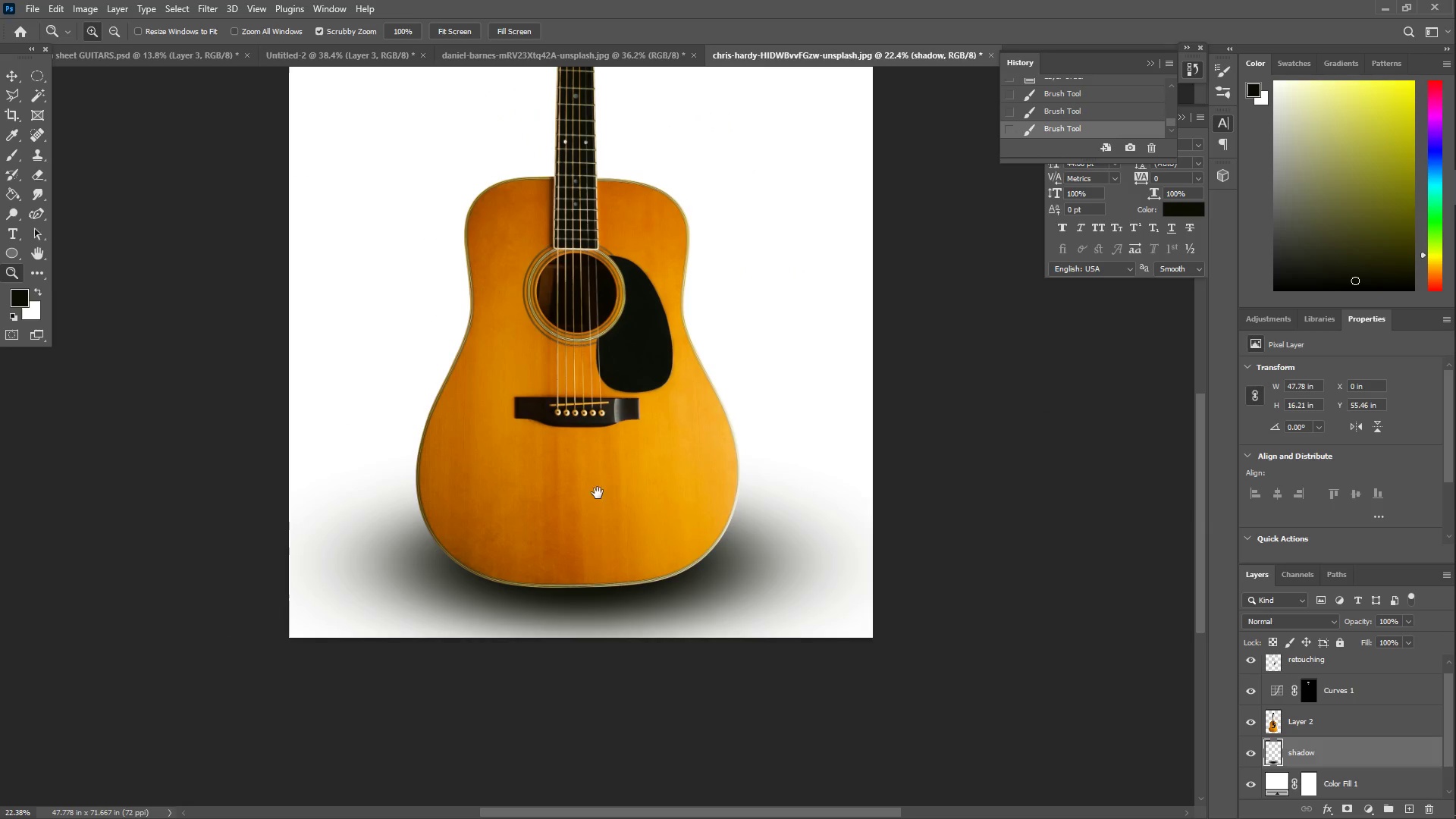 
key(Z)
 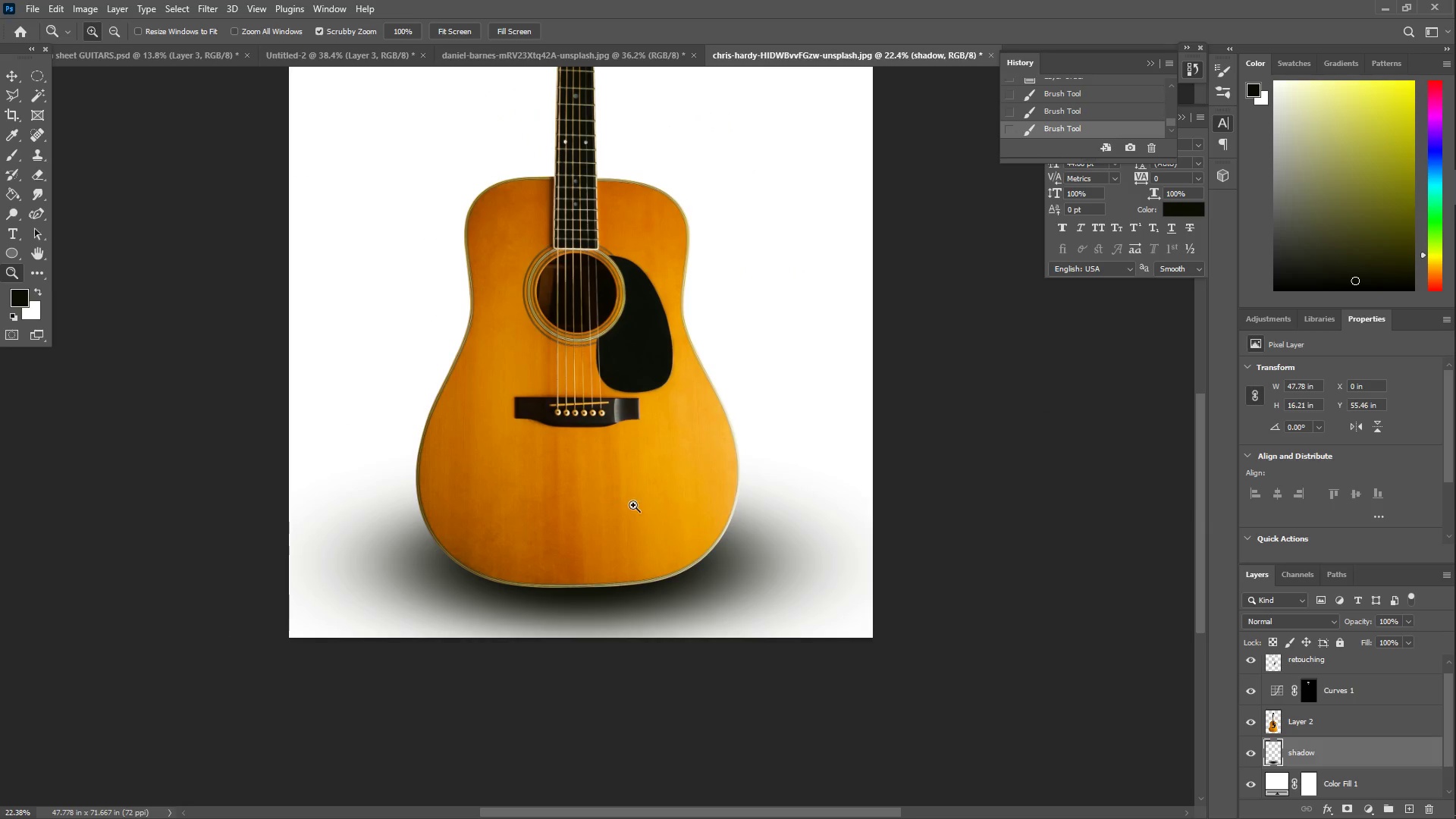 
left_click_drag(start_coordinate=[698, 538], to_coordinate=[697, 547])
 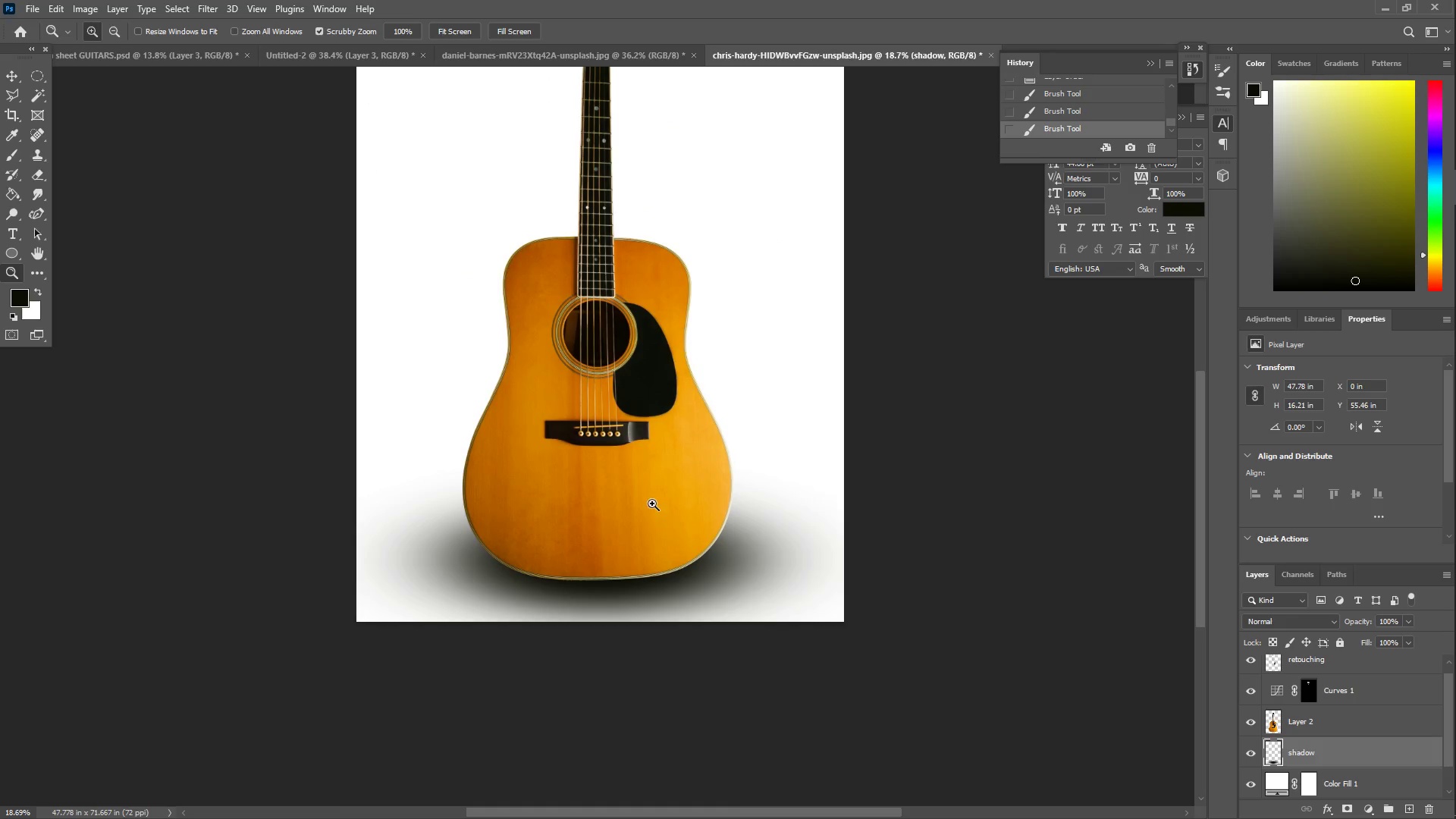 
left_click_drag(start_coordinate=[661, 510], to_coordinate=[642, 509])
 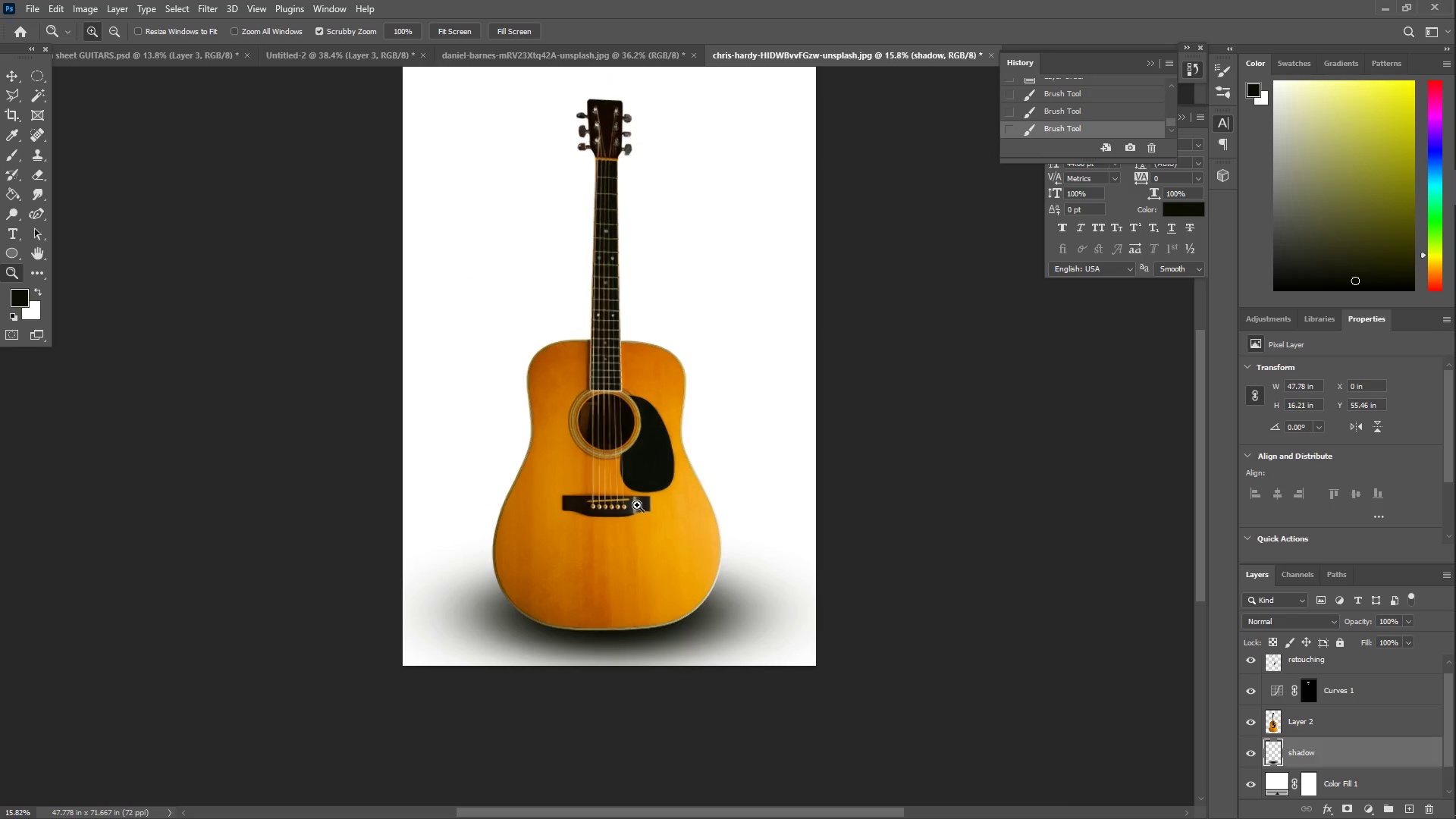 
scroll: coordinate [642, 478], scroll_direction: up, amount: 11.0
 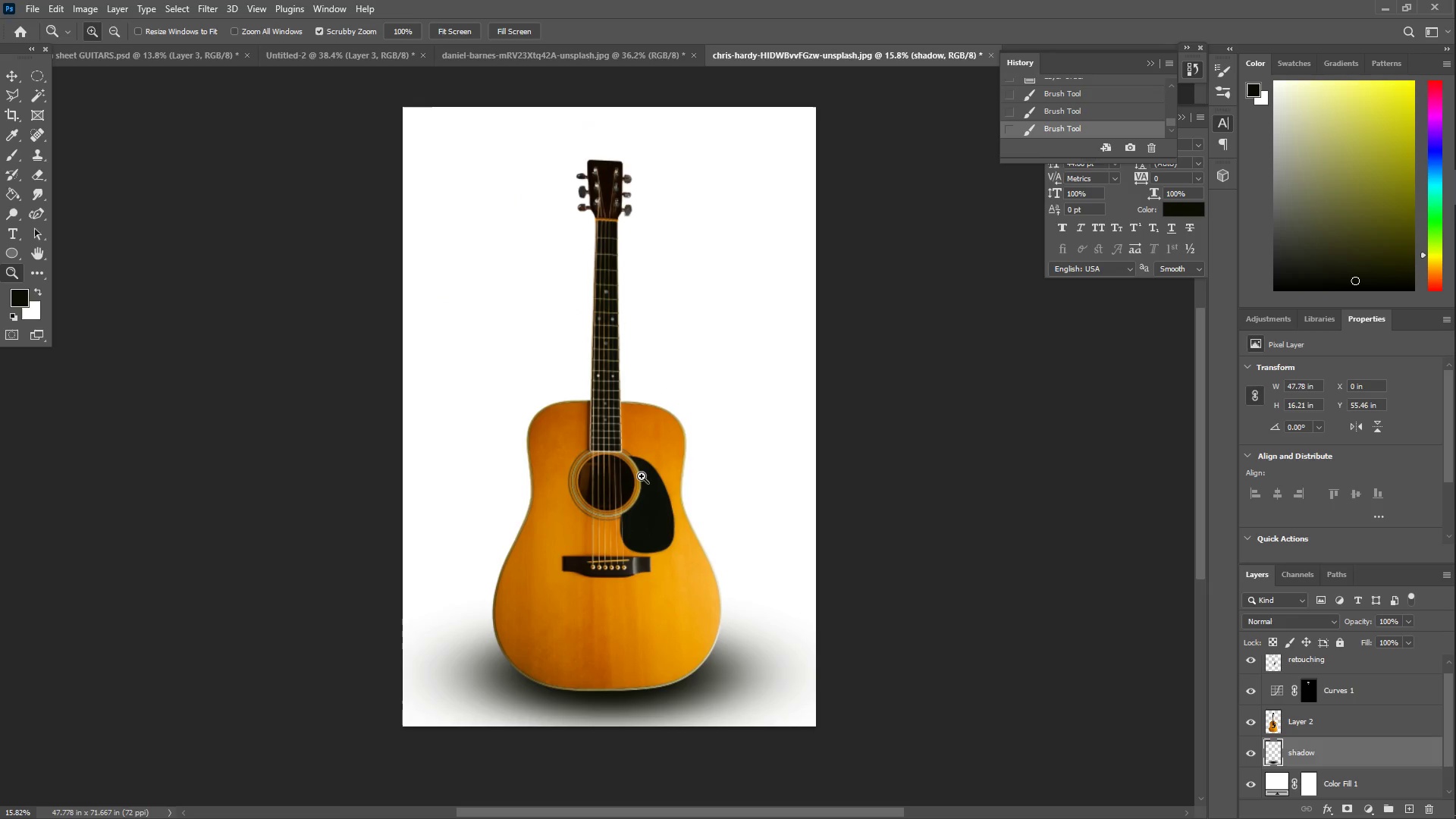 
wait(5.71)
 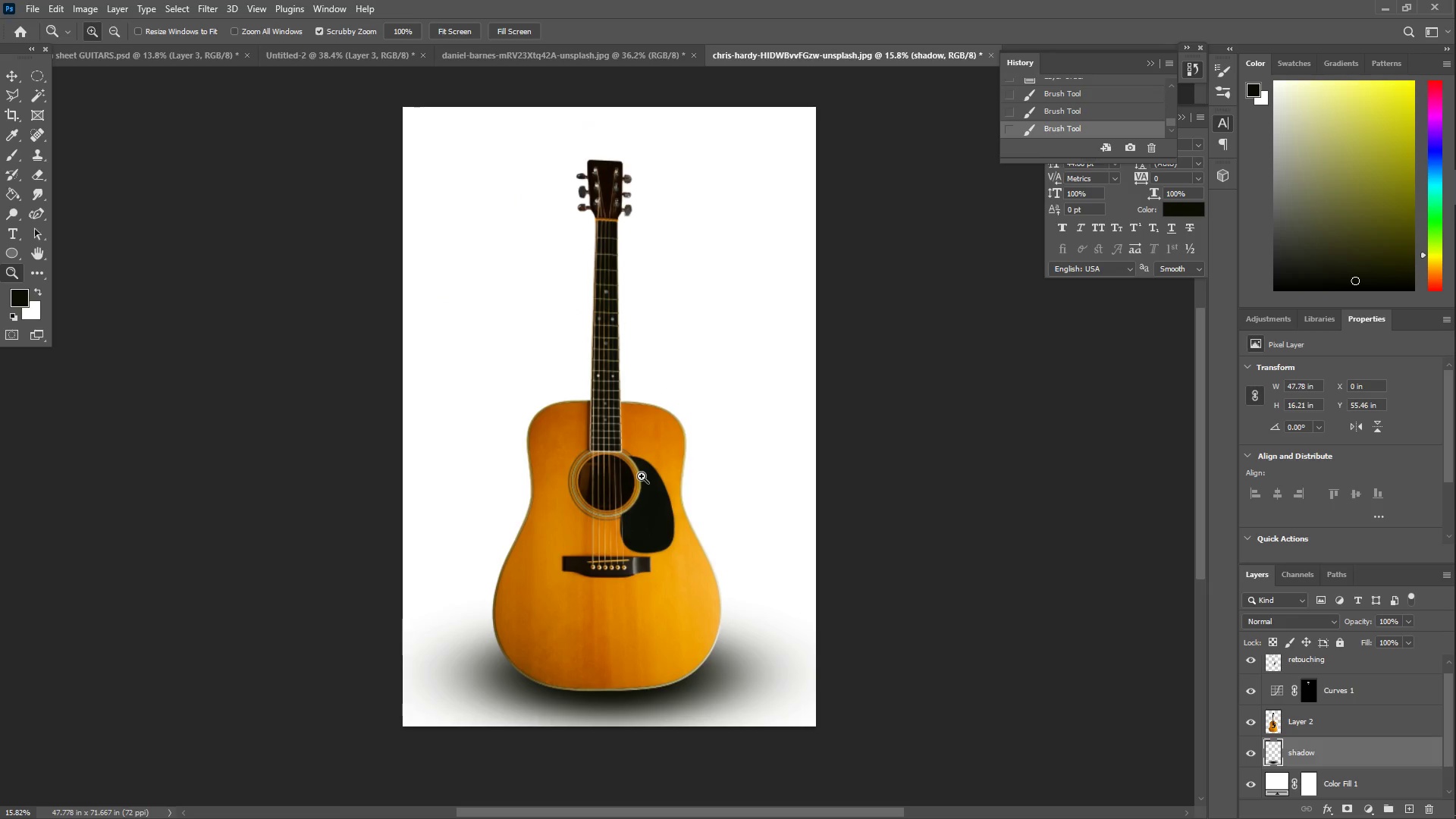 
key(Z)
 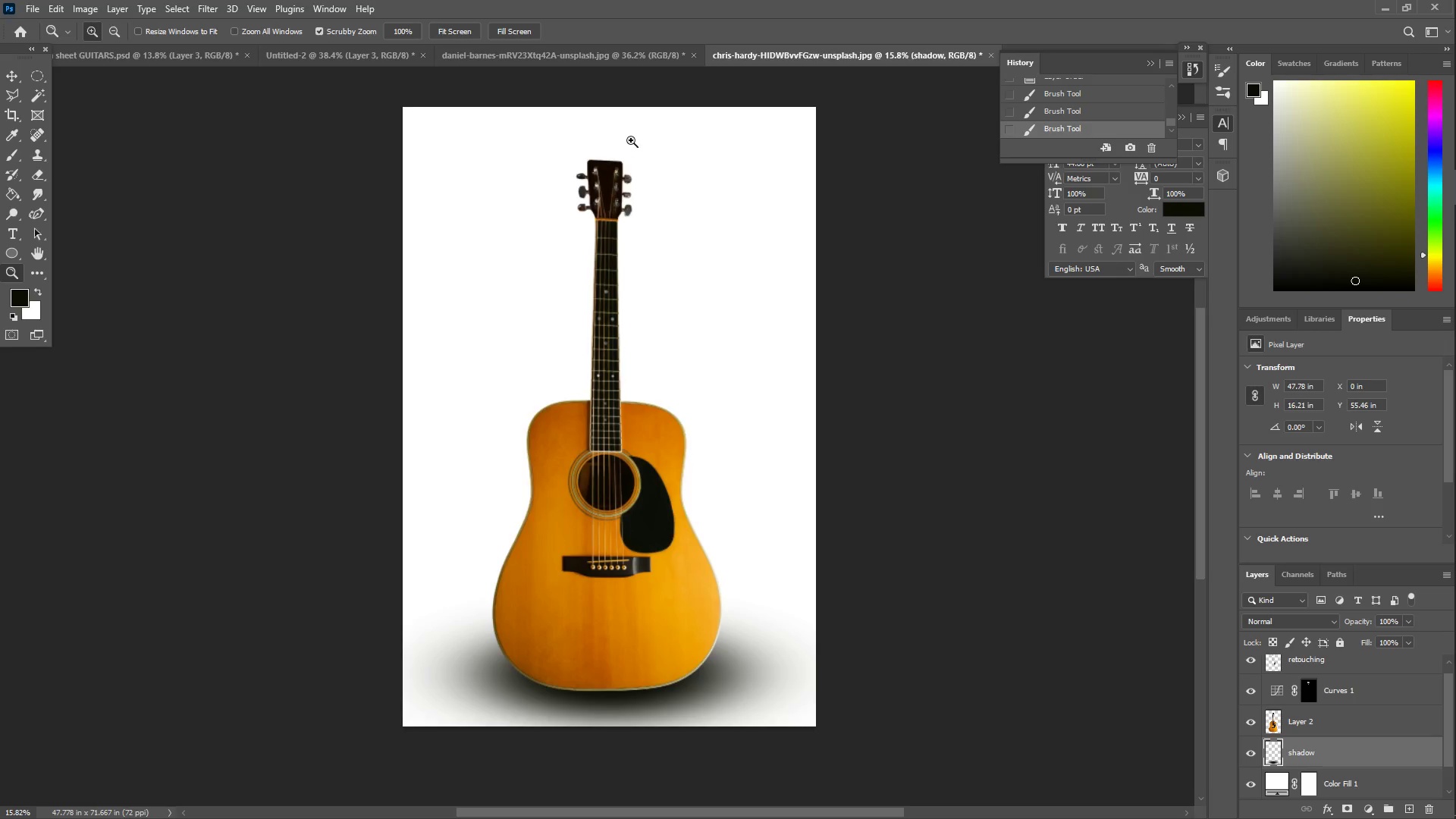 
left_click_drag(start_coordinate=[634, 139], to_coordinate=[746, 215])
 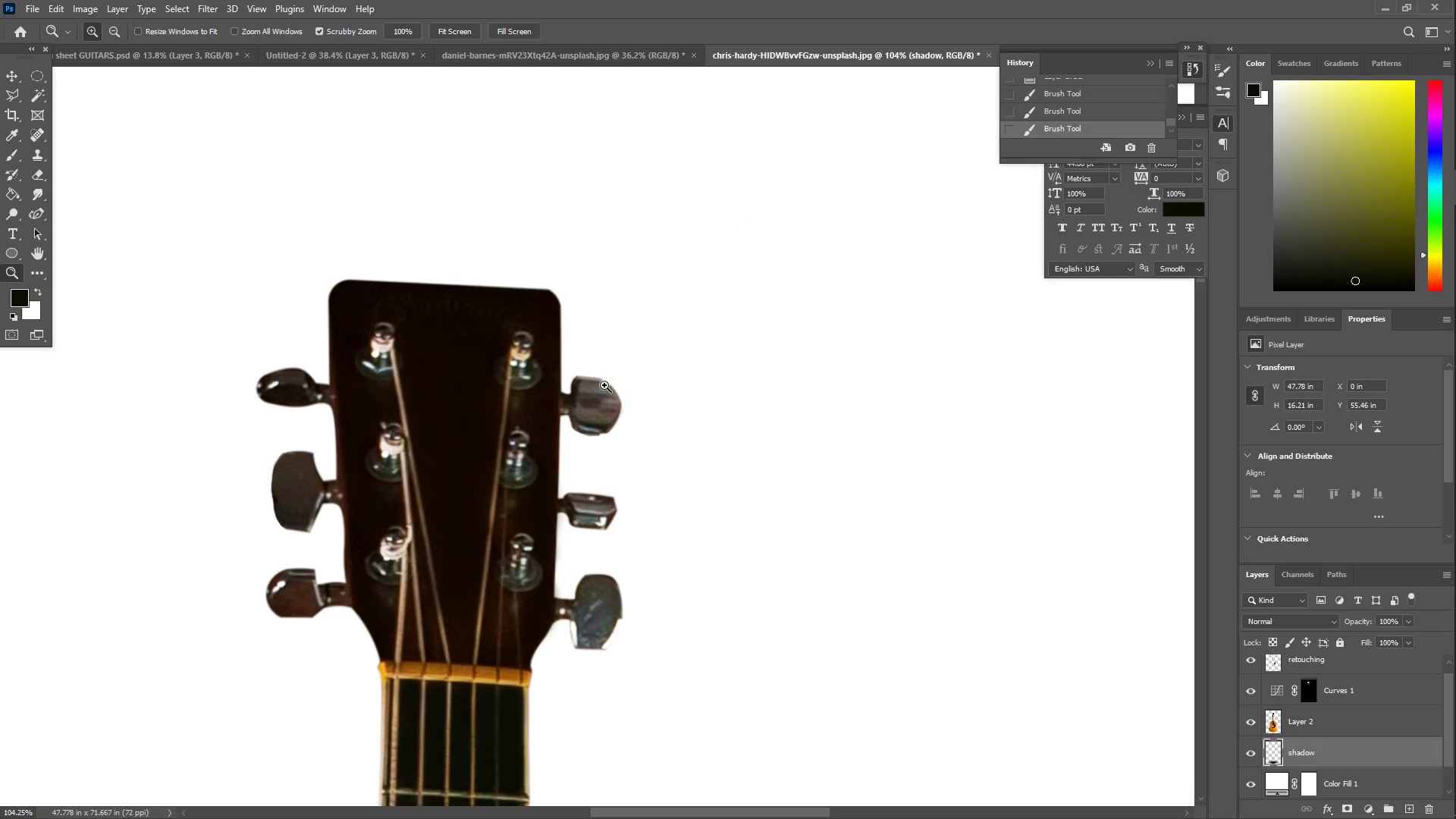 
left_click_drag(start_coordinate=[550, 451], to_coordinate=[484, 463])
 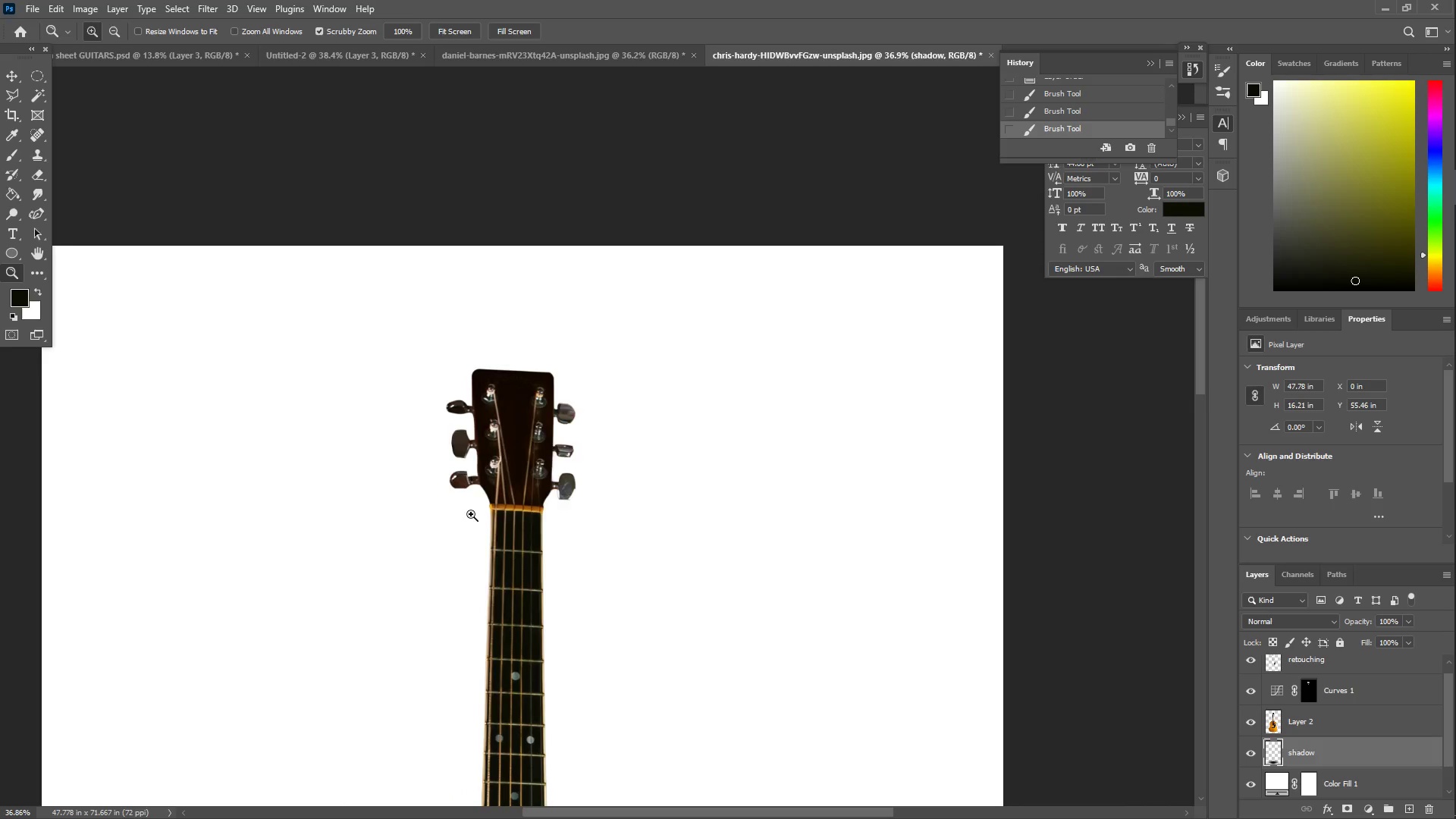 
scroll: coordinate [608, 399], scroll_direction: down, amount: 5.0
 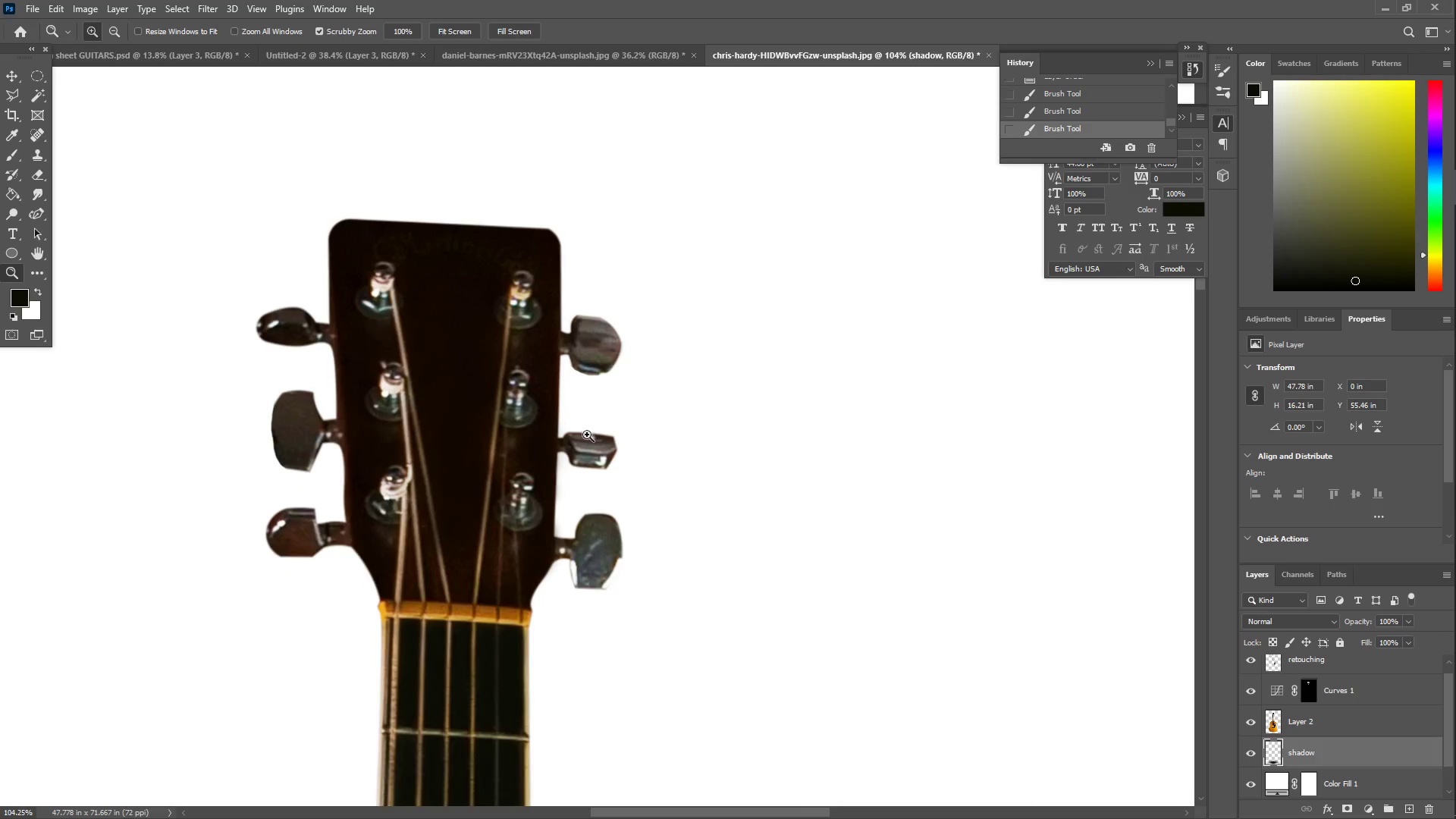 
left_click_drag(start_coordinate=[566, 479], to_coordinate=[539, 476])
 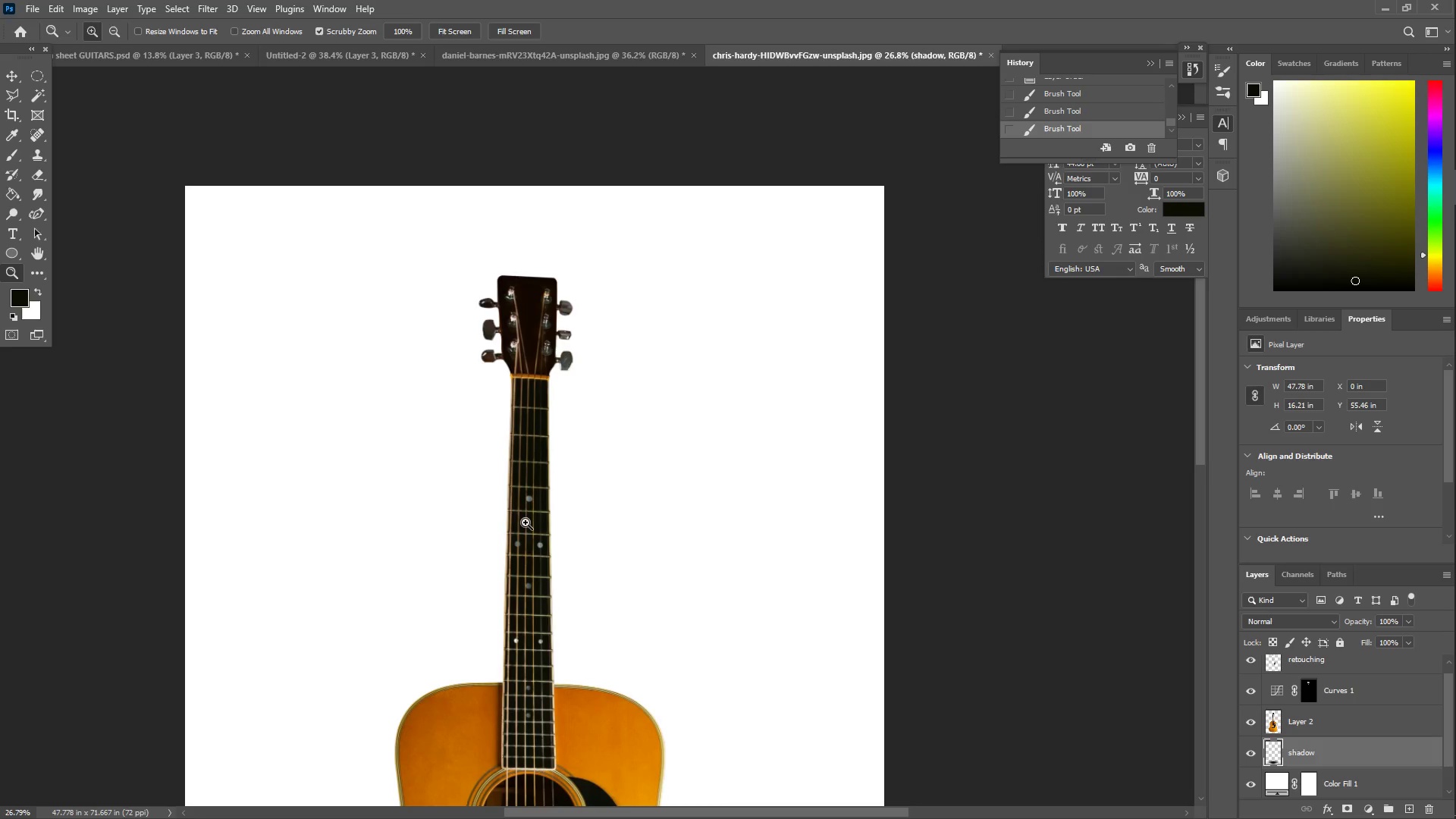 
scroll: coordinate [521, 491], scroll_direction: down, amount: 14.0
 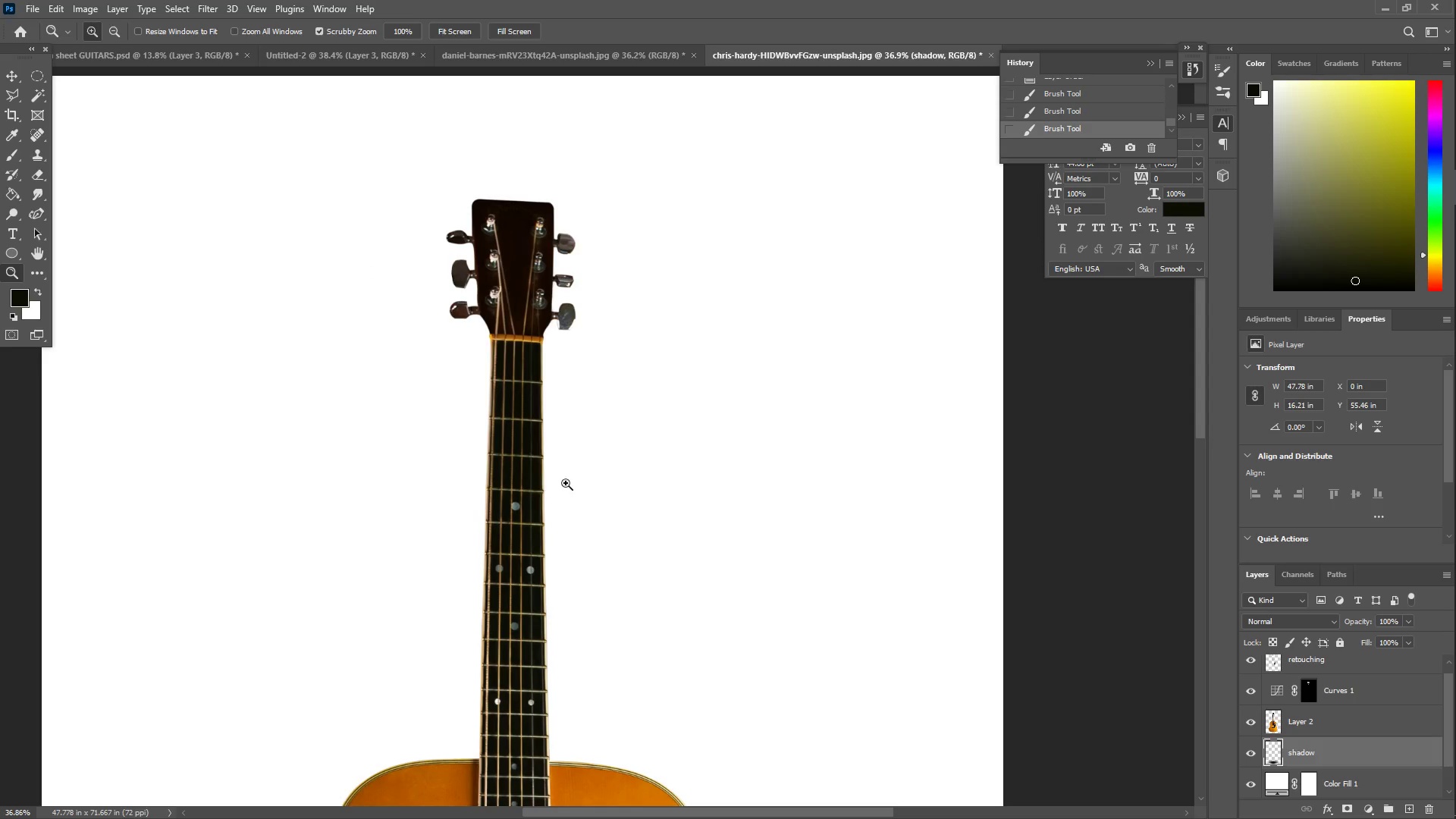 
hold_key(key=Space, duration=0.53)
 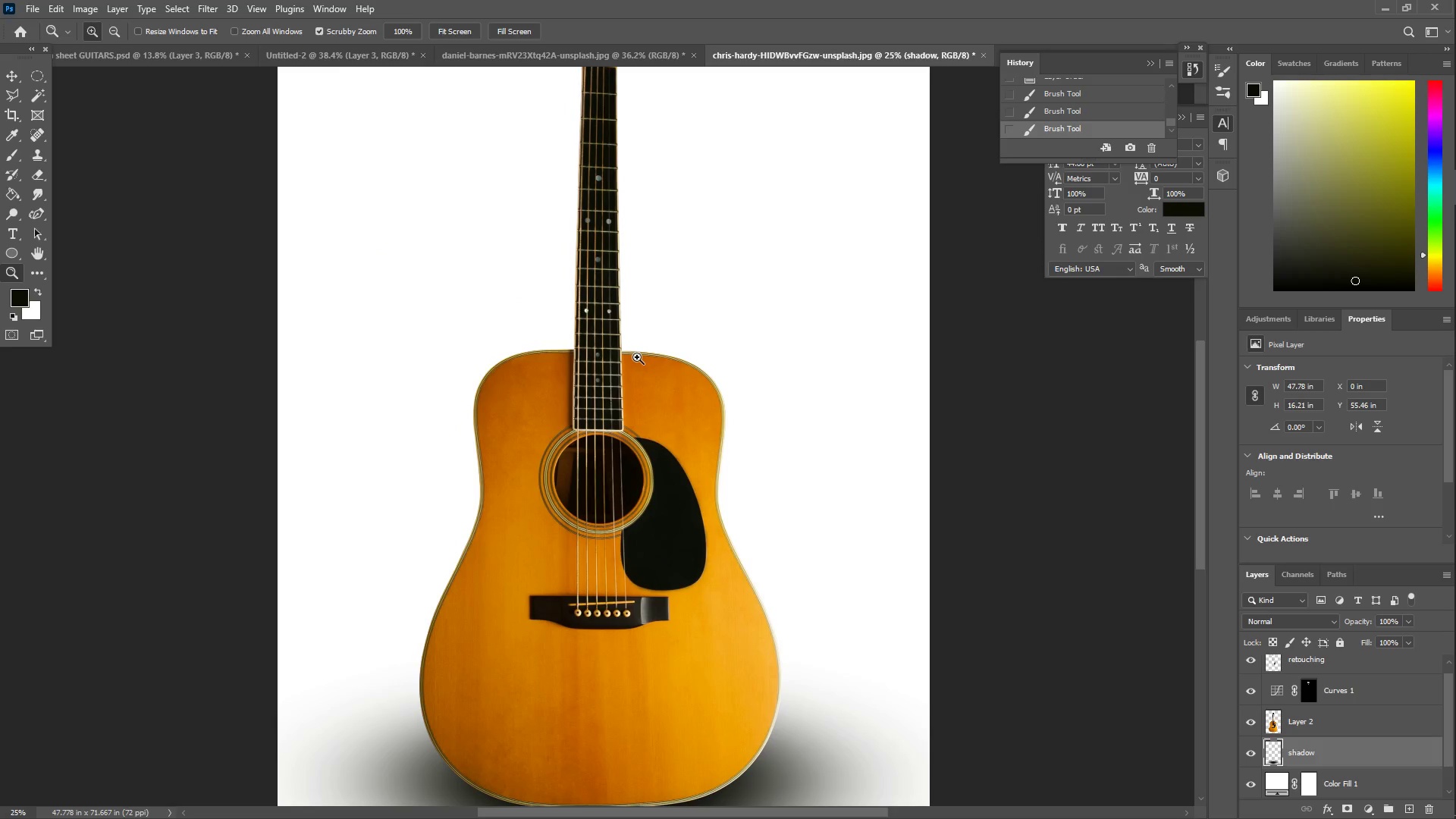 
left_click_drag(start_coordinate=[544, 590], to_coordinate=[610, 256])
 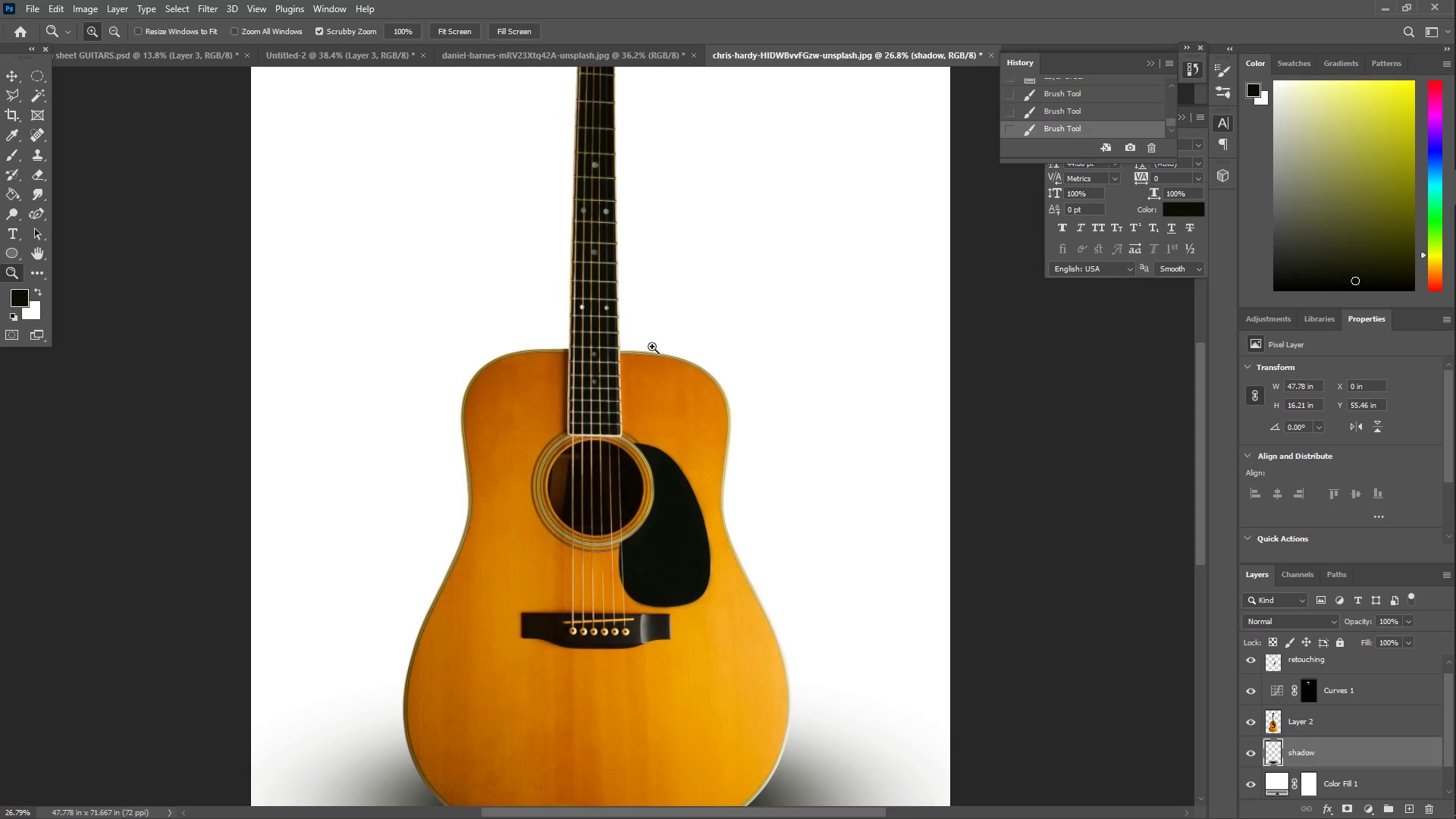 
hold_key(key=Z, duration=0.34)
 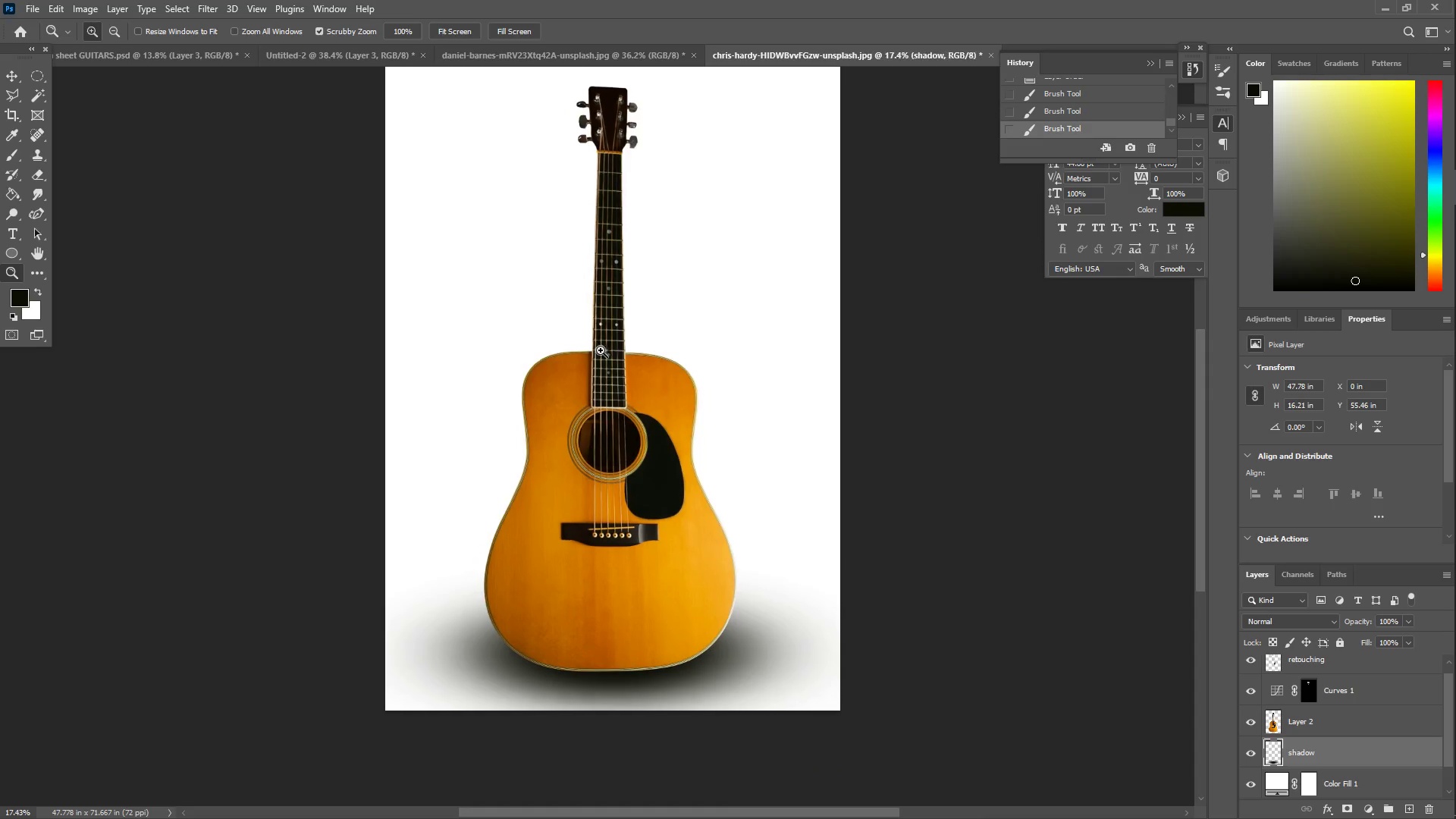 
left_click_drag(start_coordinate=[650, 357], to_coordinate=[637, 357])
 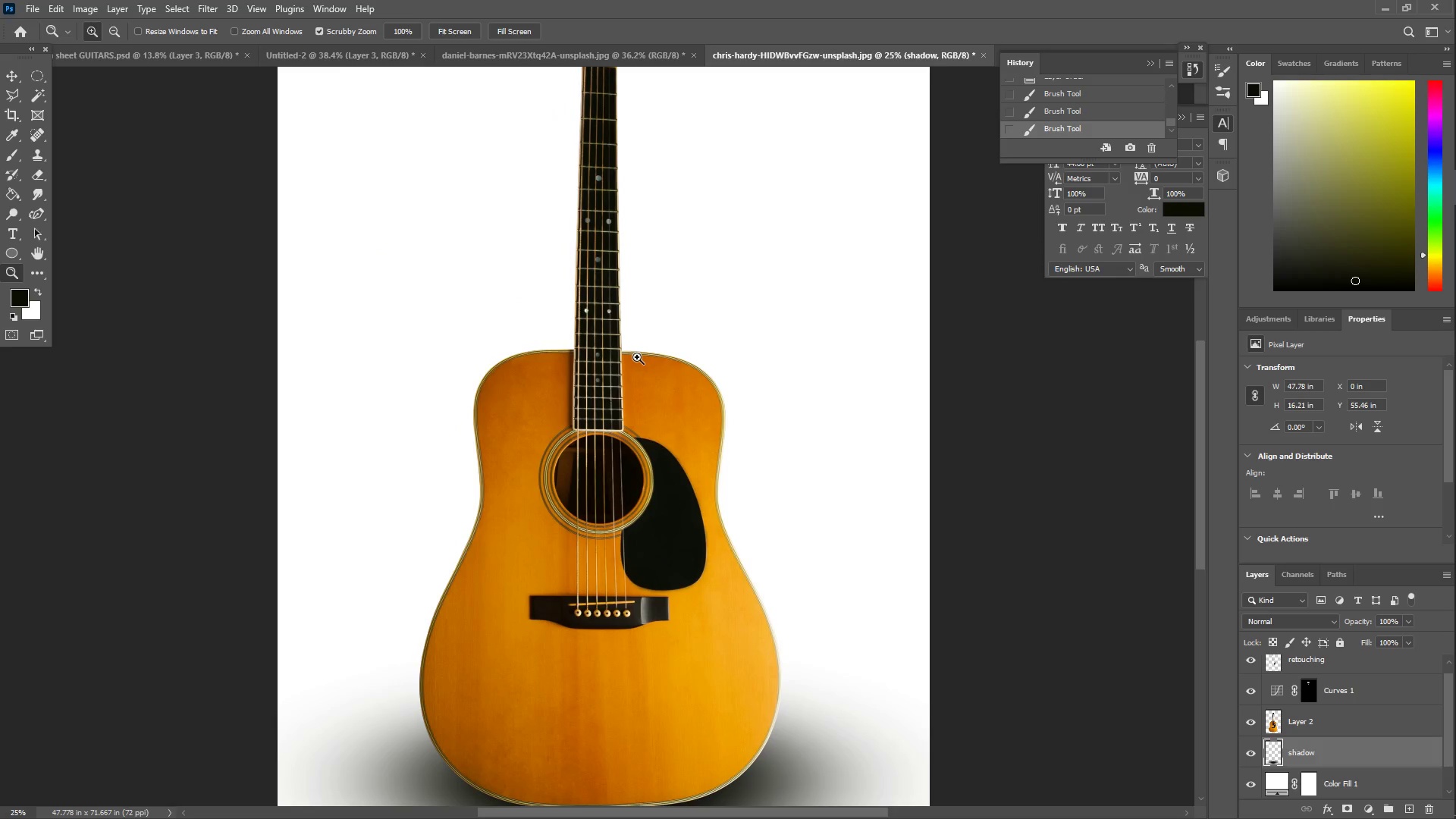 
left_click_drag(start_coordinate=[632, 356], to_coordinate=[604, 350])
 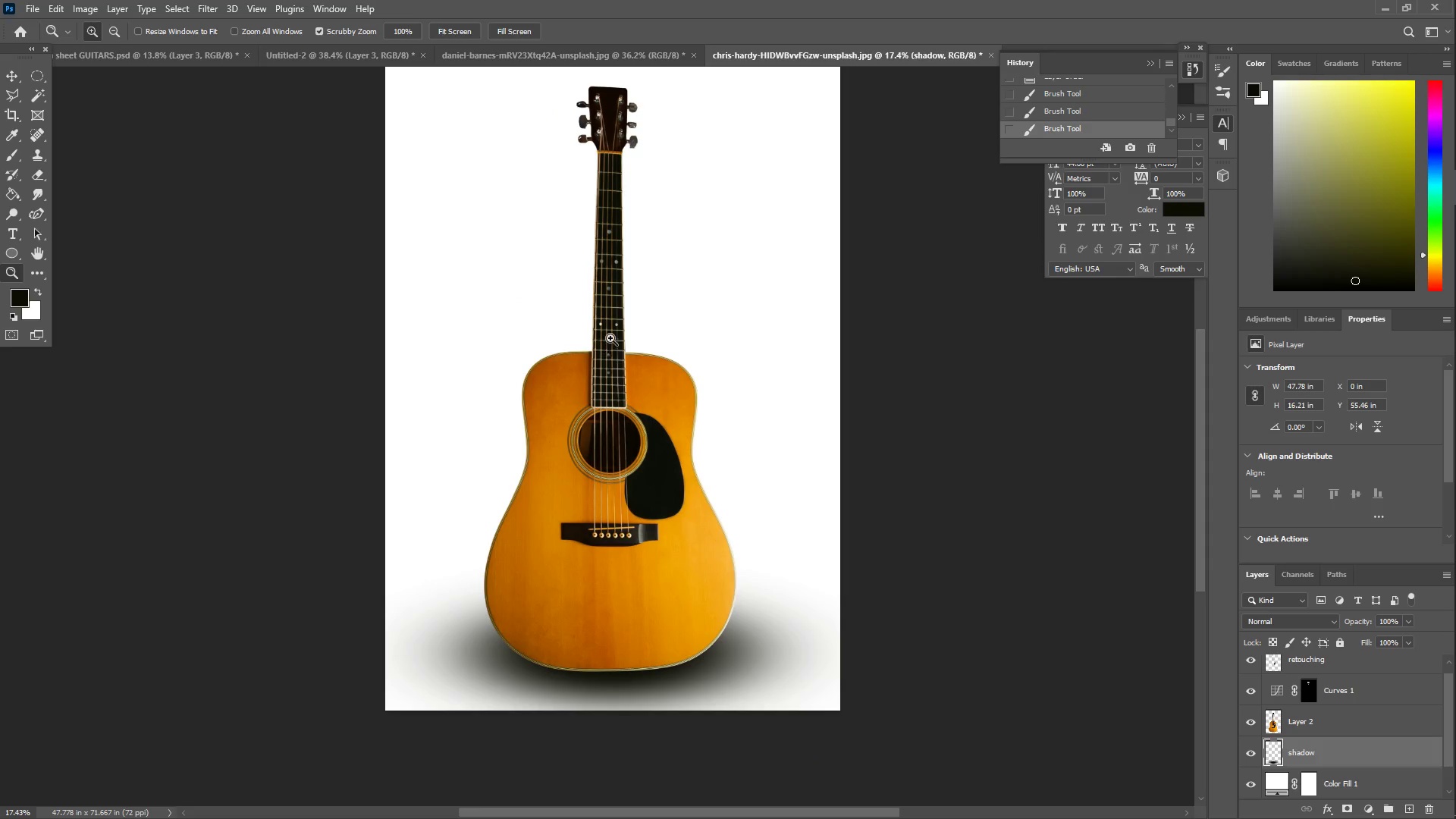 
scroll: coordinate [615, 338], scroll_direction: up, amount: 2.0
 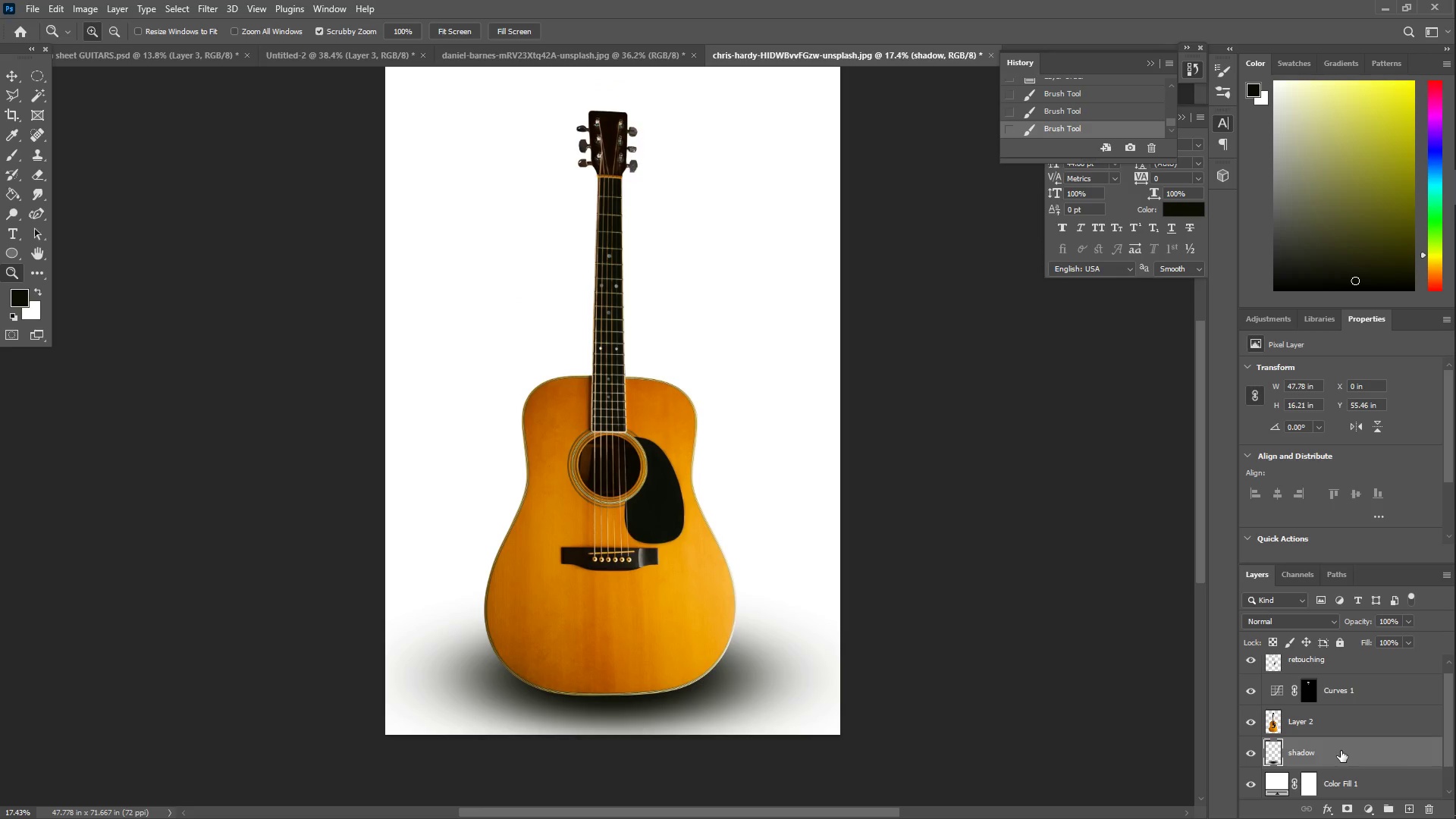 
scroll: coordinate [1338, 755], scroll_direction: down, amount: 7.0
 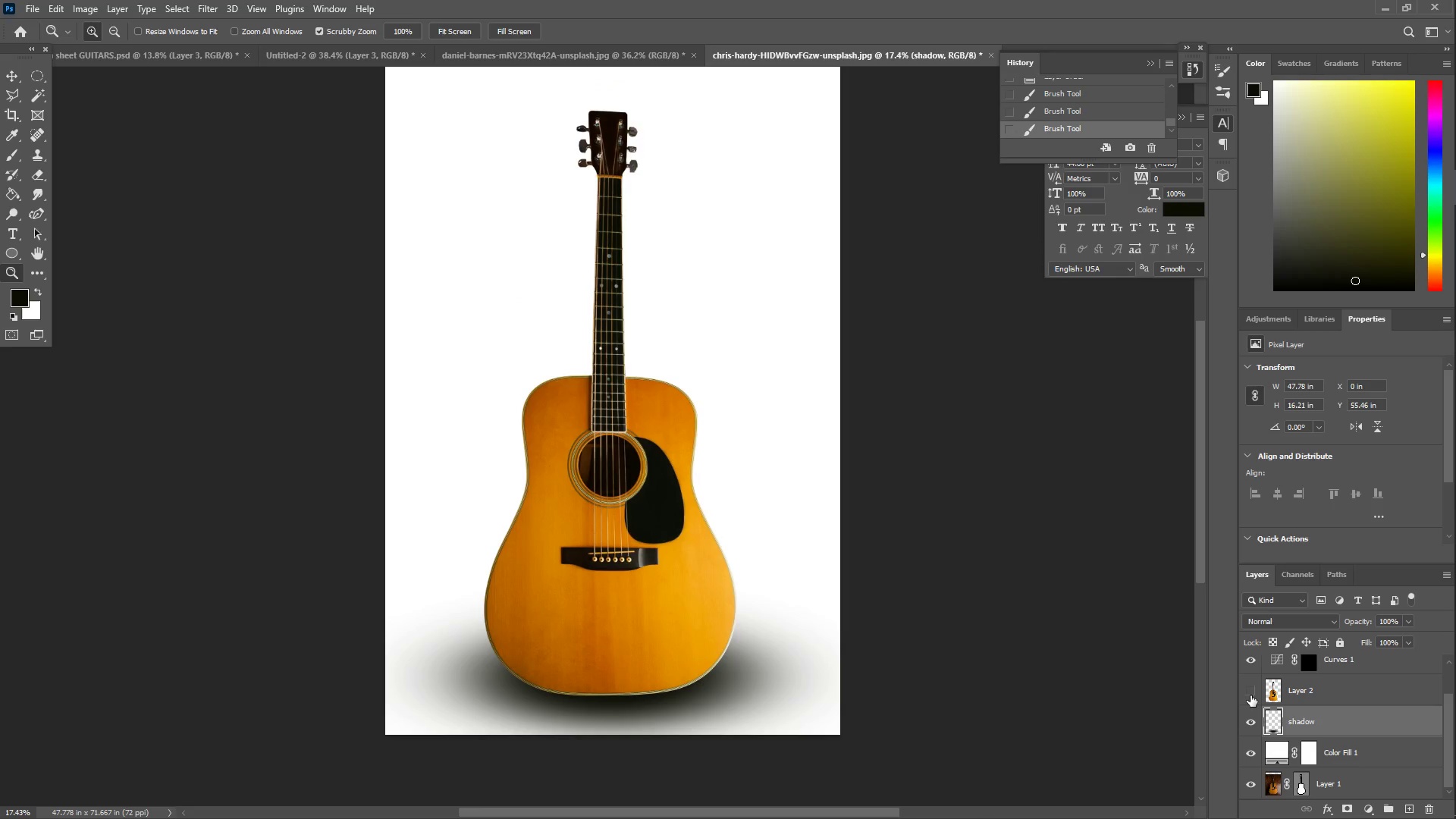 
double_click([1250, 695])
 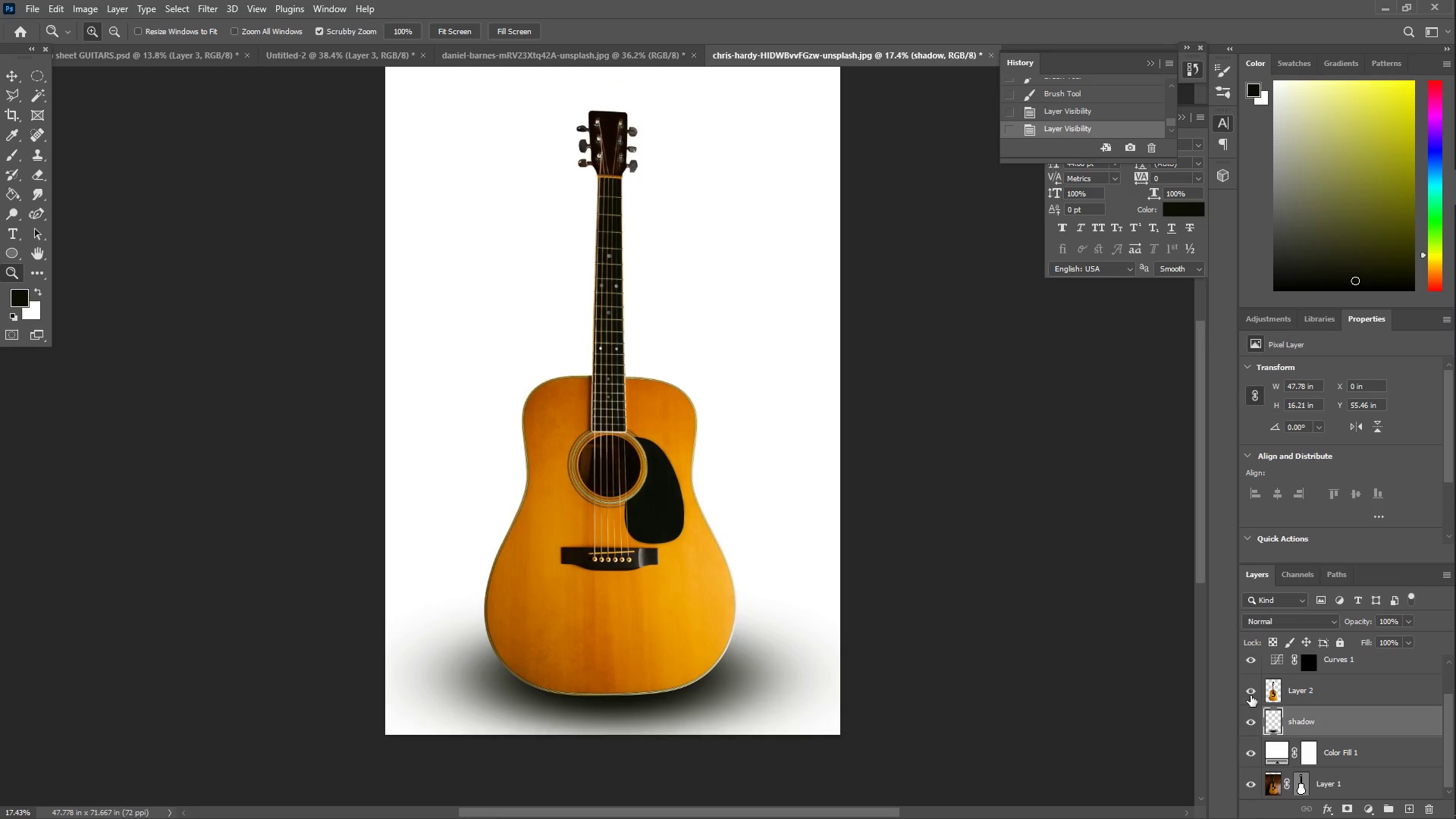 
triple_click([1250, 695])
 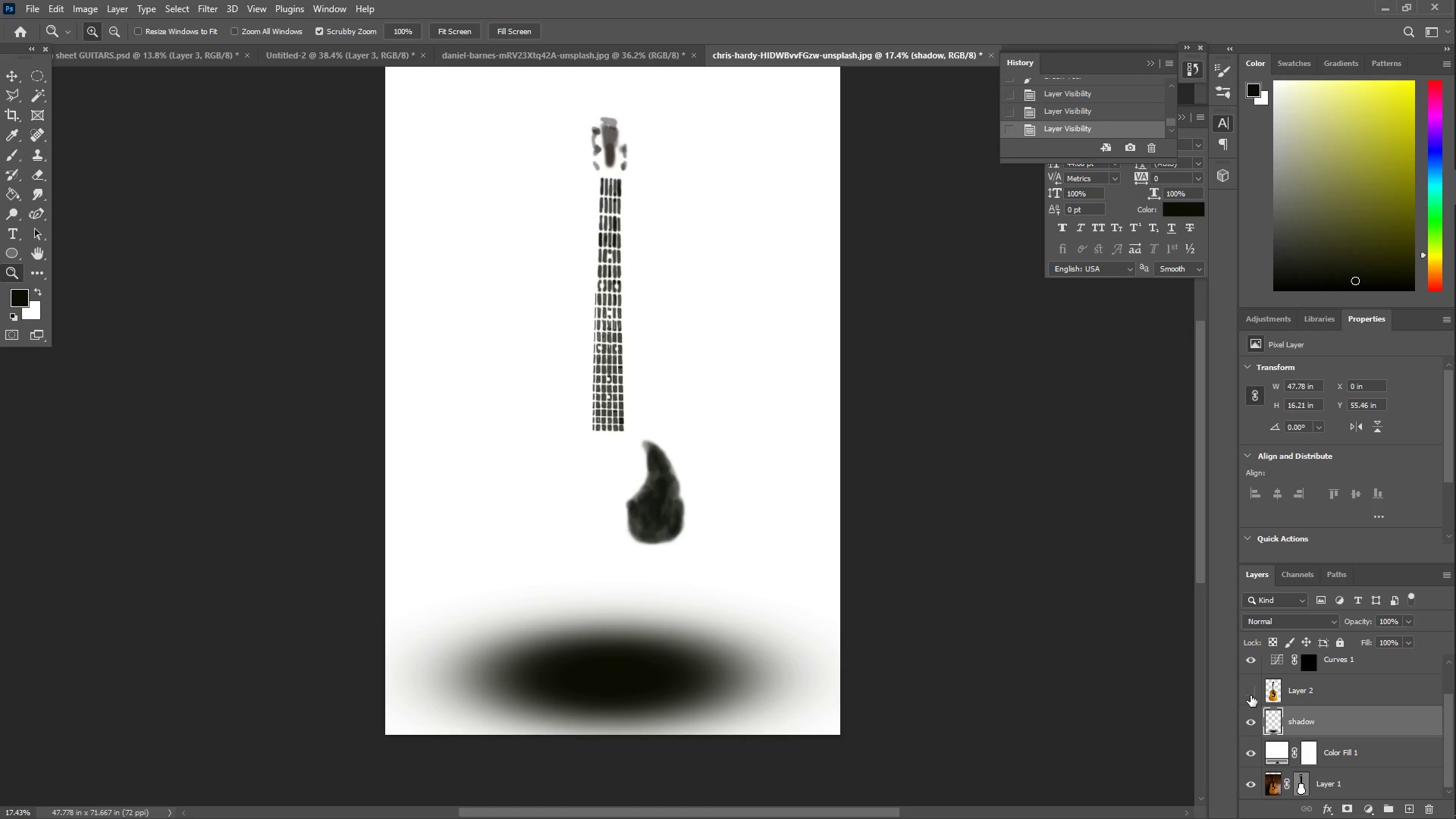 
left_click([1250, 695])
 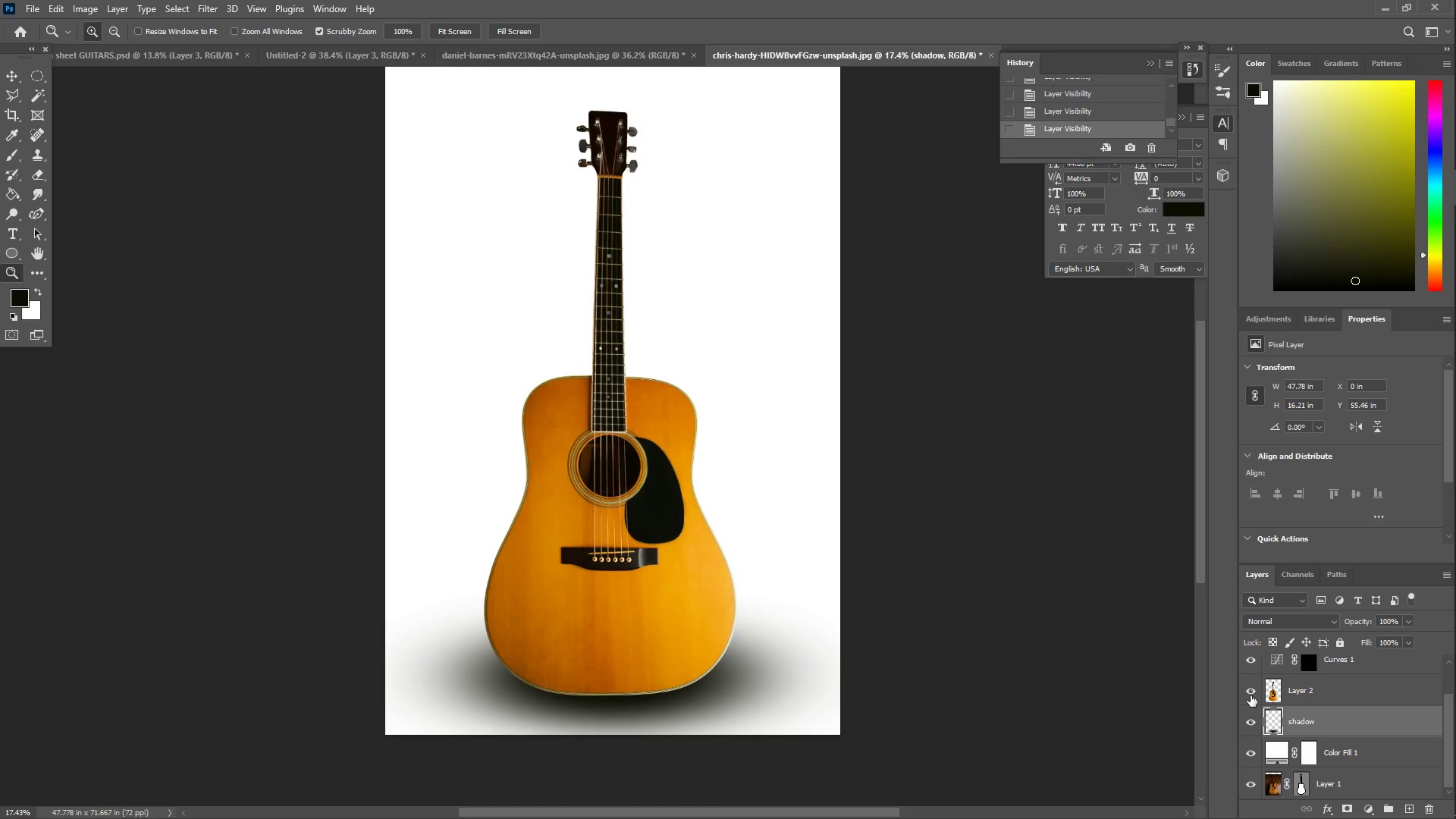 
left_click([1250, 695])
 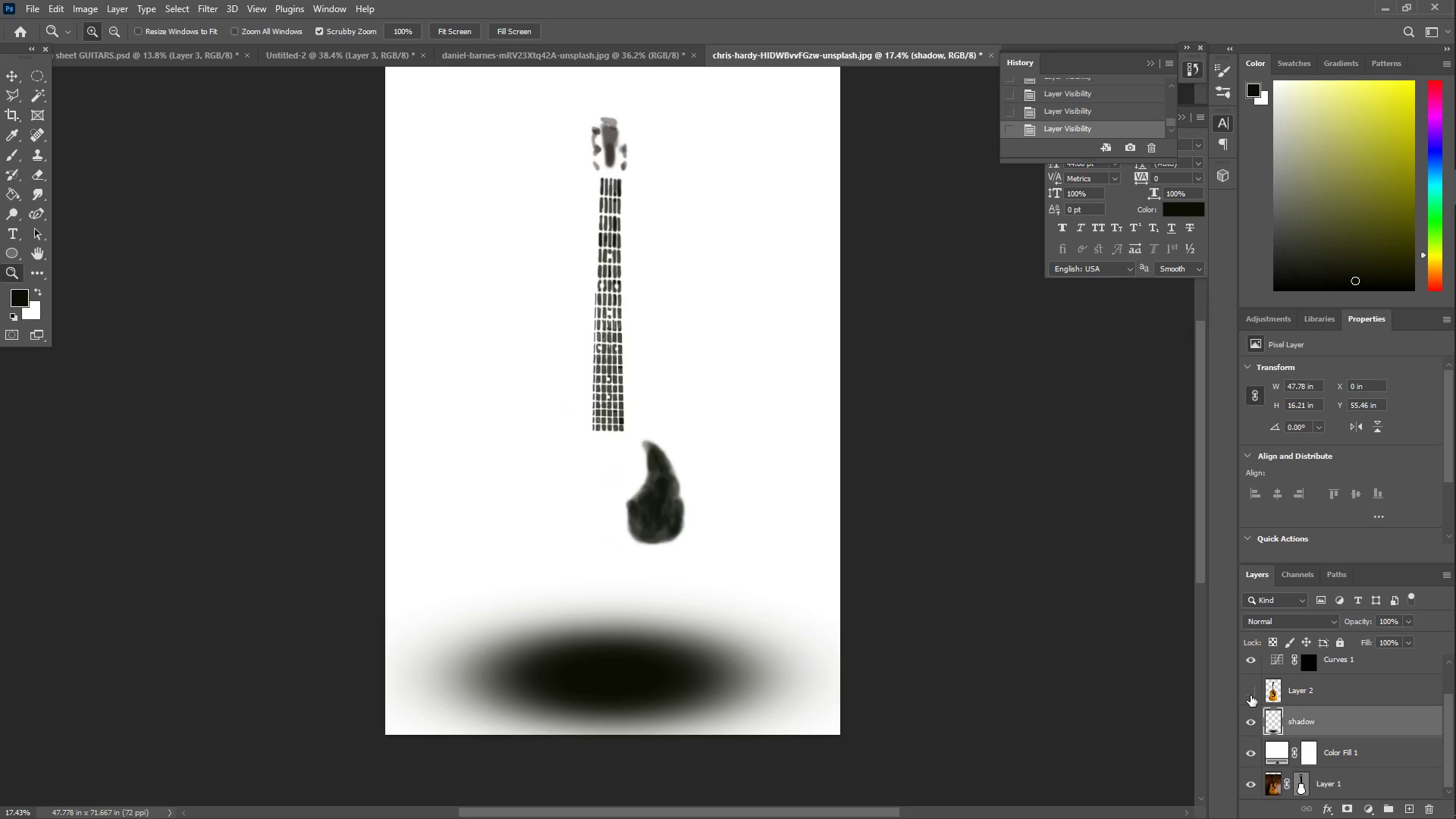 
left_click([1250, 695])
 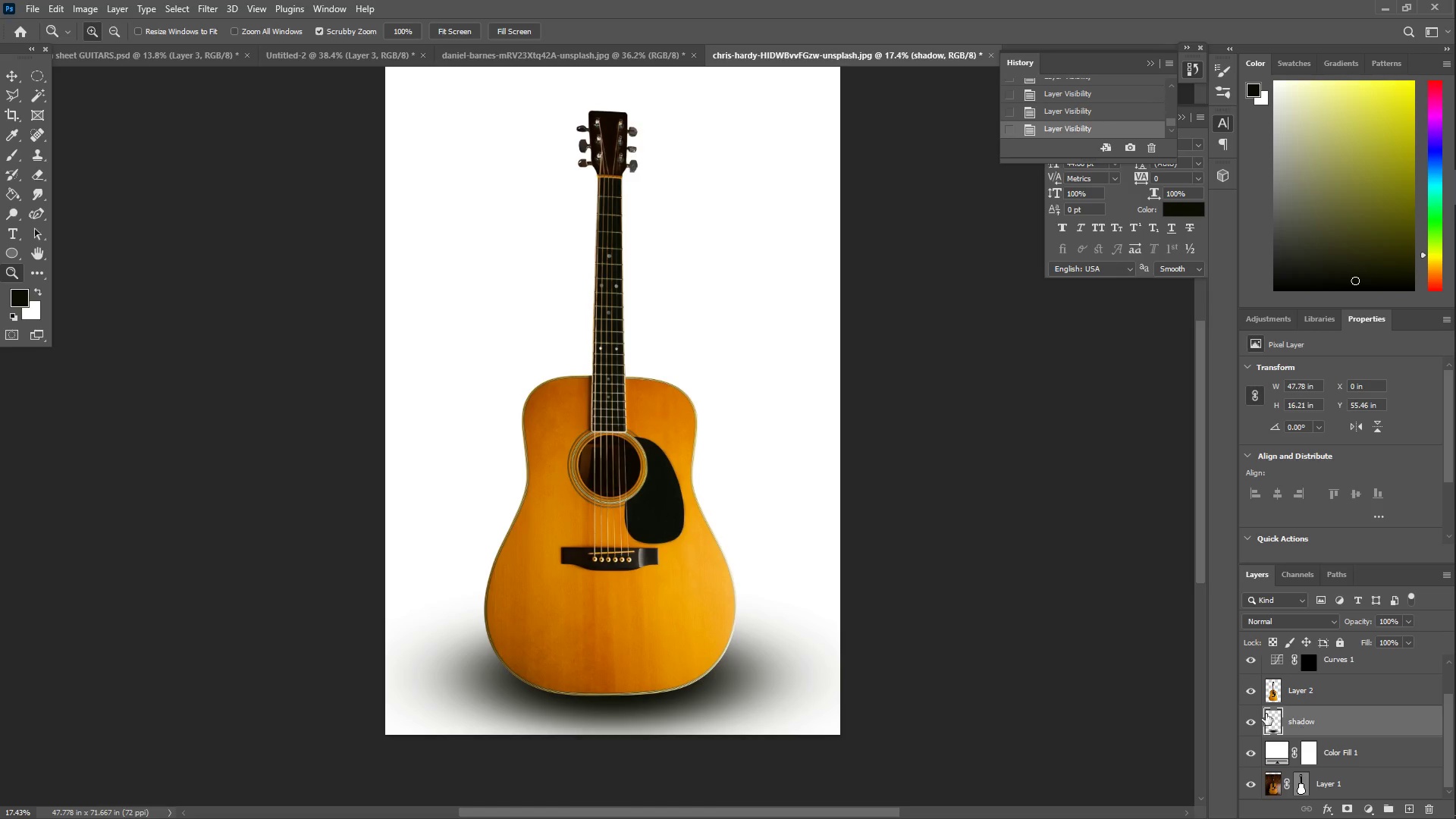 
left_click_drag(start_coordinate=[659, 500], to_coordinate=[667, 436])
 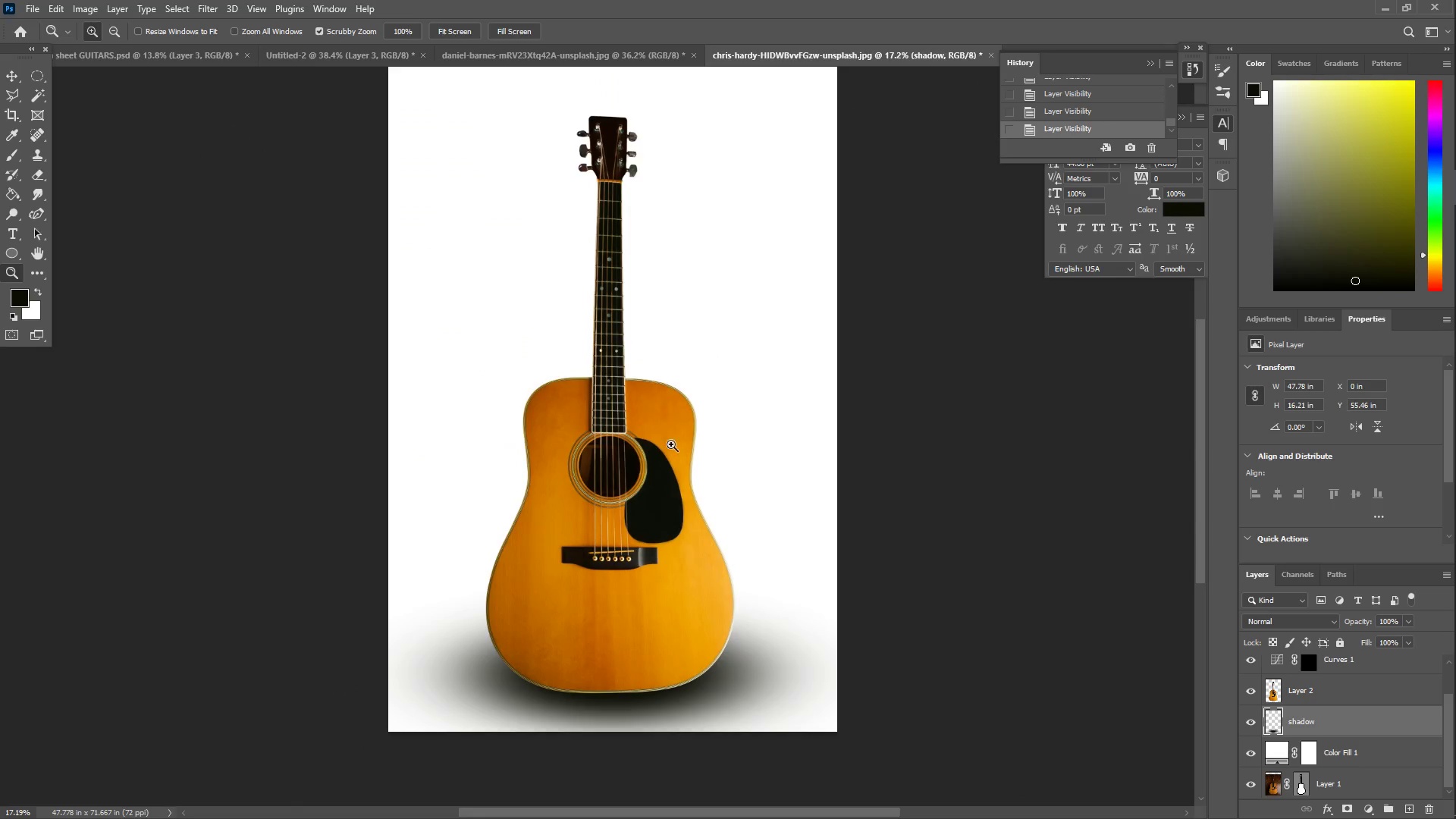 
scroll: coordinate [672, 444], scroll_direction: up, amount: 2.0
 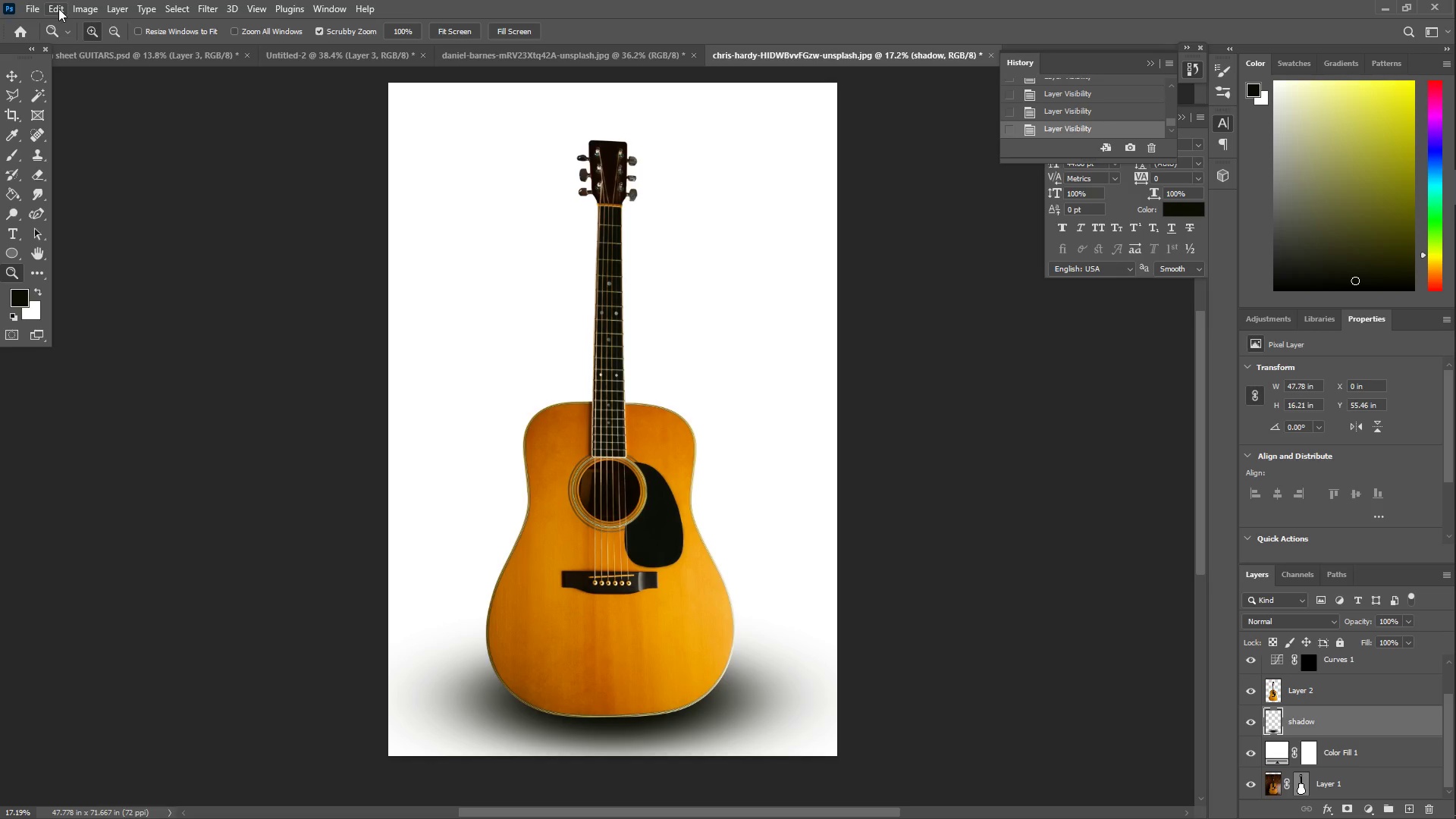 
wait(5.18)
 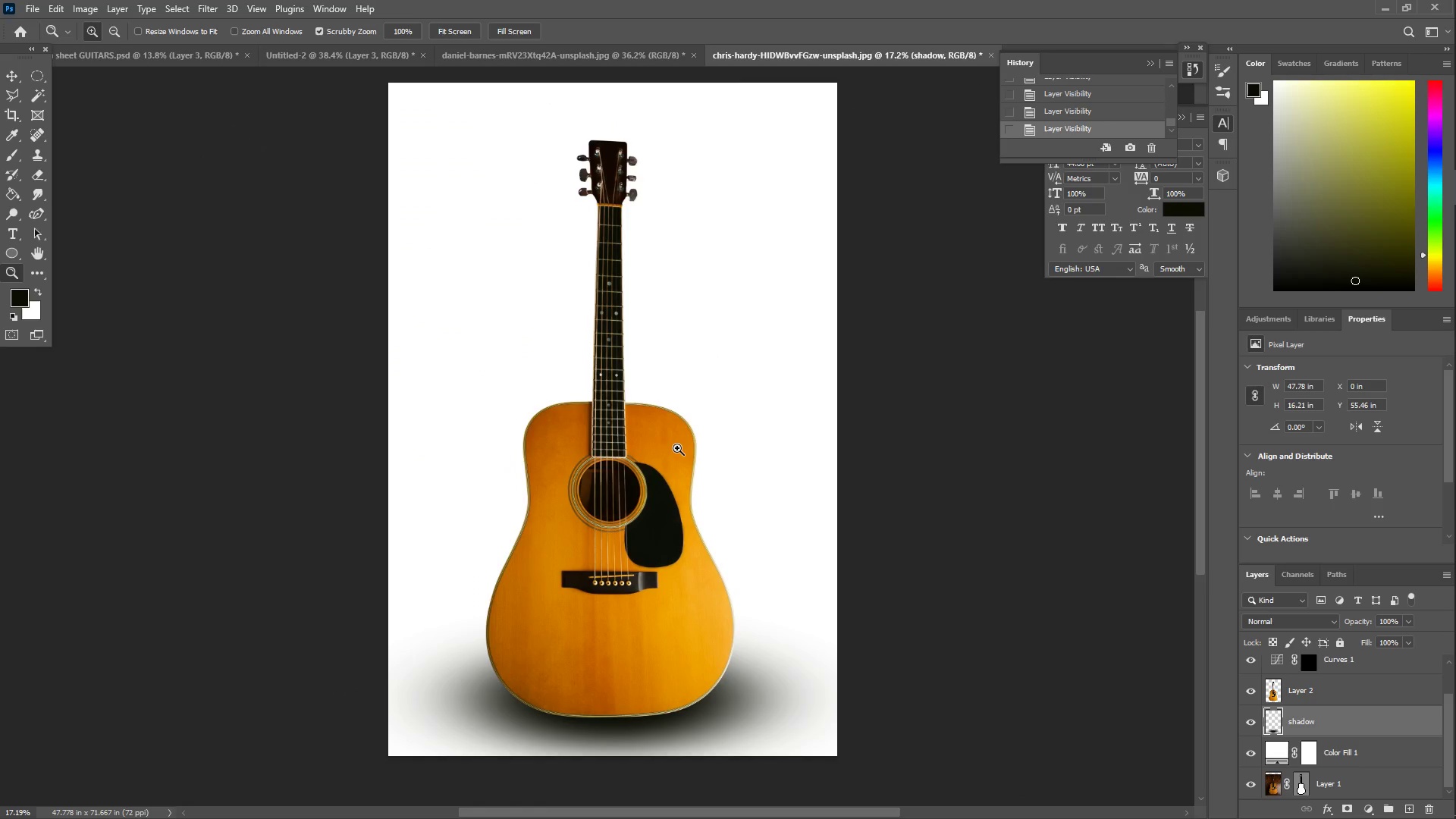 
left_click([58, 8])
 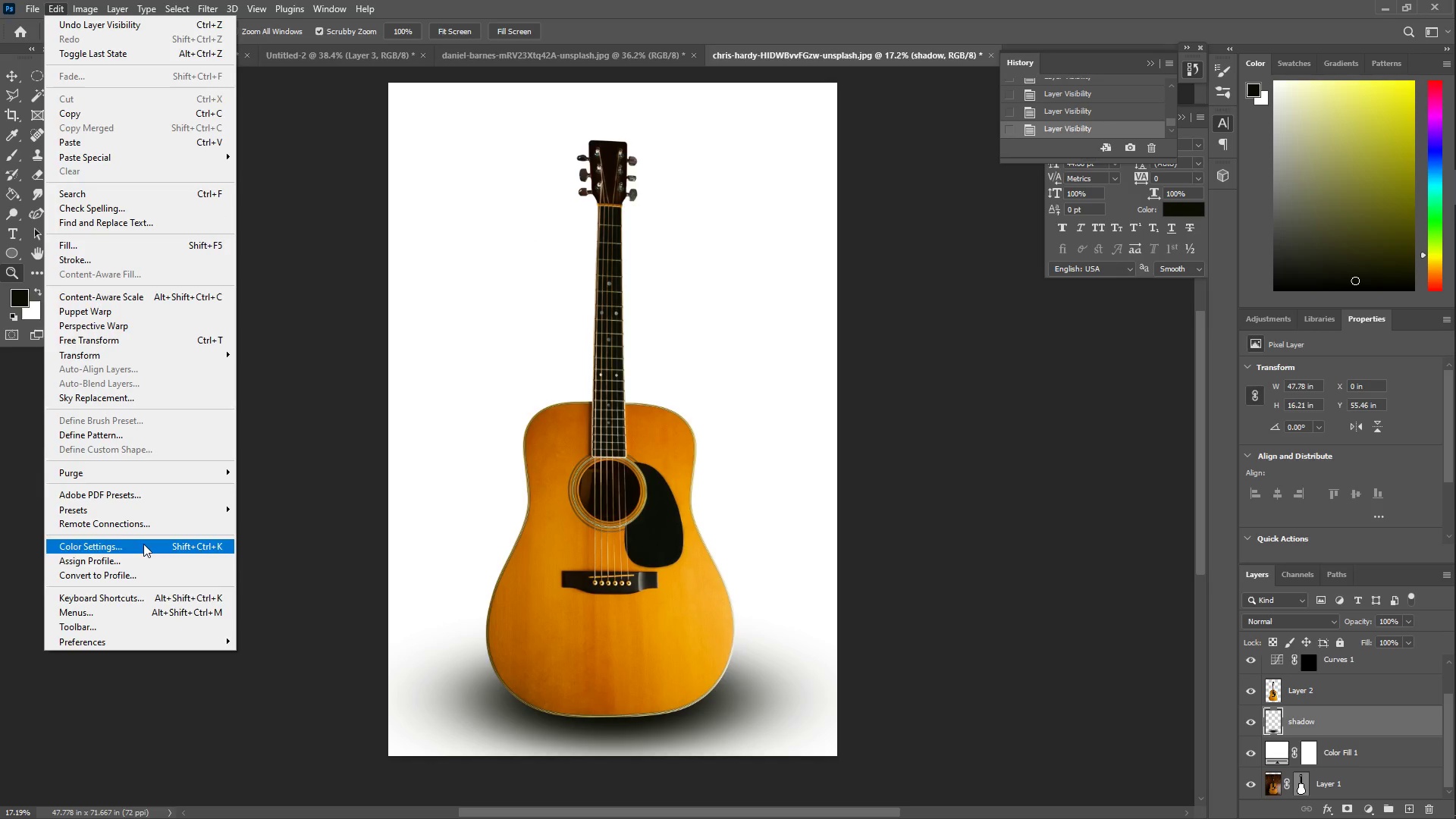 
wait(6.3)
 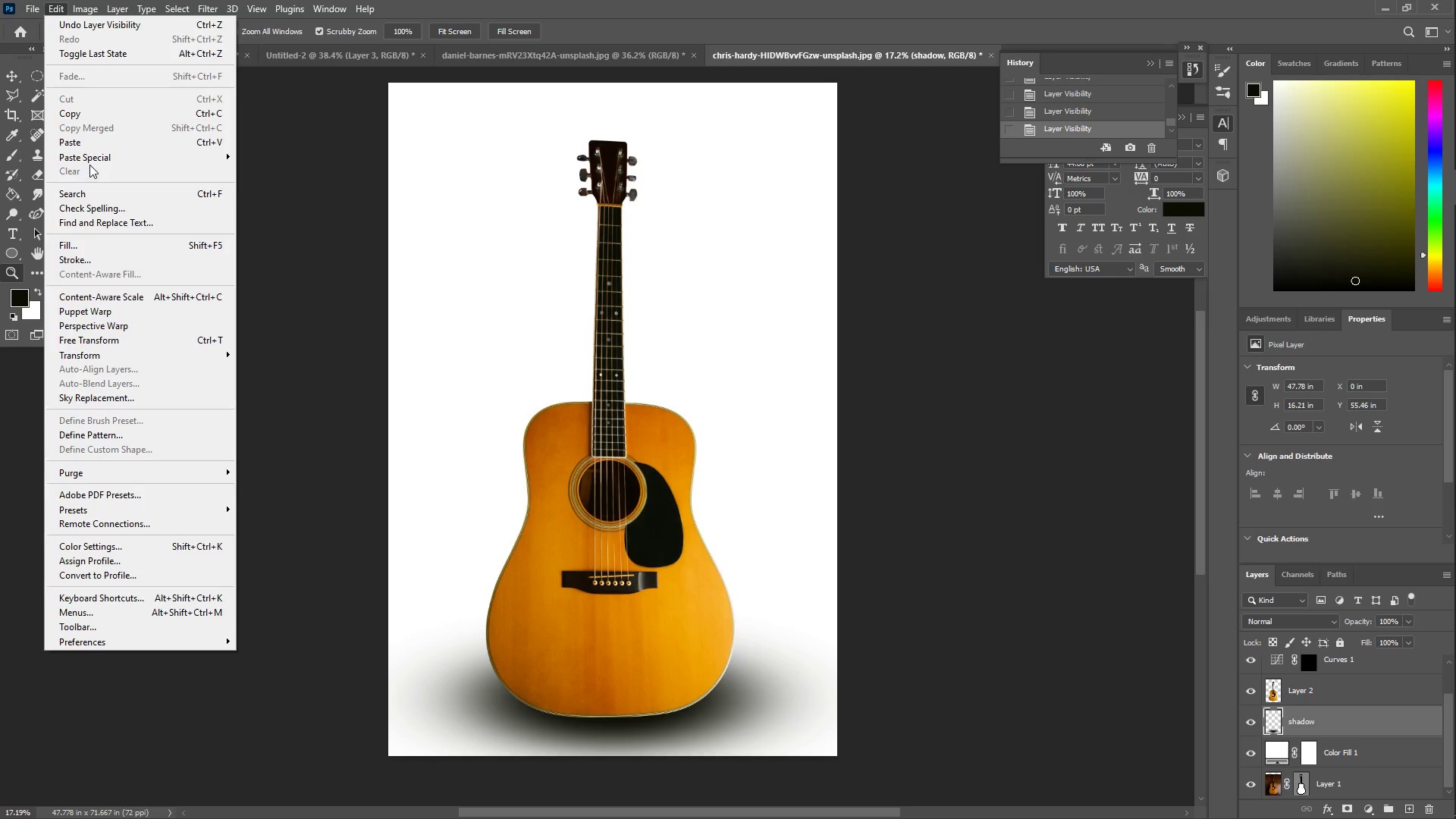 
left_click([129, 577])
 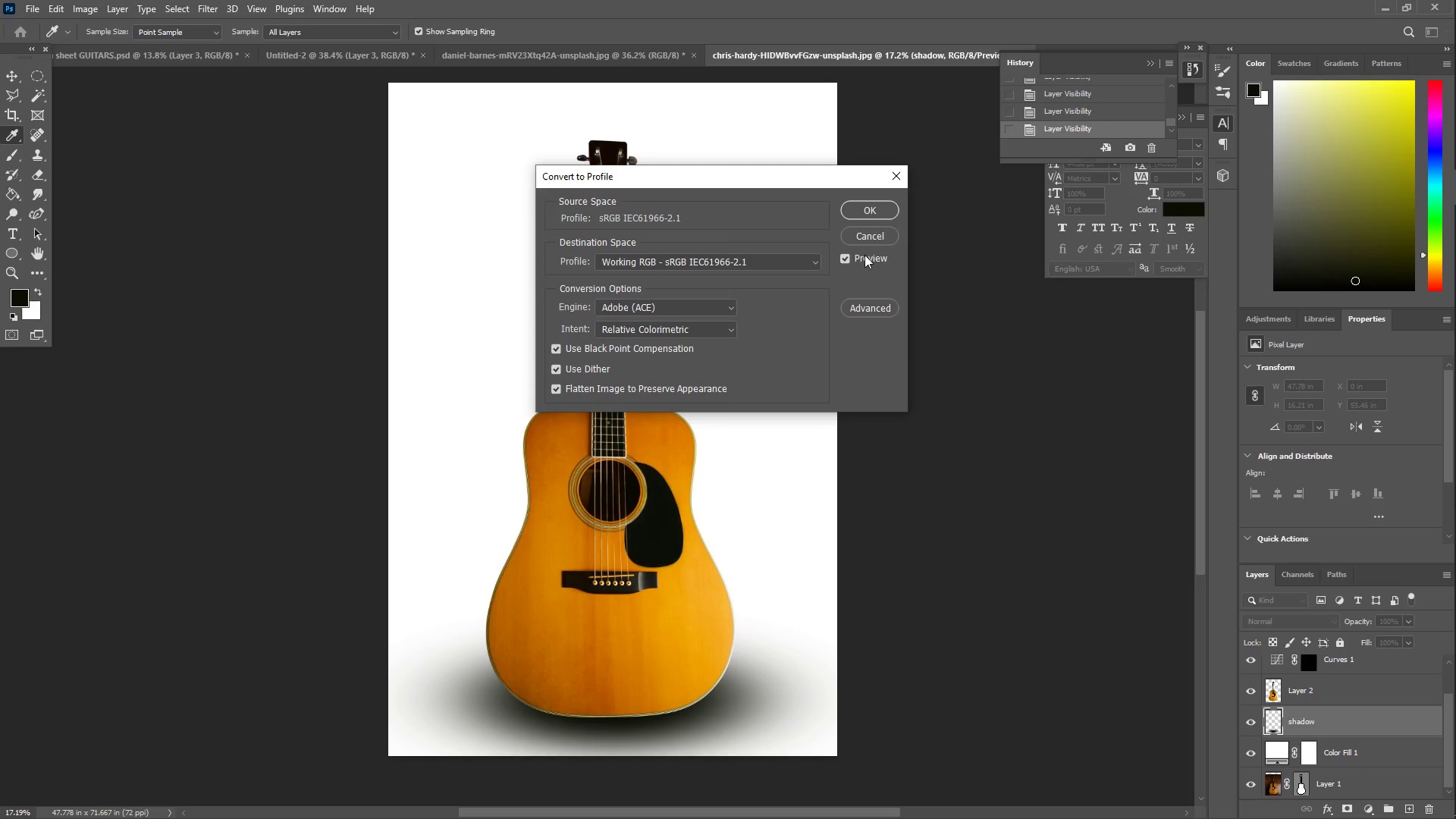 
left_click([875, 209])
 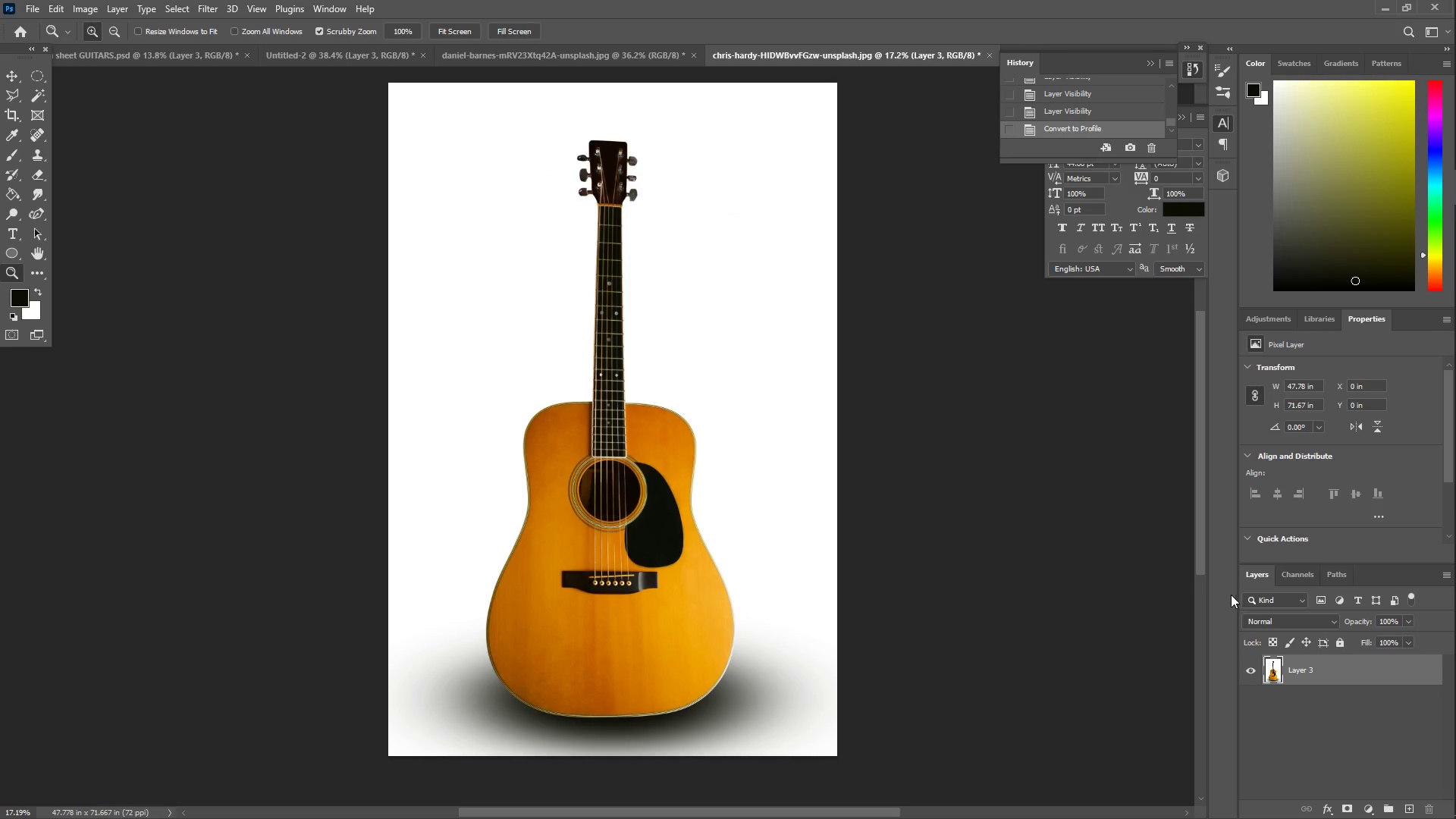 
key(Control+A)
 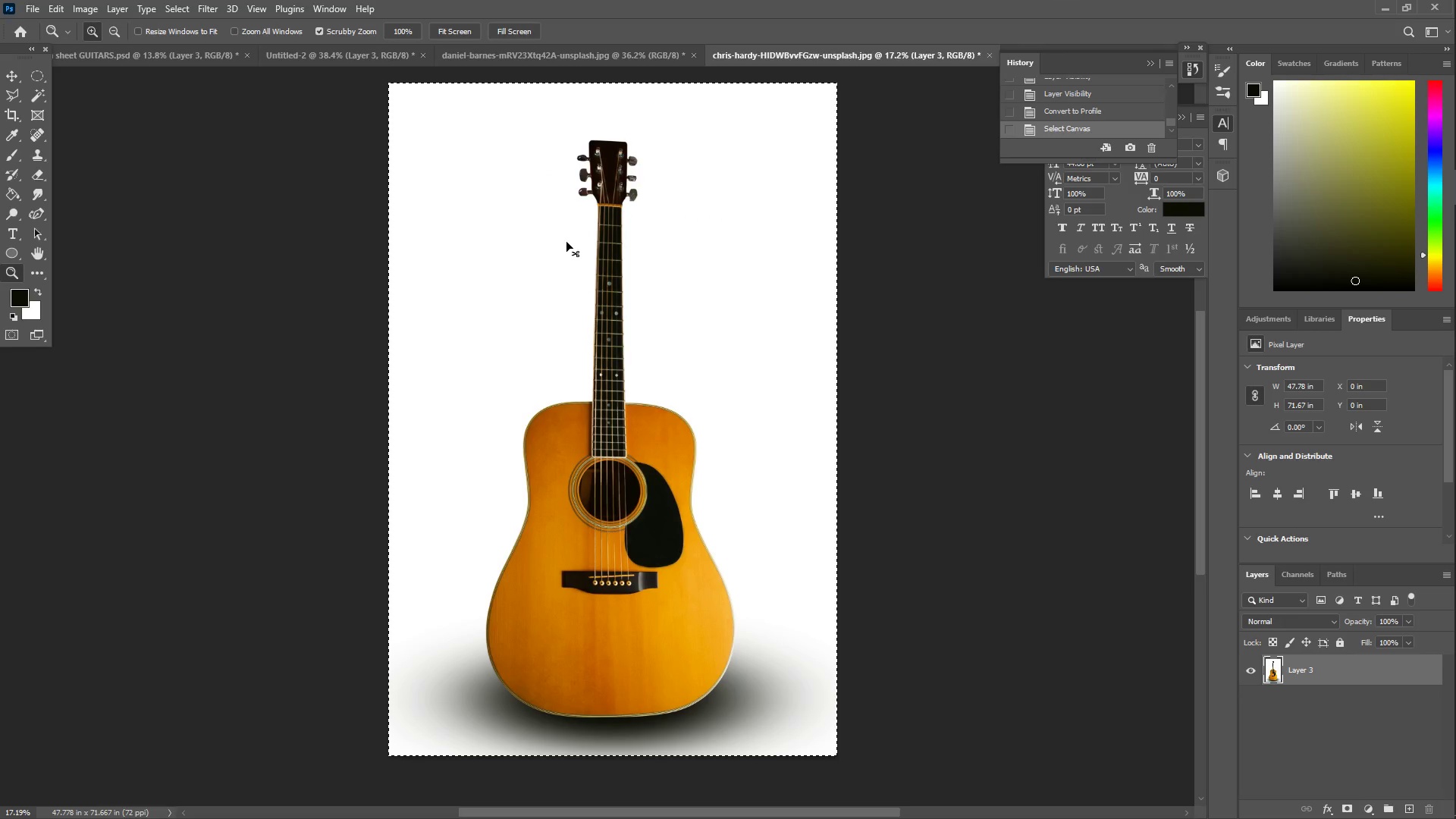 
key(Control+C)
 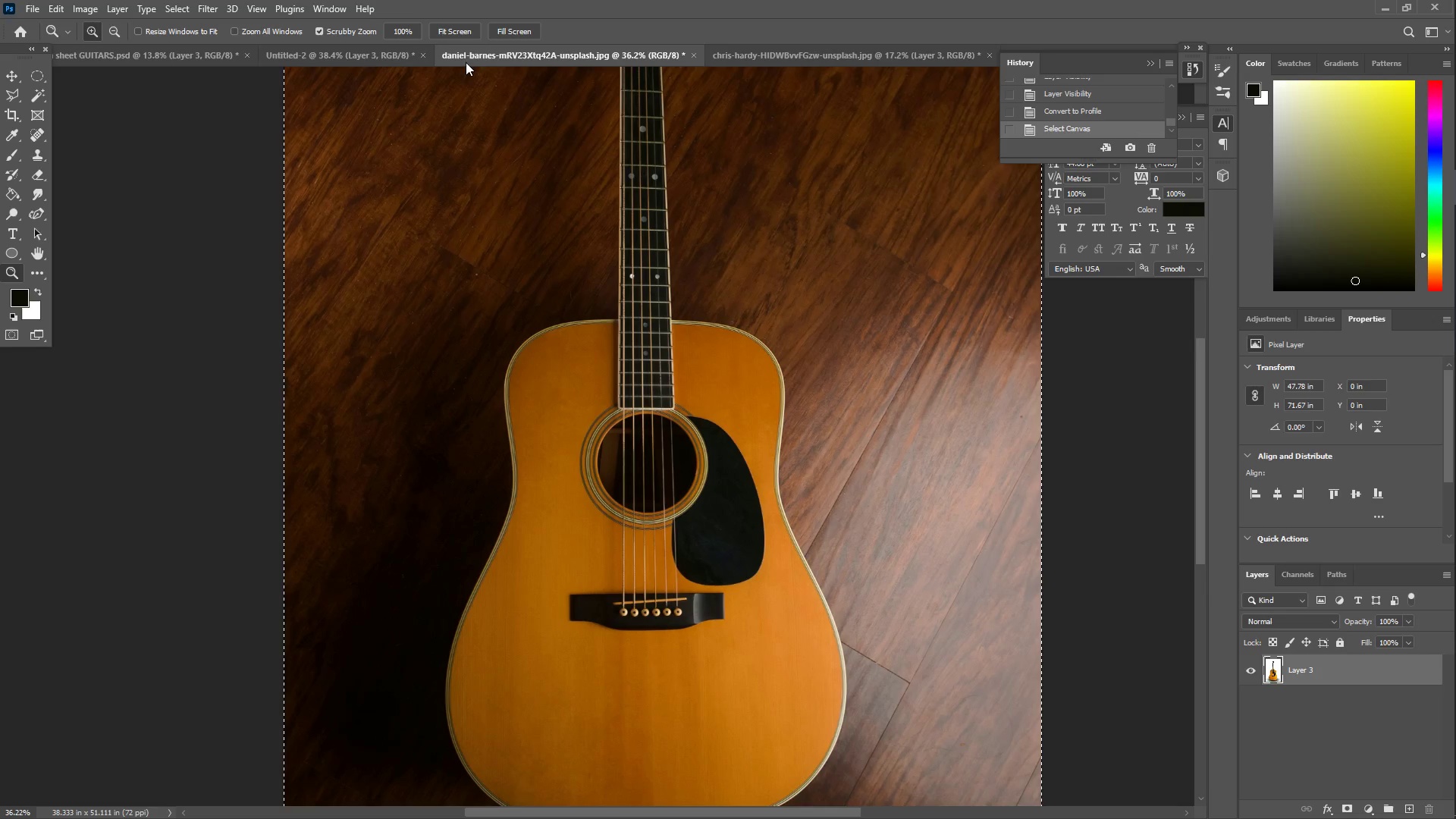 
double_click([346, 58])
 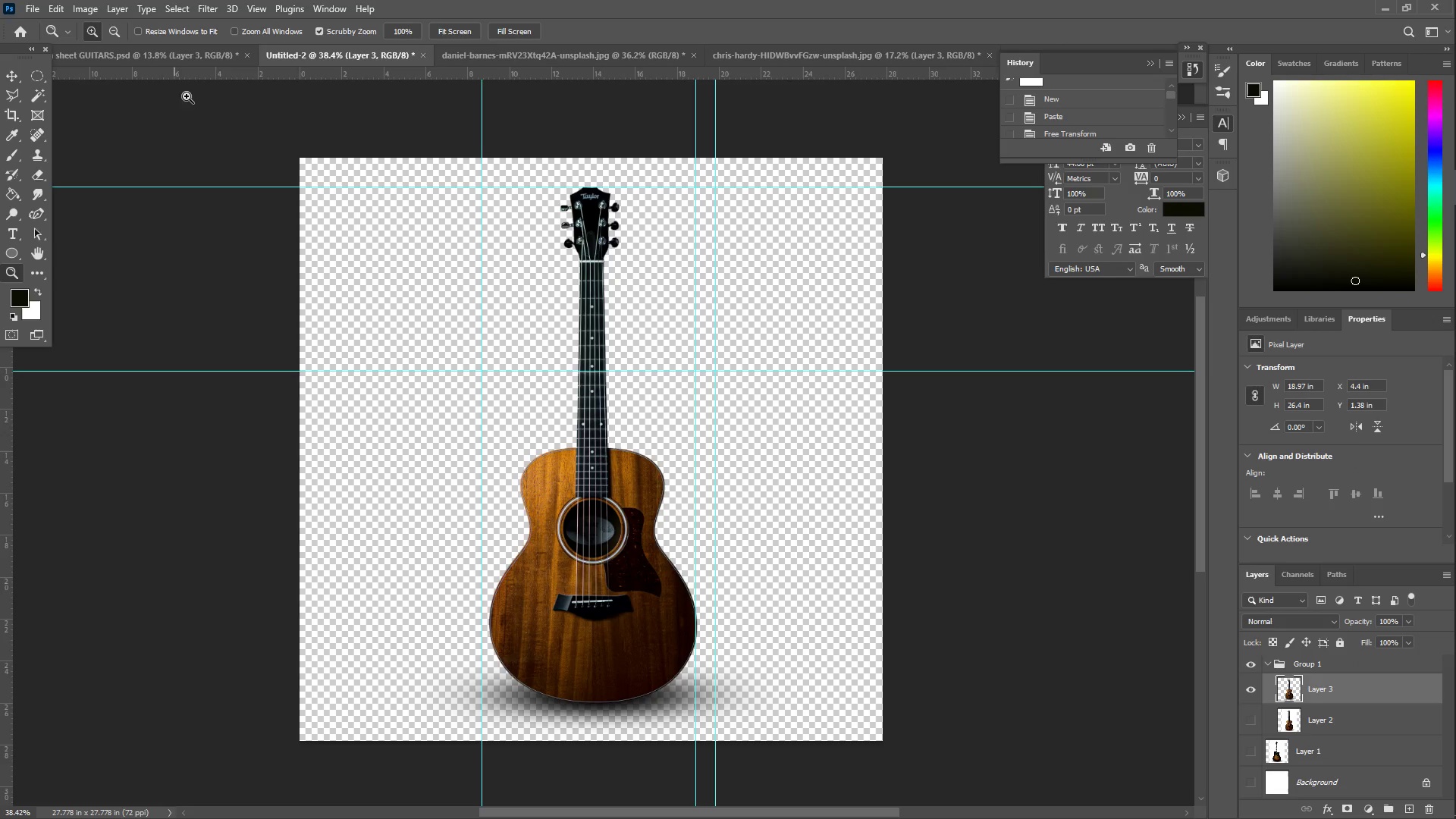 
key(Control+V)
 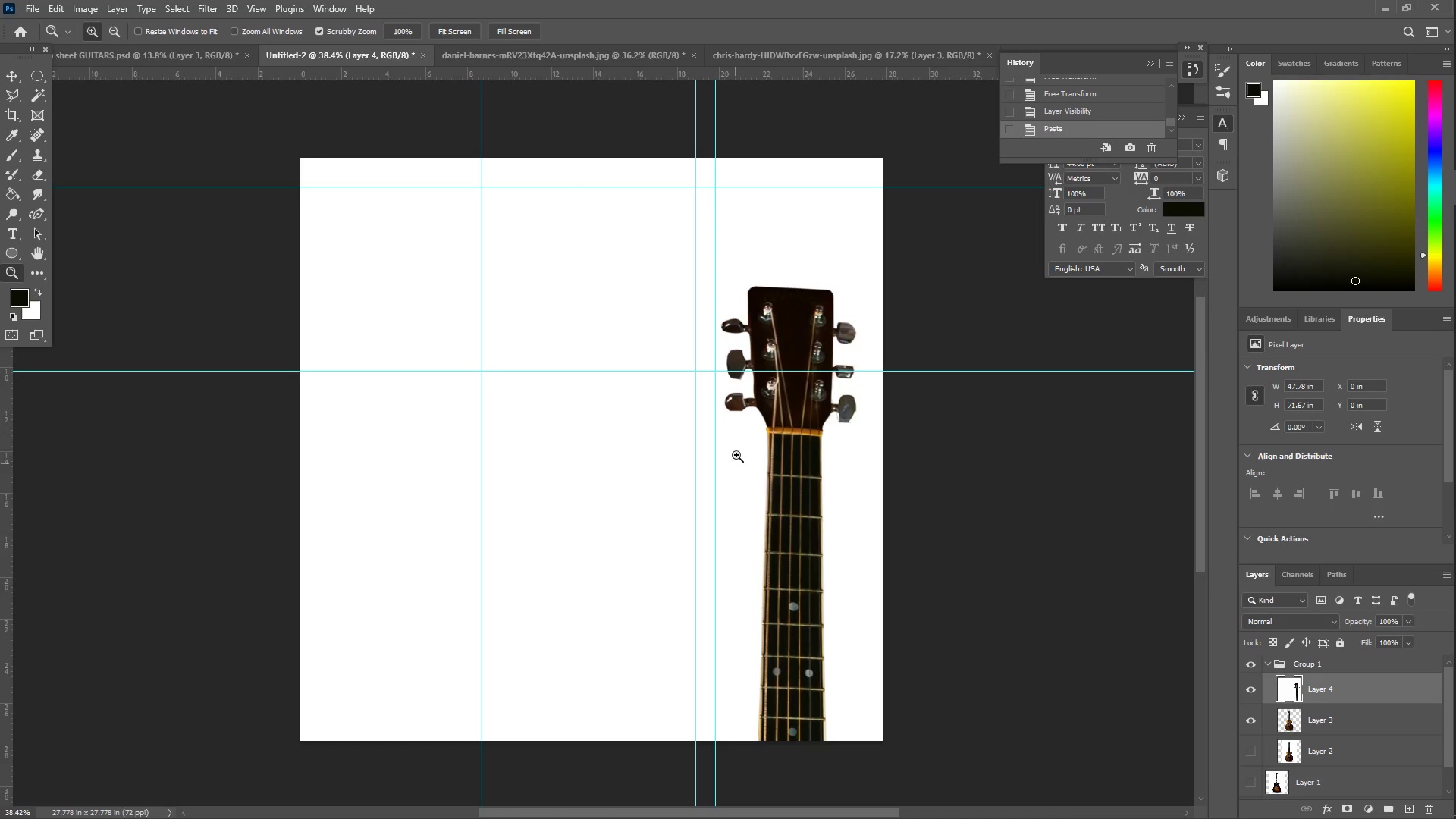 
hold_key(key=ControlLeft, duration=0.31)
 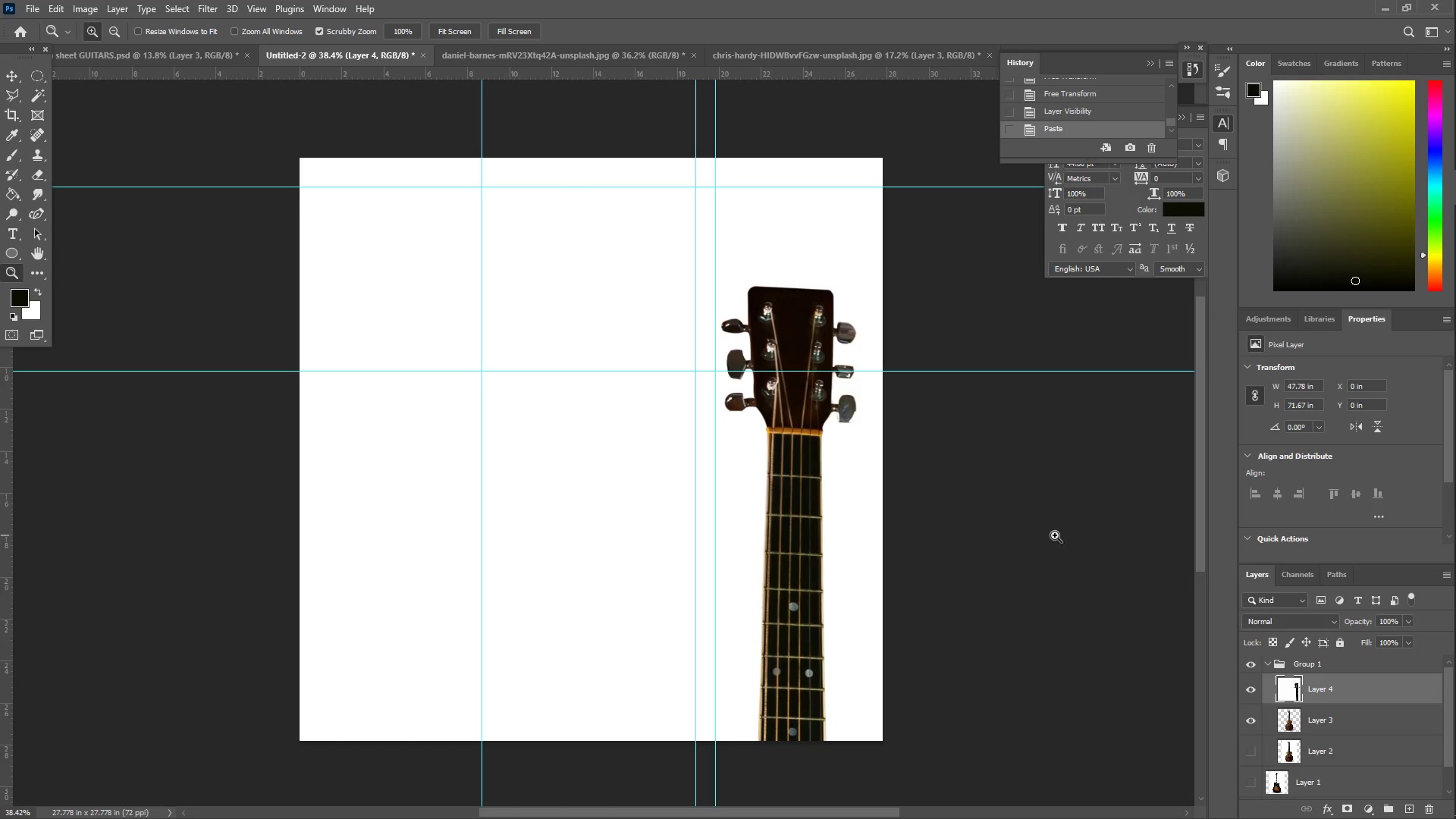 
key(Control+T)
 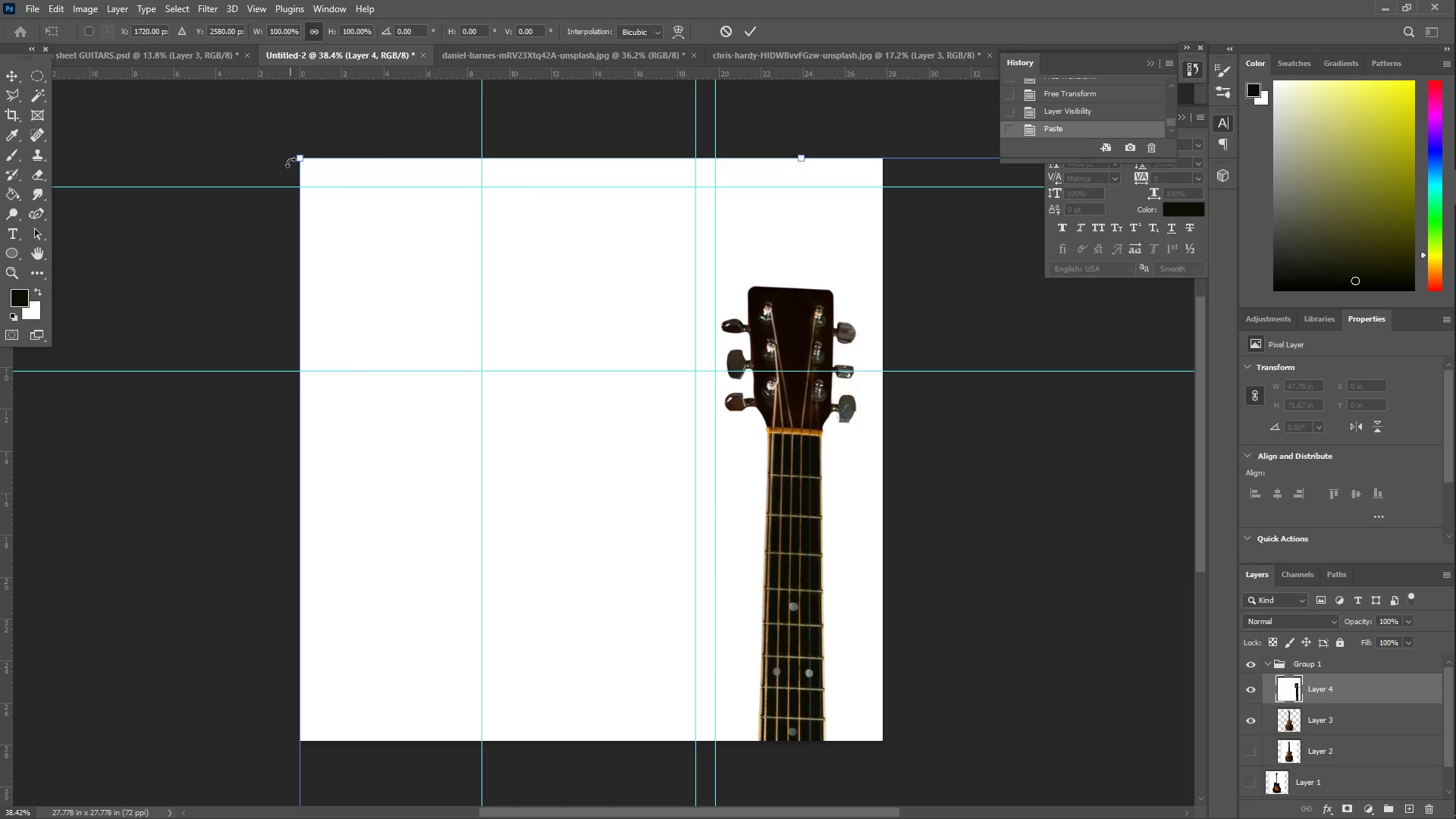 
left_click_drag(start_coordinate=[303, 155], to_coordinate=[720, 475])
 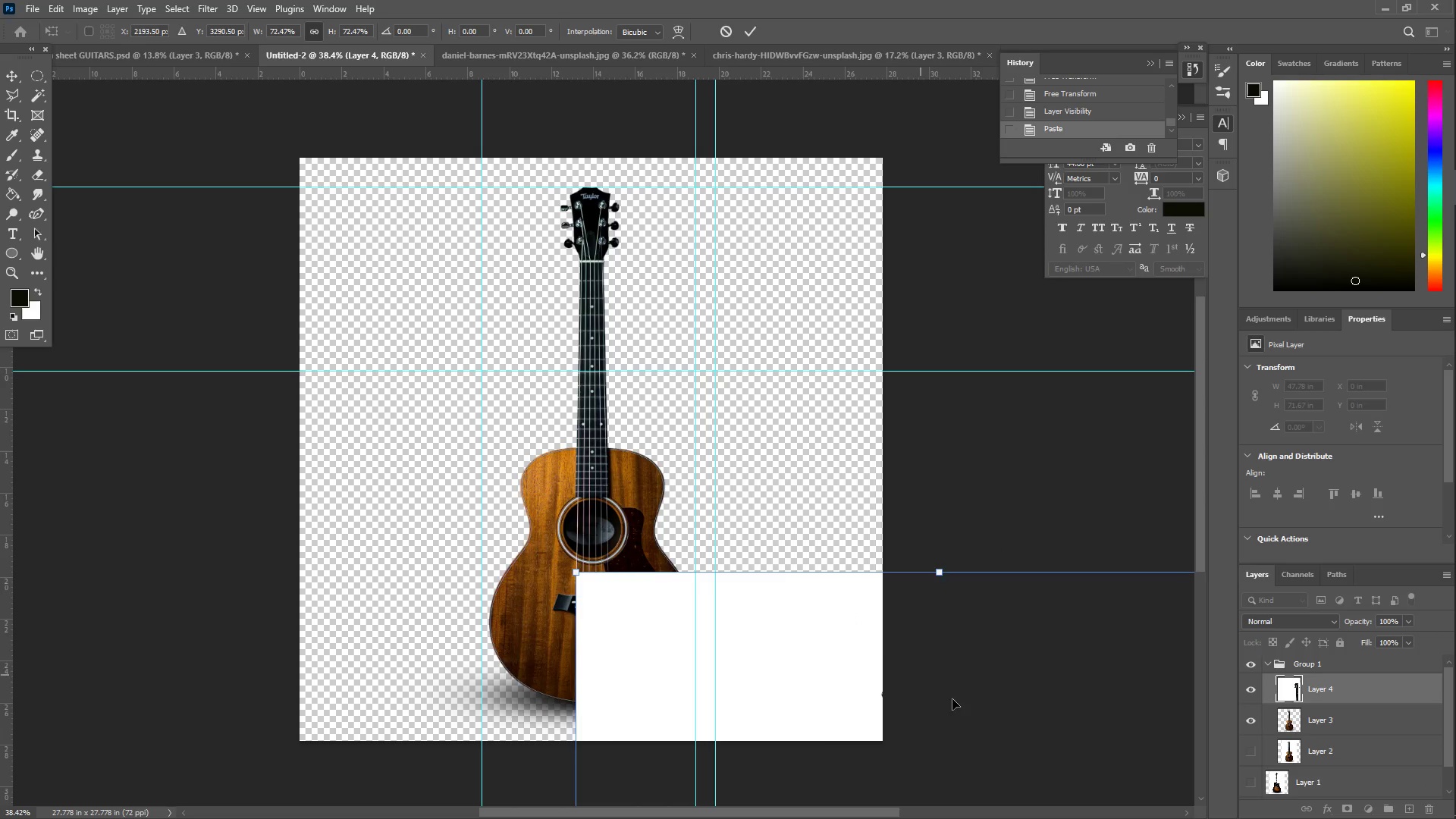 
left_click_drag(start_coordinate=[971, 707], to_coordinate=[555, 285])
 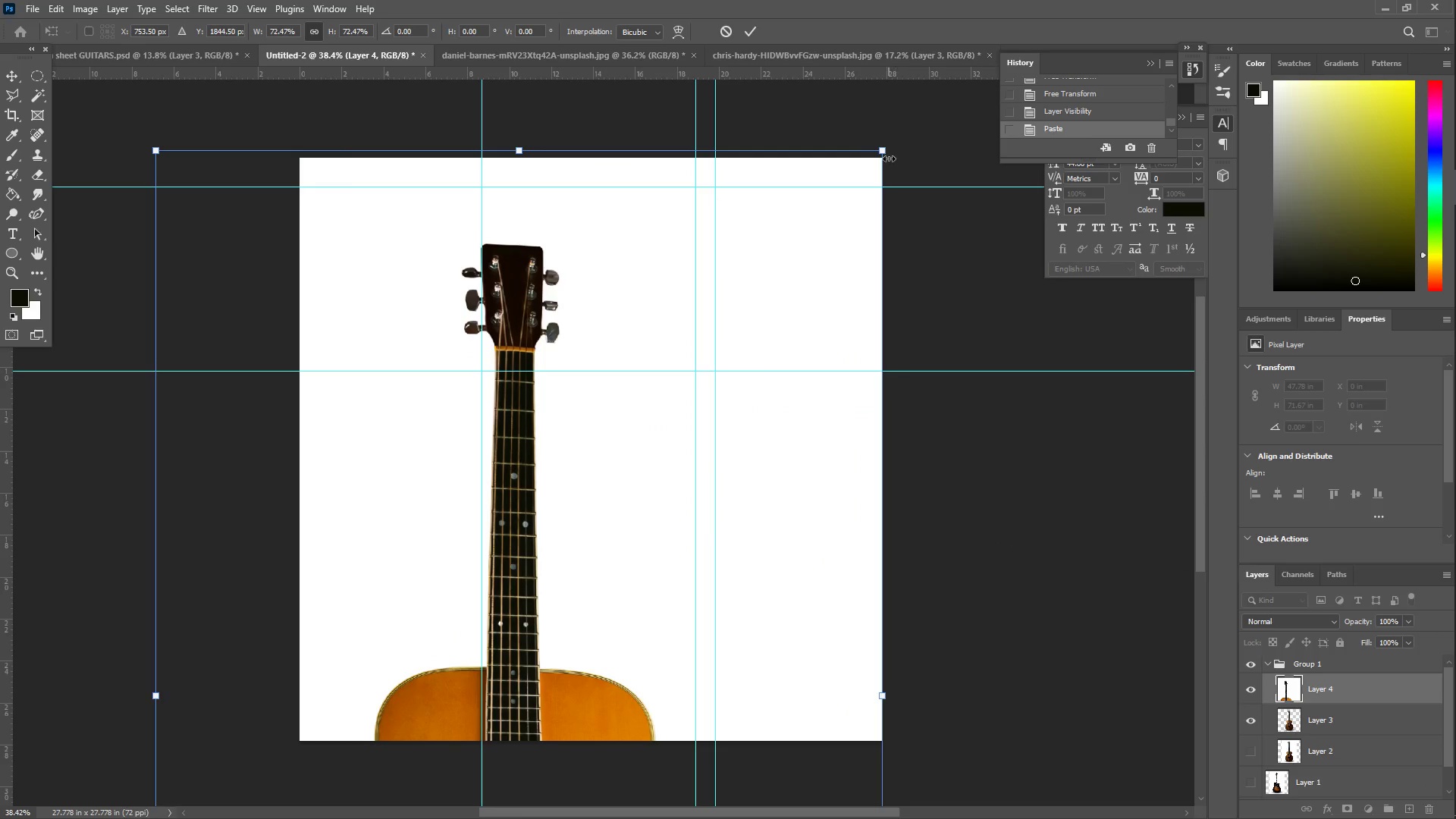 
left_click_drag(start_coordinate=[887, 152], to_coordinate=[653, 403])
 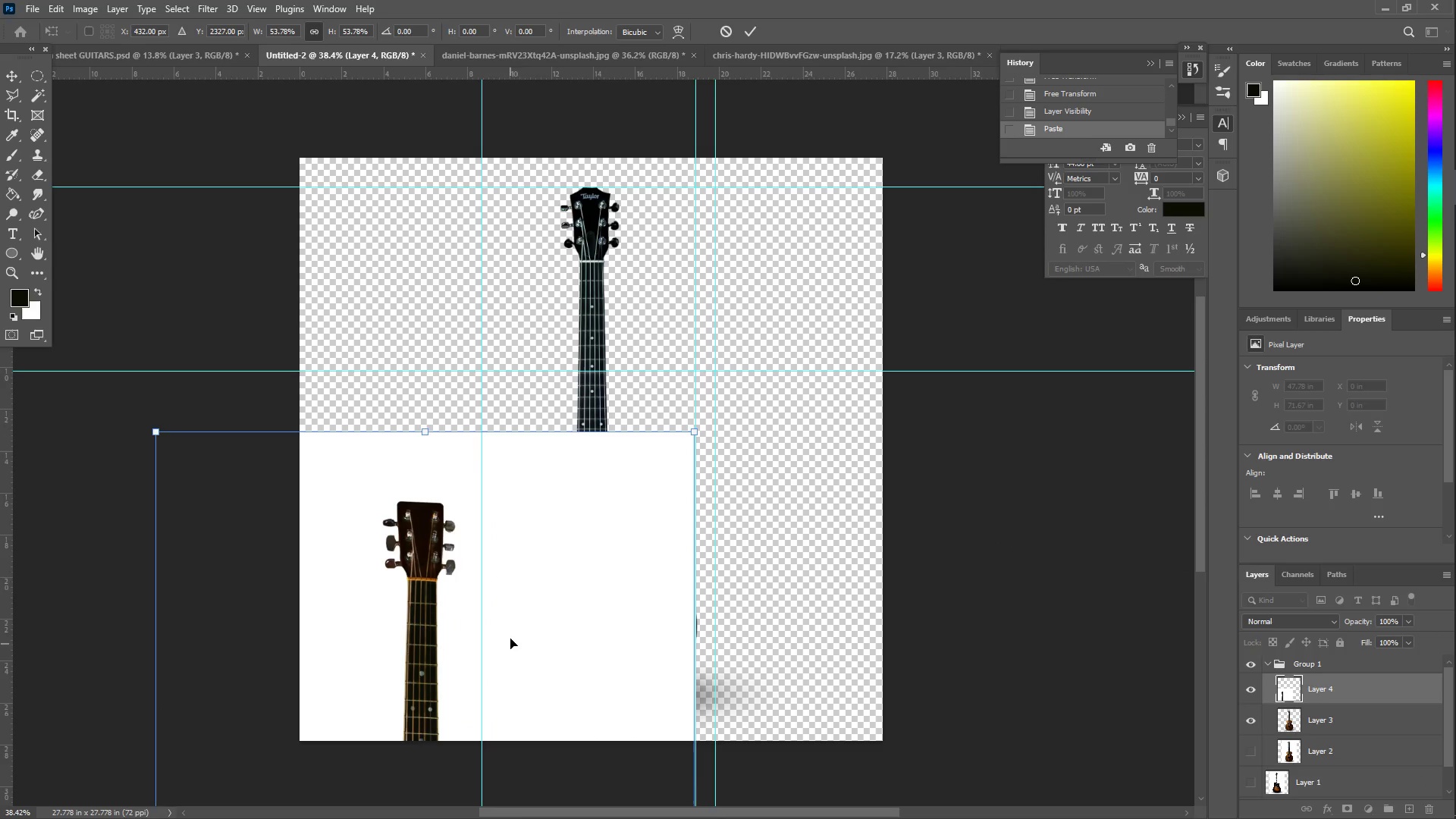 
left_click_drag(start_coordinate=[628, 397], to_coordinate=[658, 340])
 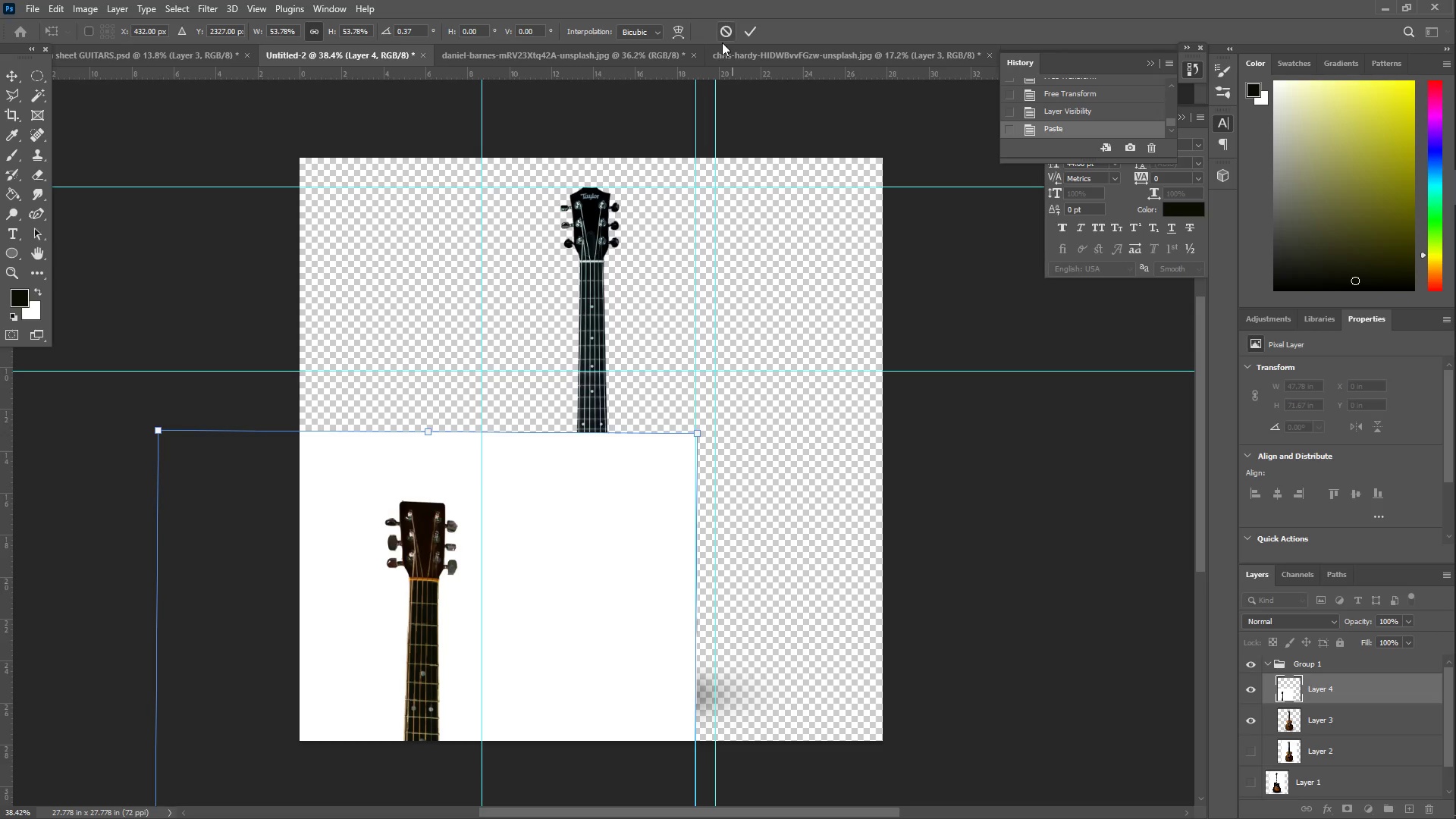 
left_click_drag(start_coordinate=[570, 652], to_coordinate=[719, 292])
 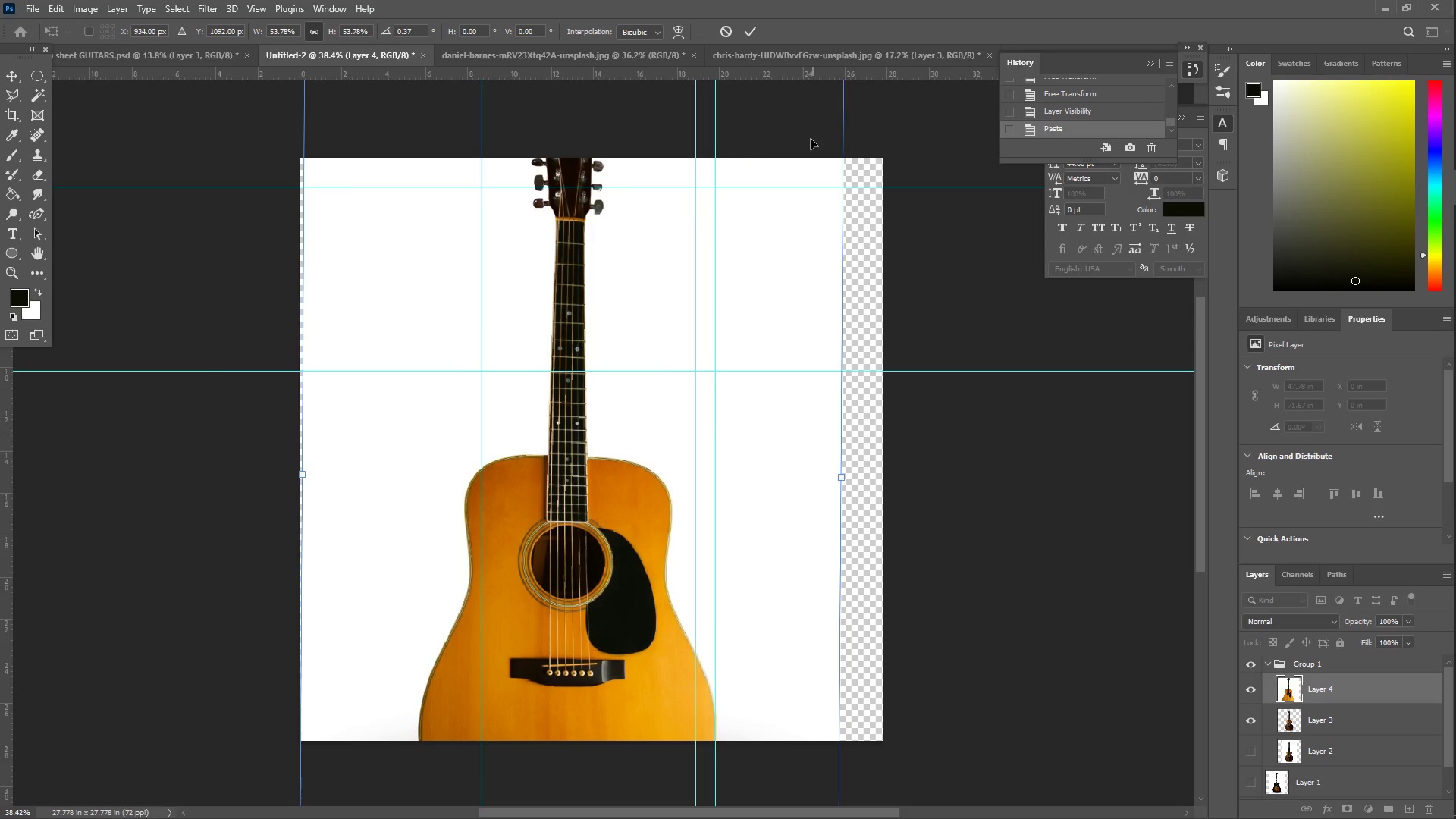 
left_click_drag(start_coordinate=[779, 307], to_coordinate=[770, 434])
 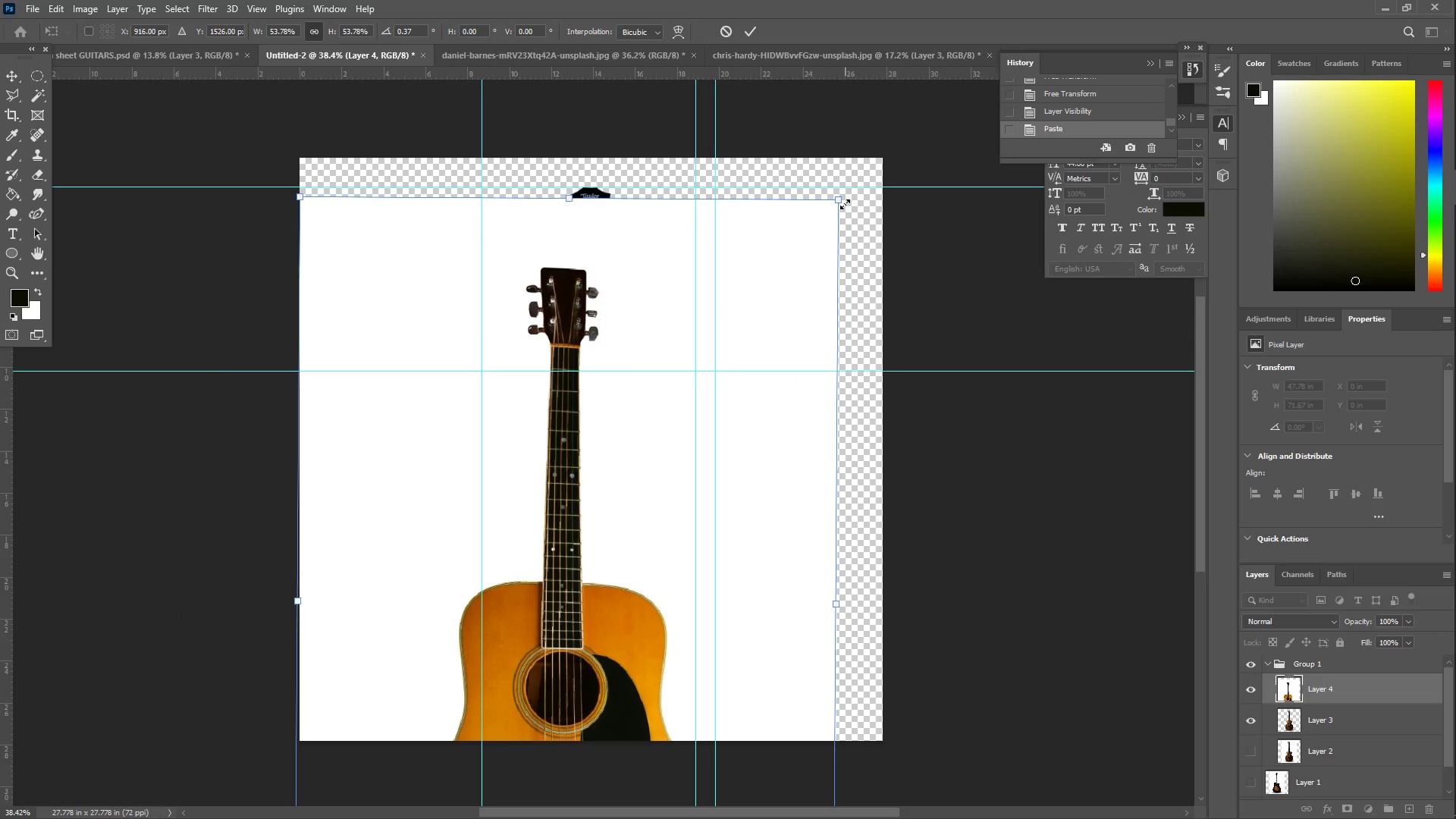 
left_click_drag(start_coordinate=[840, 202], to_coordinate=[732, 353])
 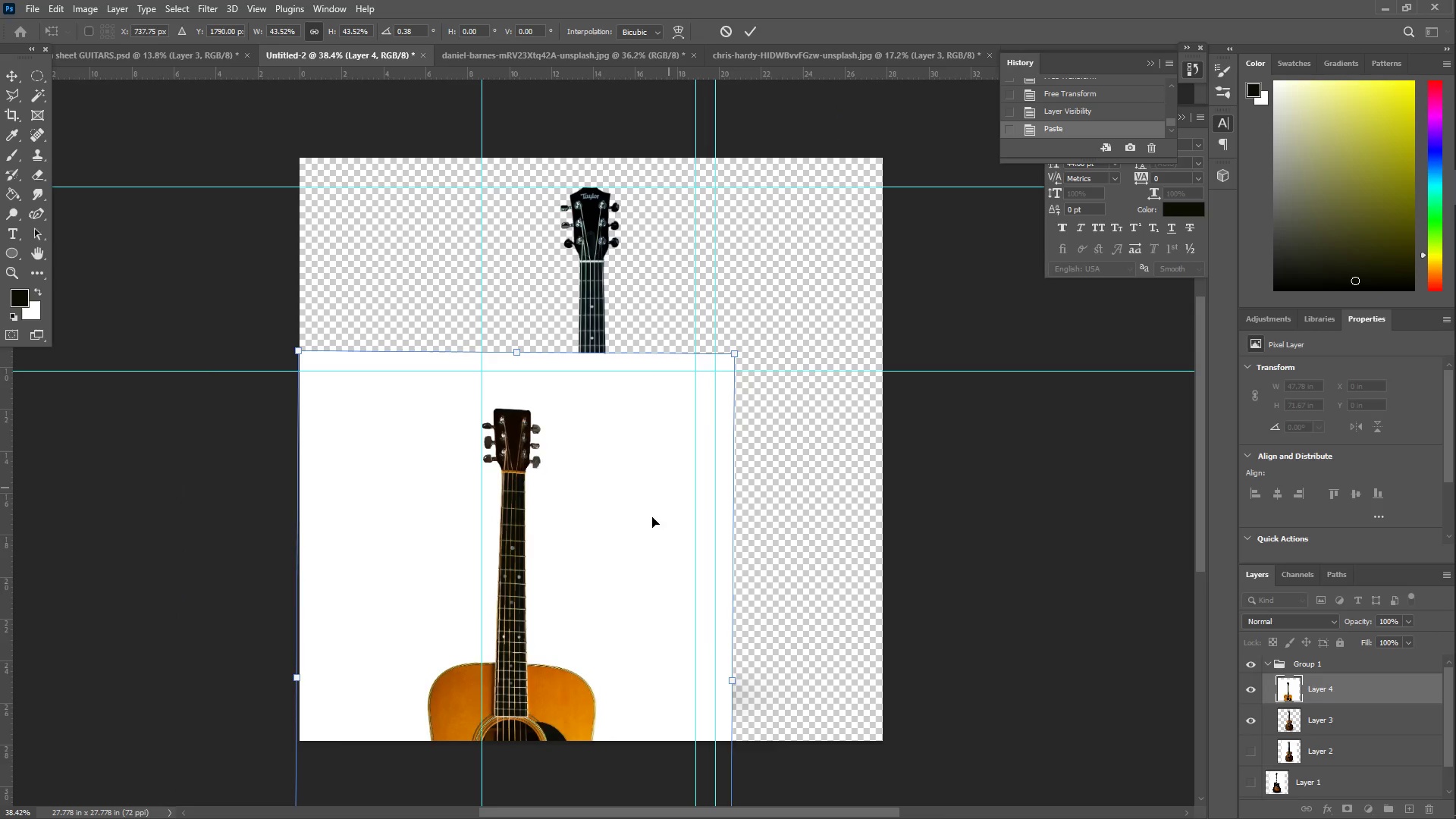 
left_click_drag(start_coordinate=[636, 548], to_coordinate=[714, 306])
 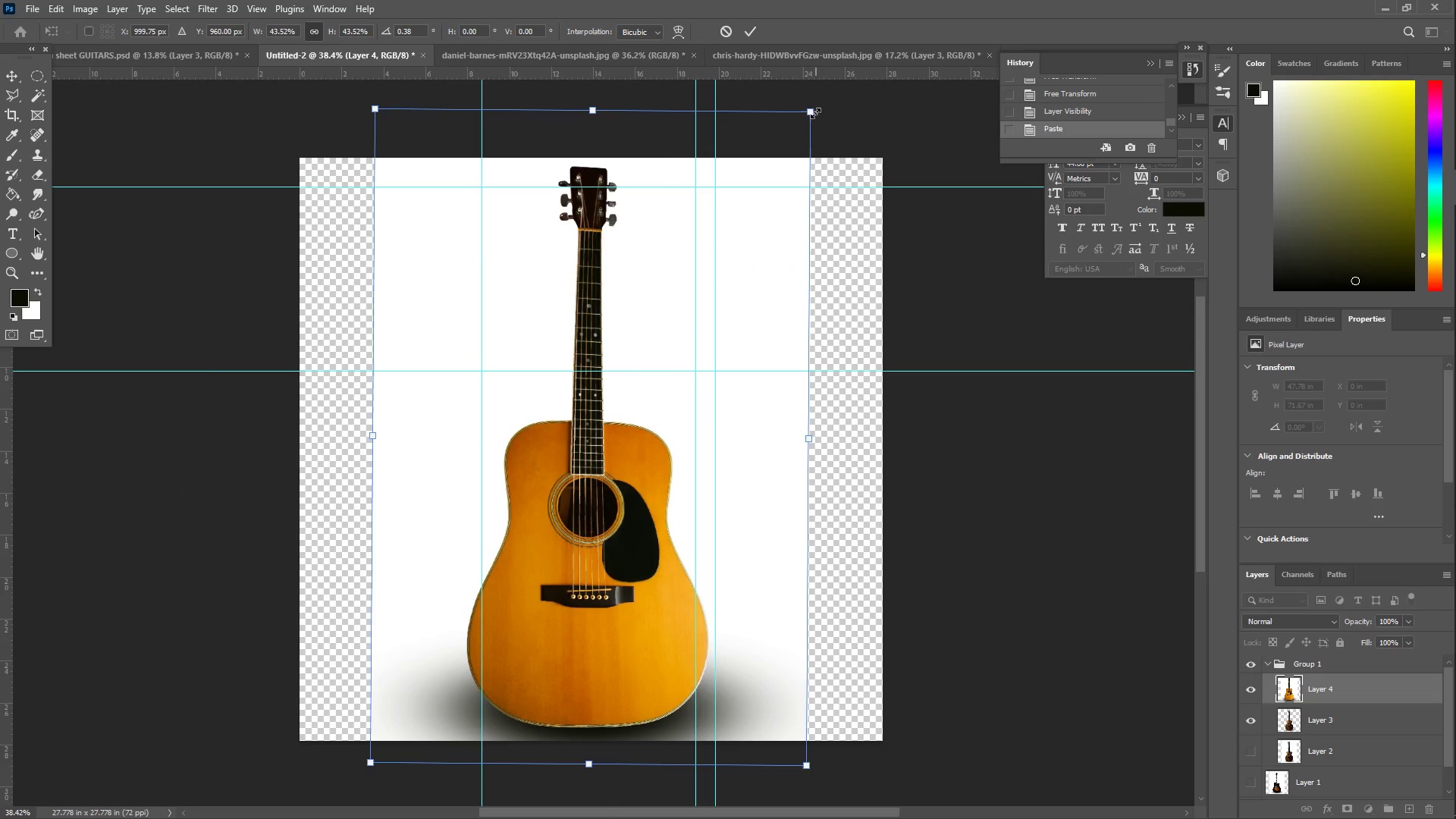 
left_click_drag(start_coordinate=[814, 111], to_coordinate=[837, 159])
 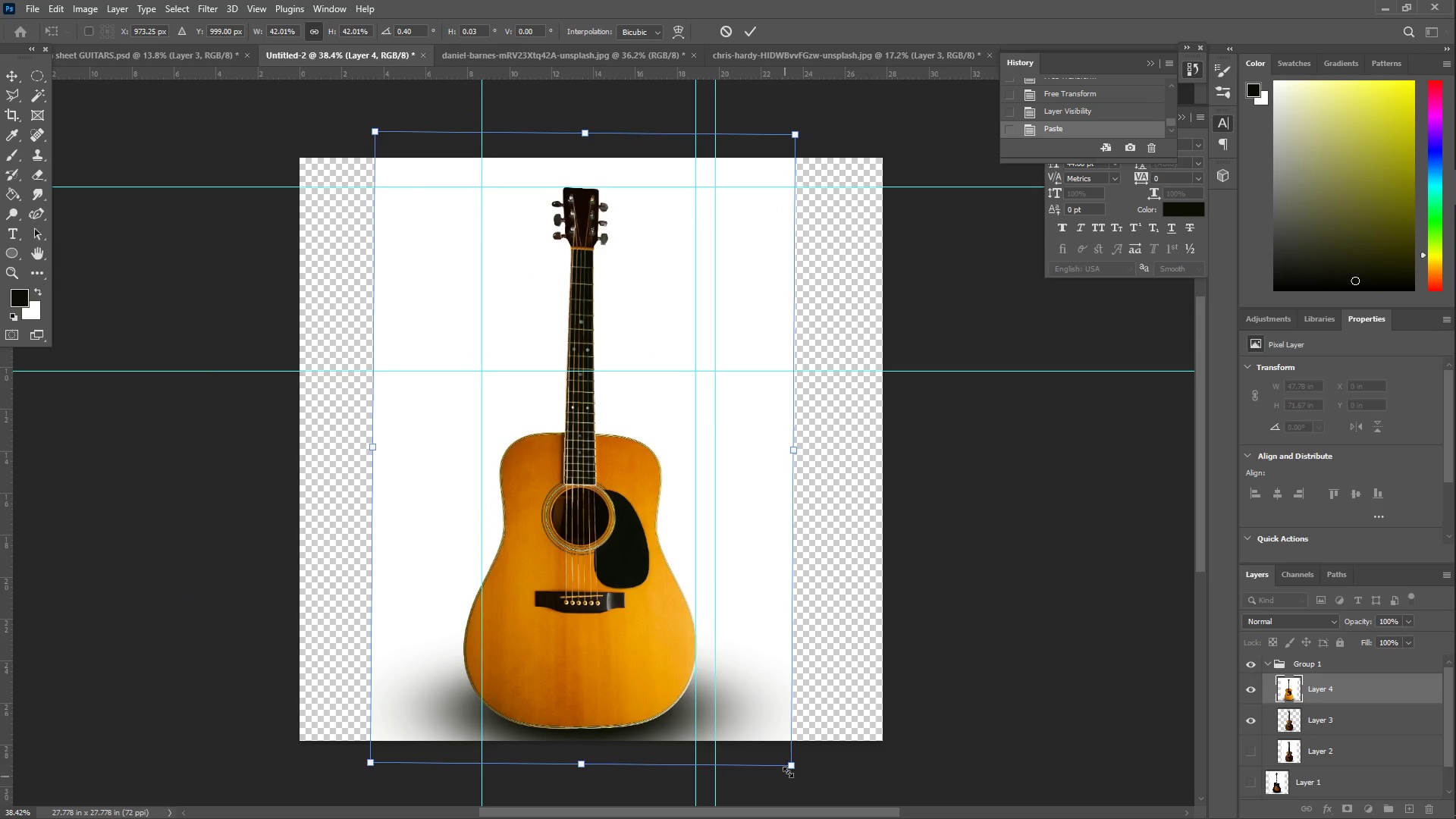 
left_click_drag(start_coordinate=[792, 769], to_coordinate=[783, 741])
 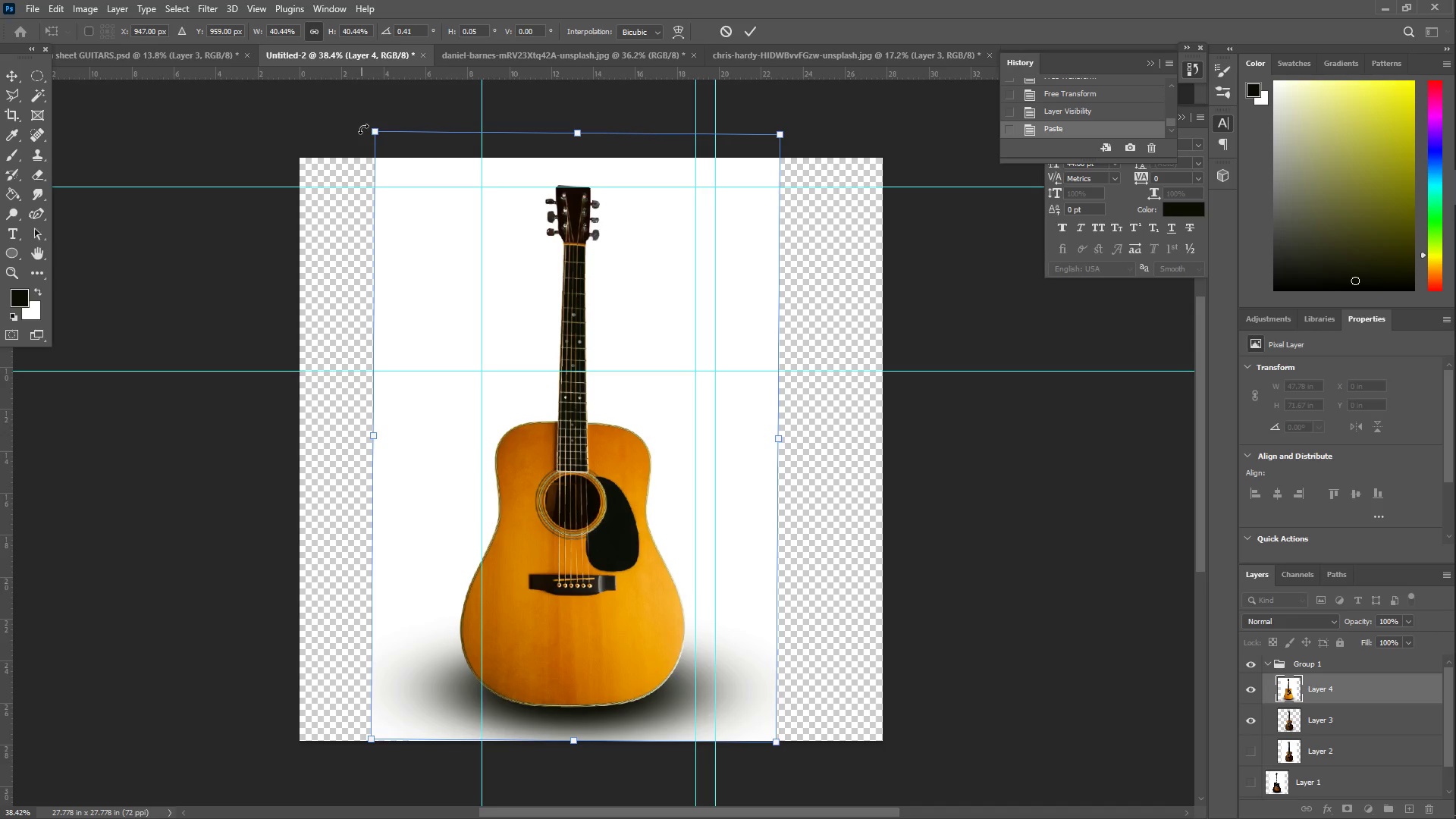 
left_click_drag(start_coordinate=[377, 132], to_coordinate=[399, 153])
 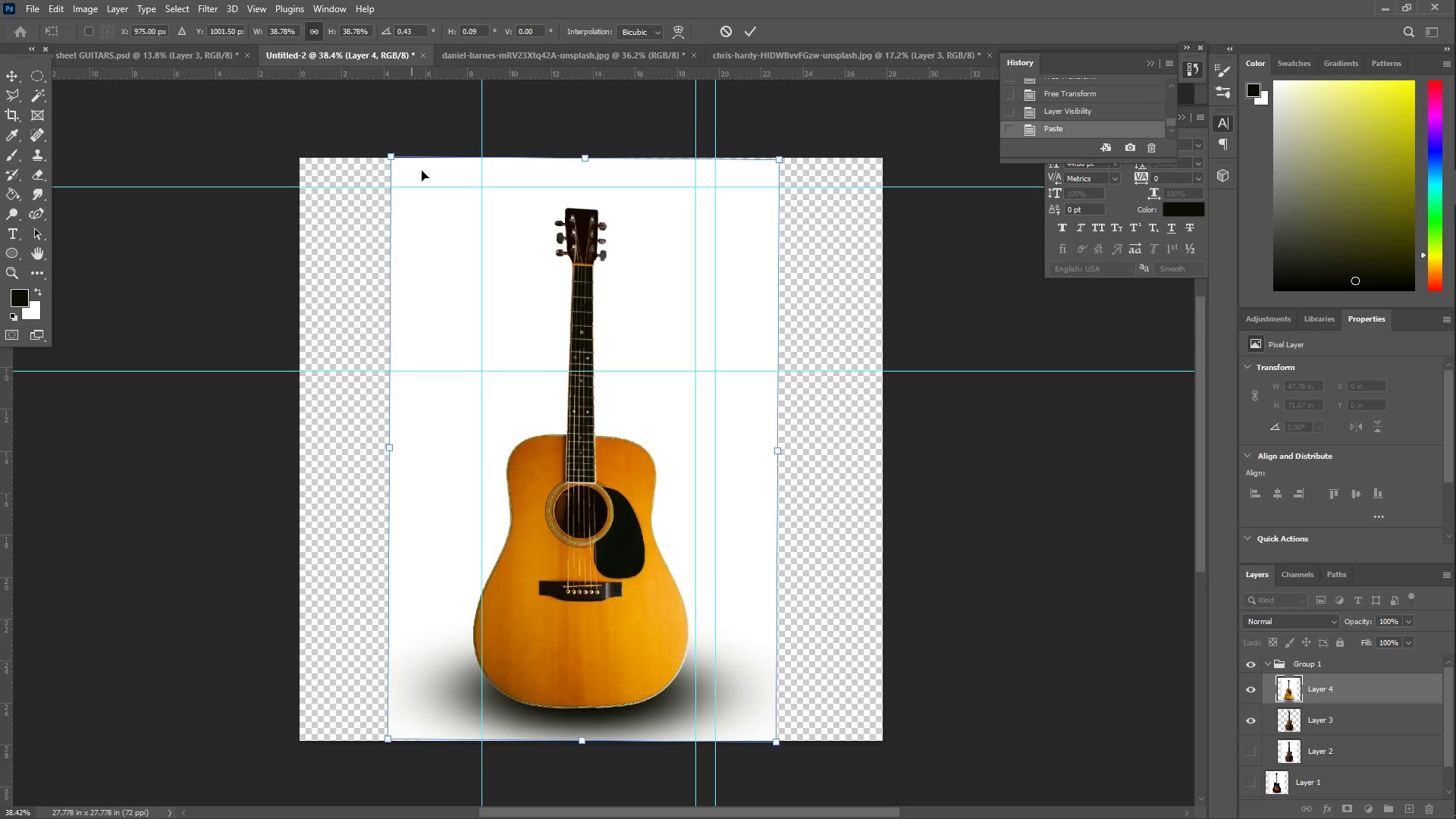 
key(Enter)
 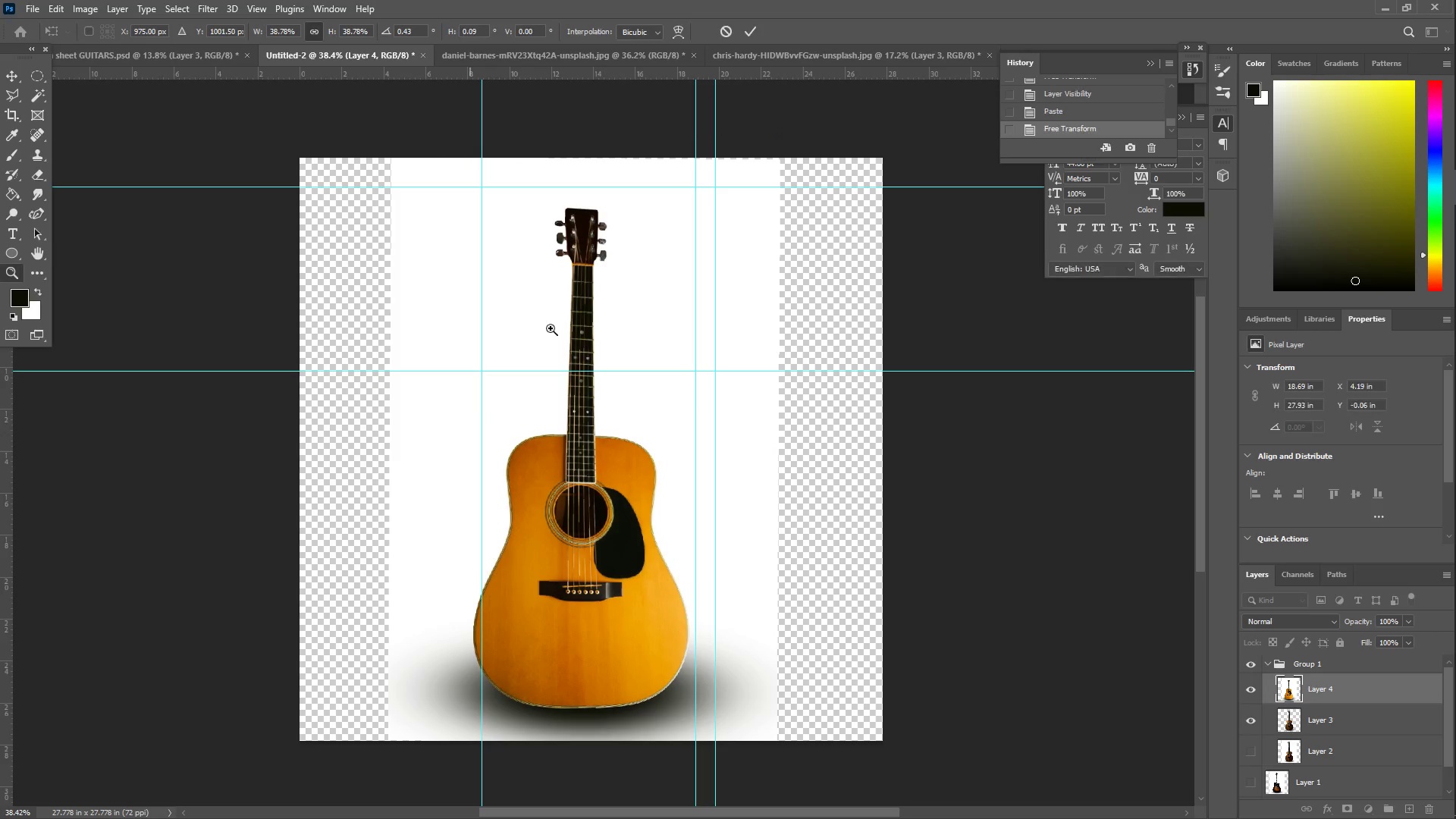 
key(2)
 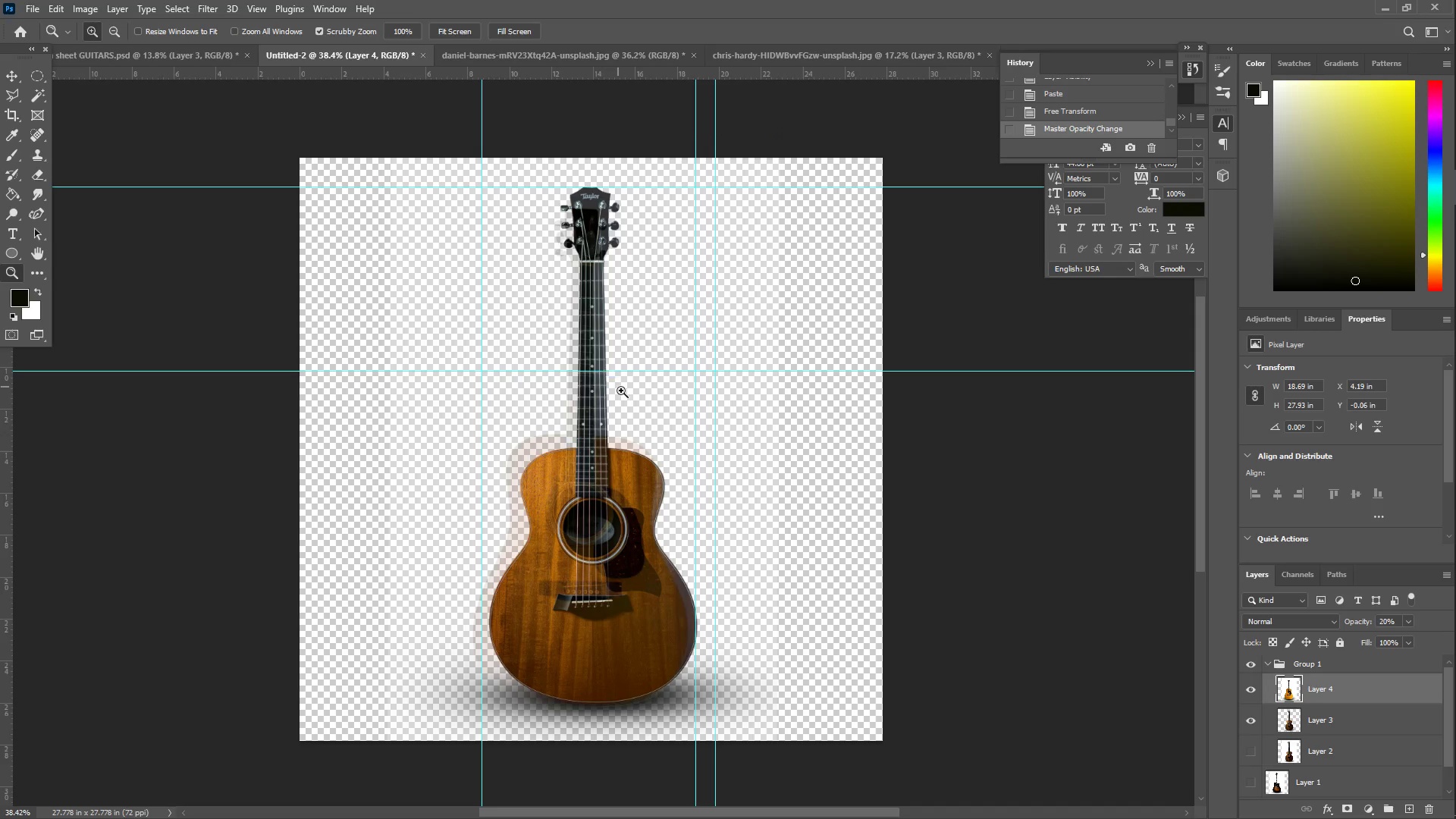 
key(Control+T)
 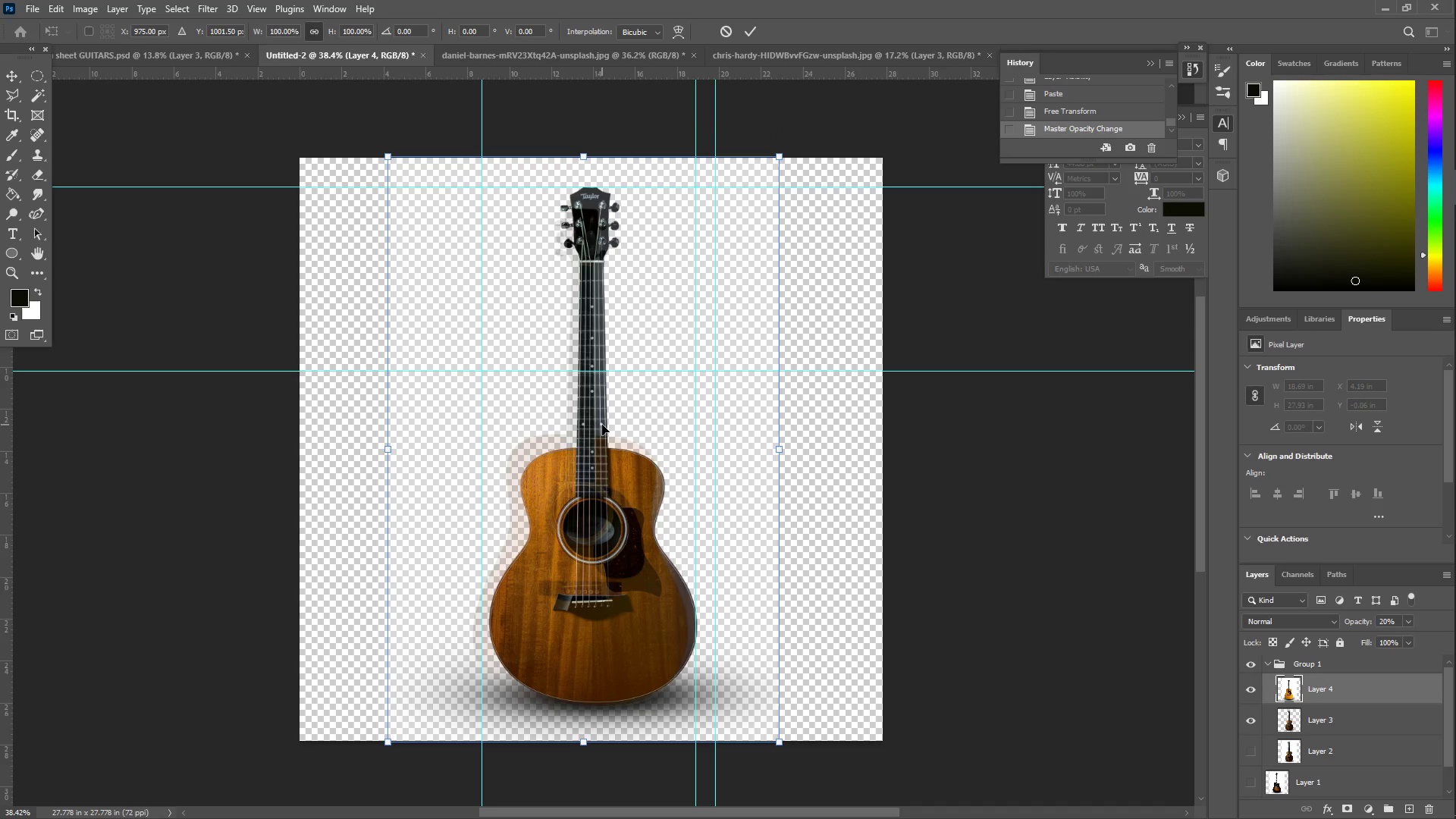 
left_click_drag(start_coordinate=[607, 425], to_coordinate=[616, 425])
 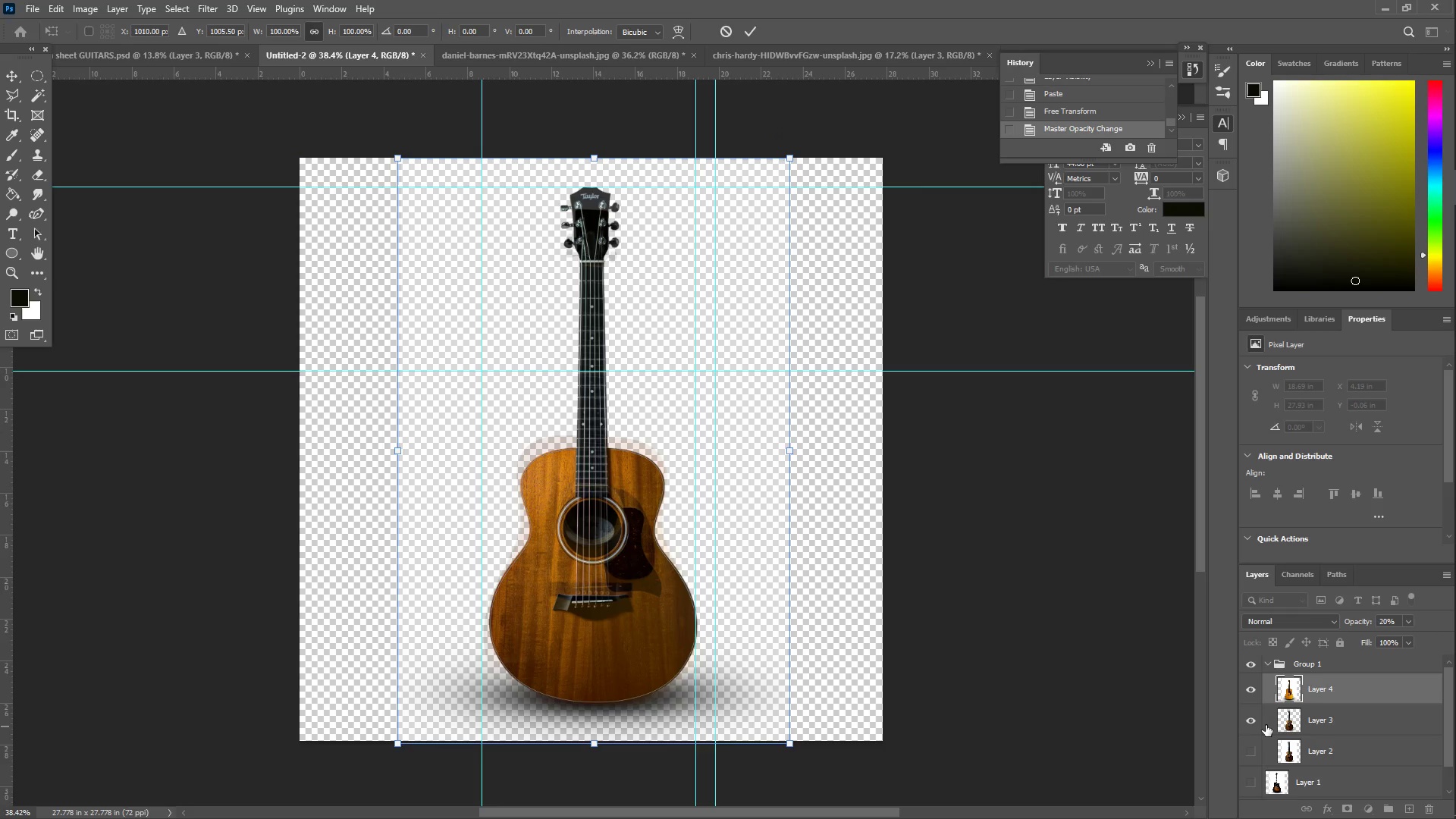 
left_click([1254, 722])
 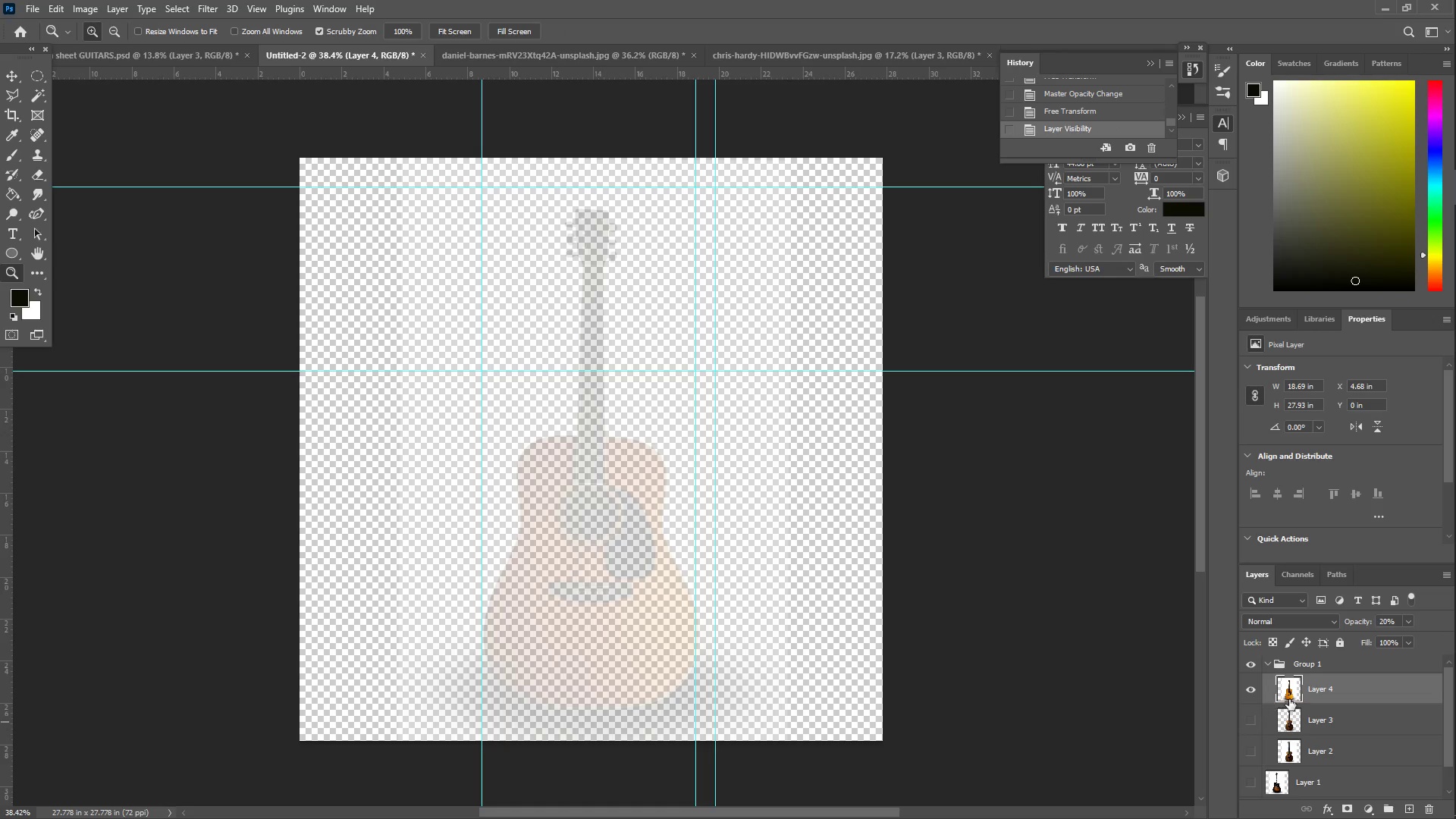 
left_click([1337, 689])
 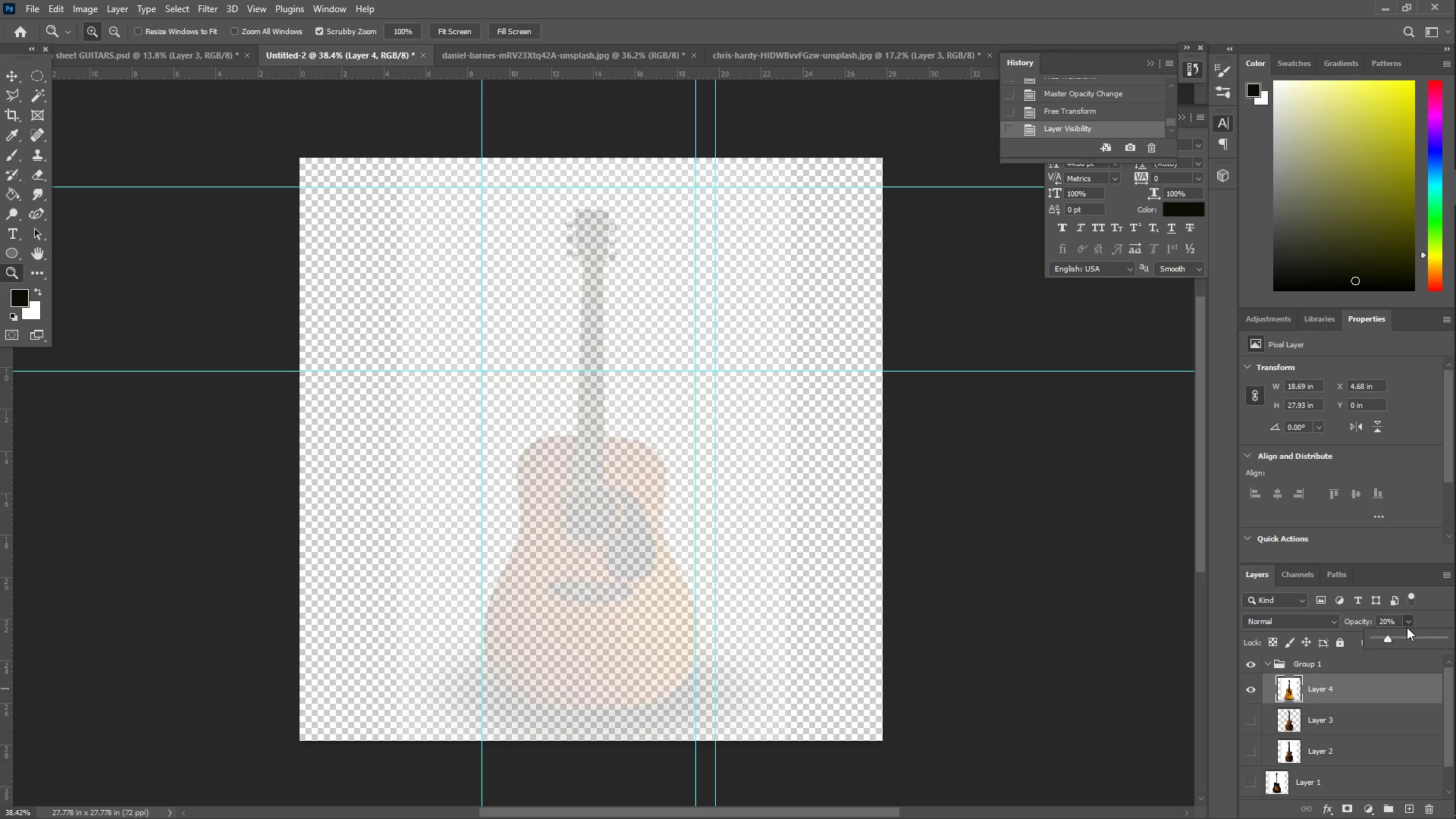 
left_click_drag(start_coordinate=[1392, 637], to_coordinate=[1455, 641])
 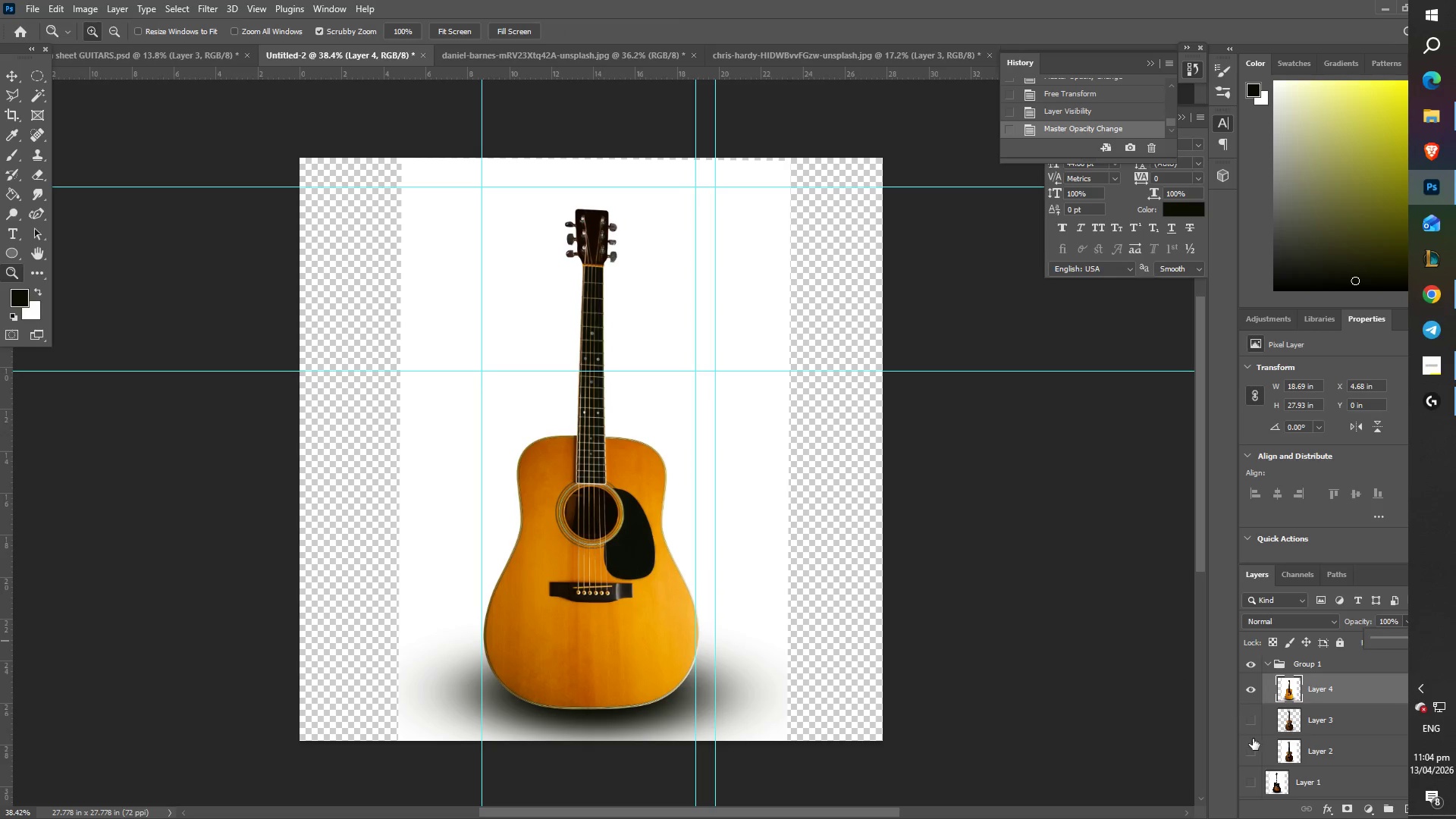 
scroll: coordinate [1304, 752], scroll_direction: down, amount: 4.0
 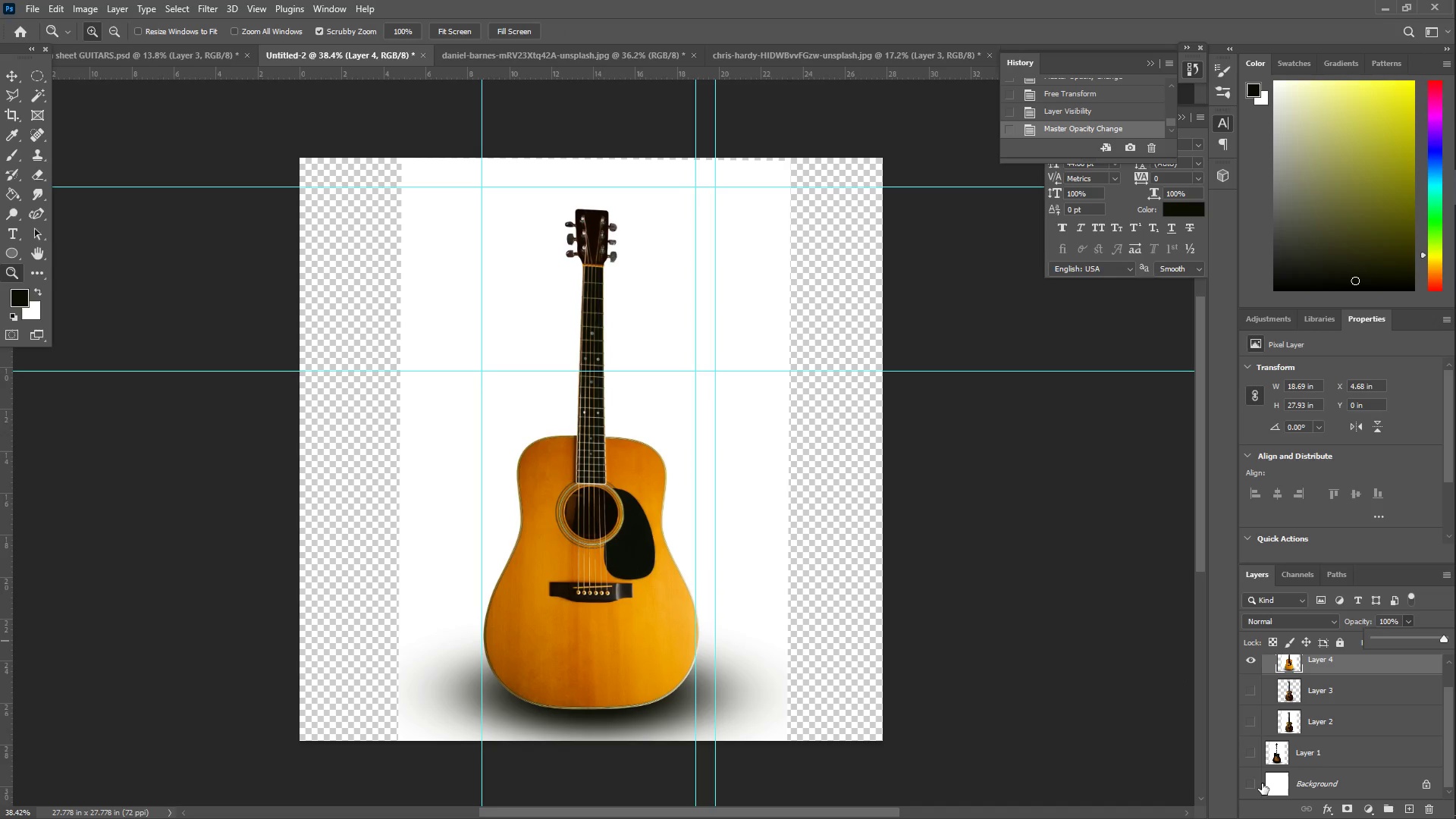 
left_click([1251, 785])
 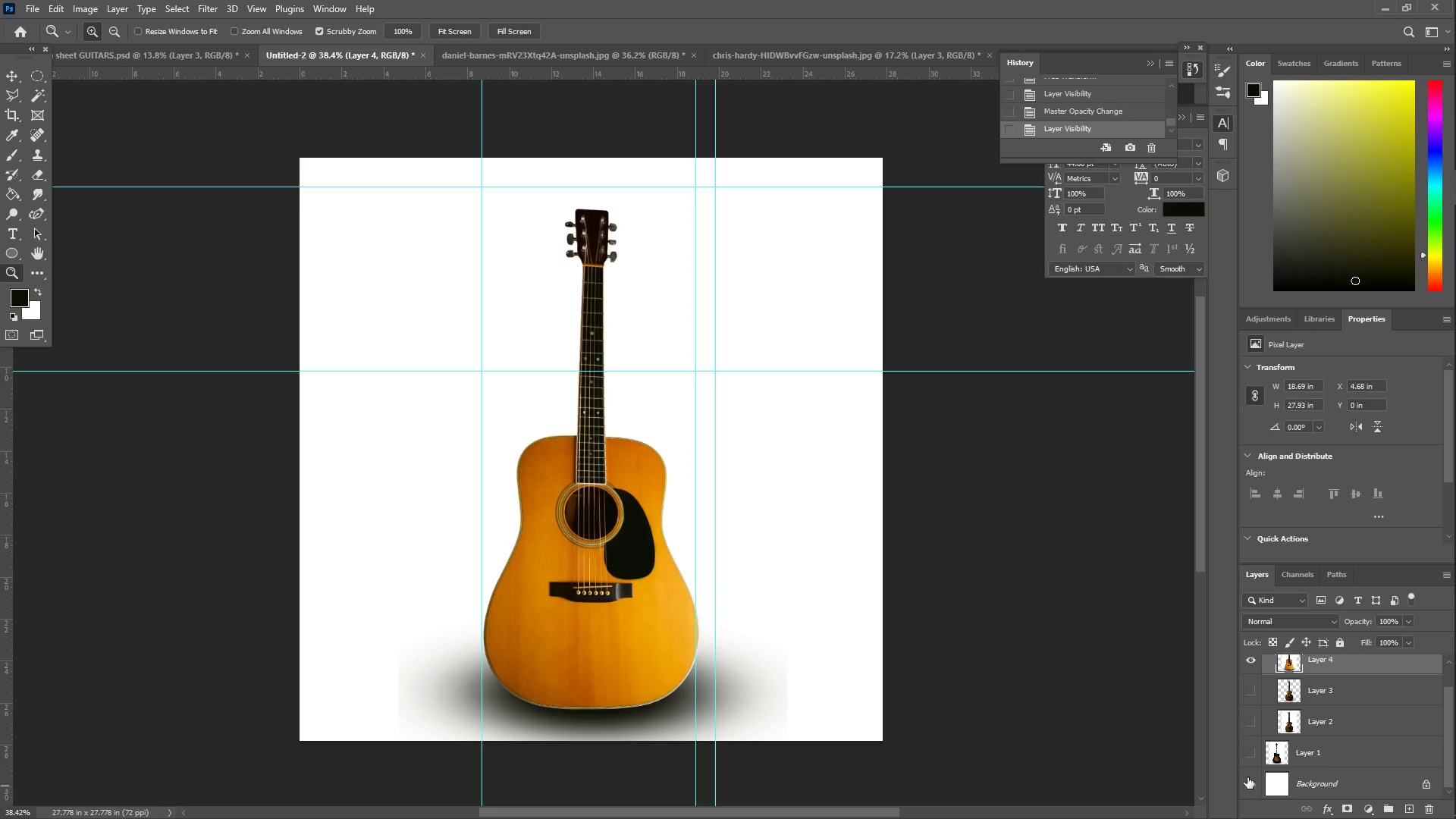 
type(zz)
 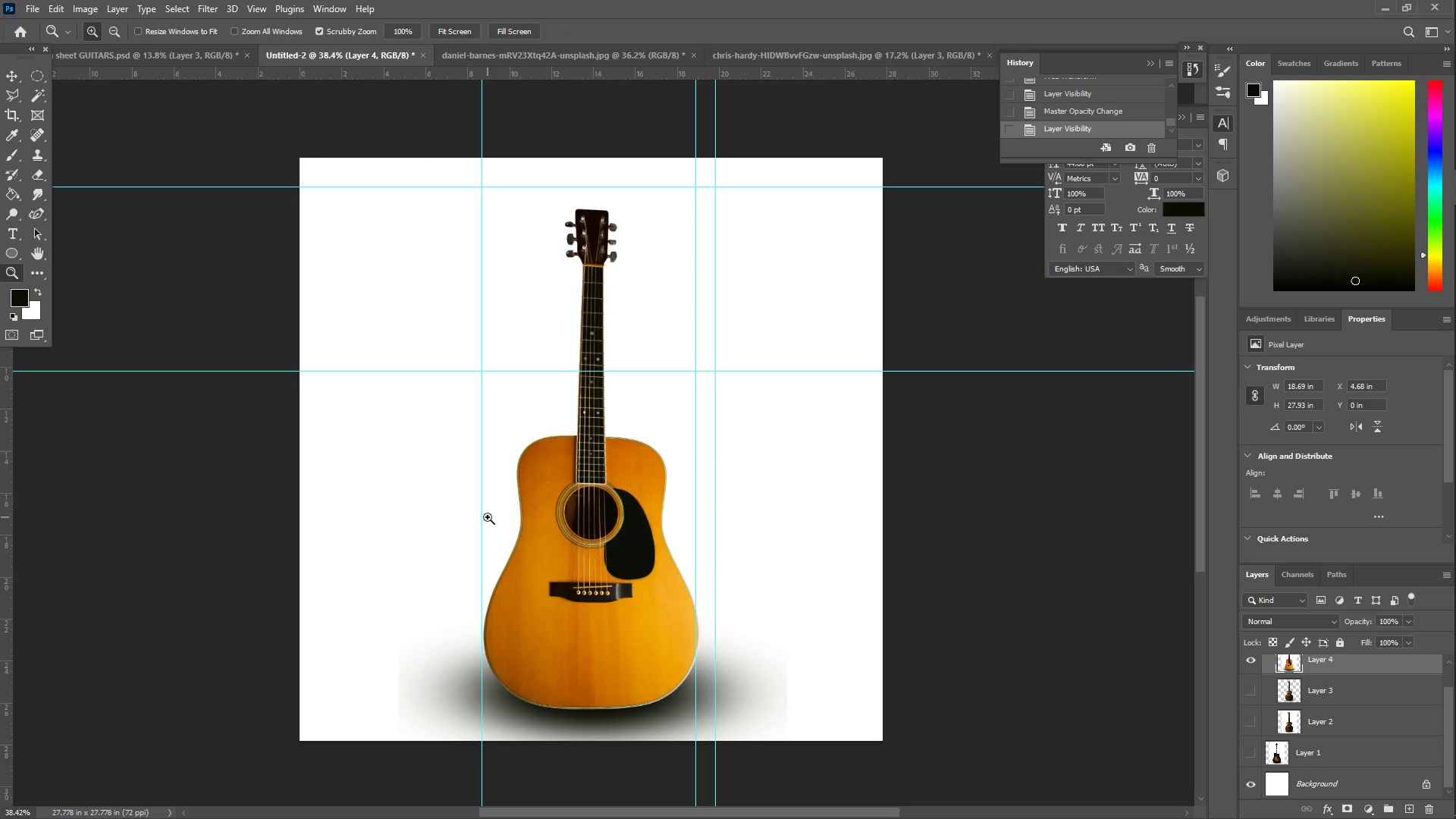 
hold_key(key=ControlLeft, duration=1.3)
 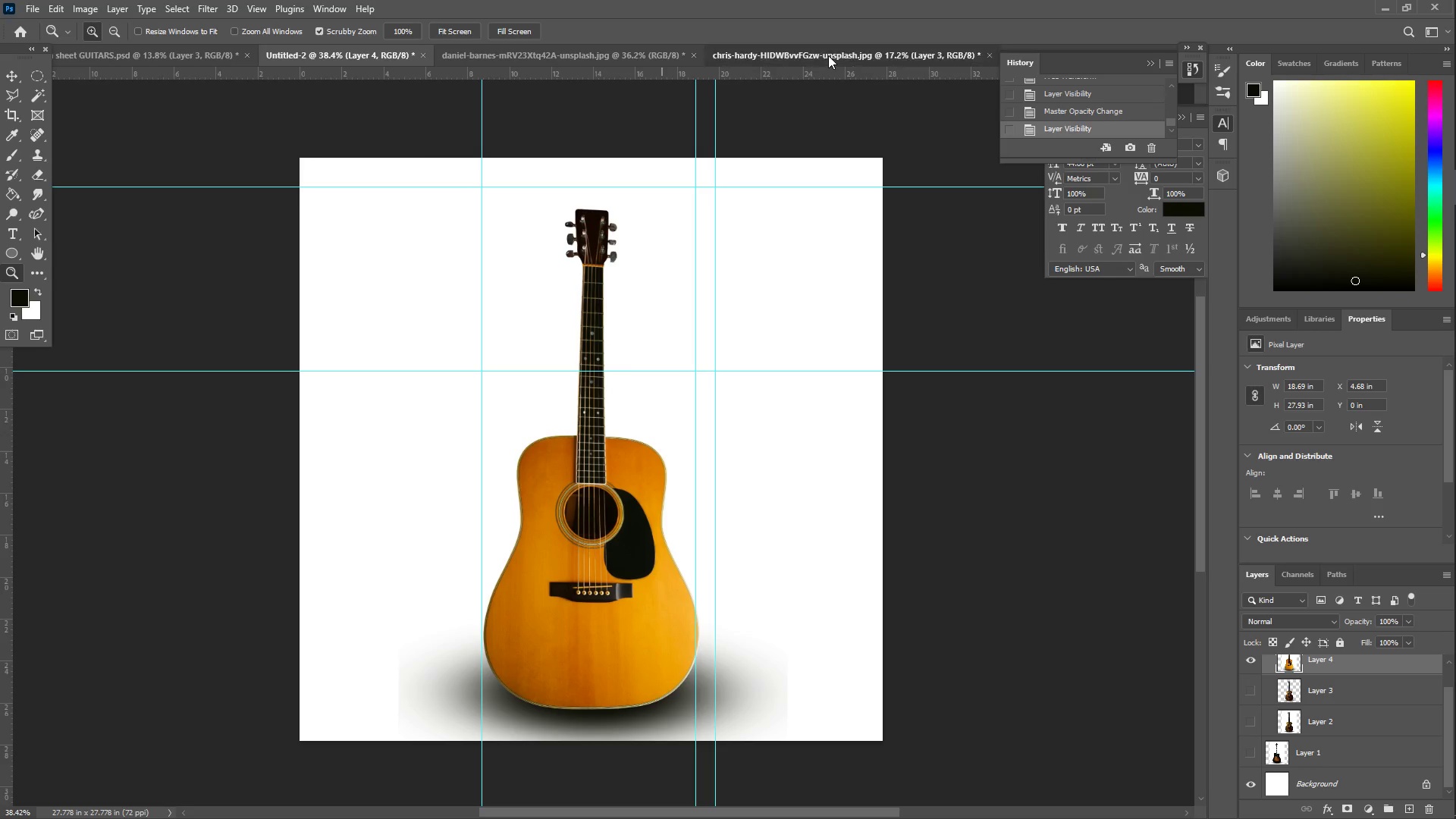 
hold_key(key=ControlLeft, duration=2.03)
 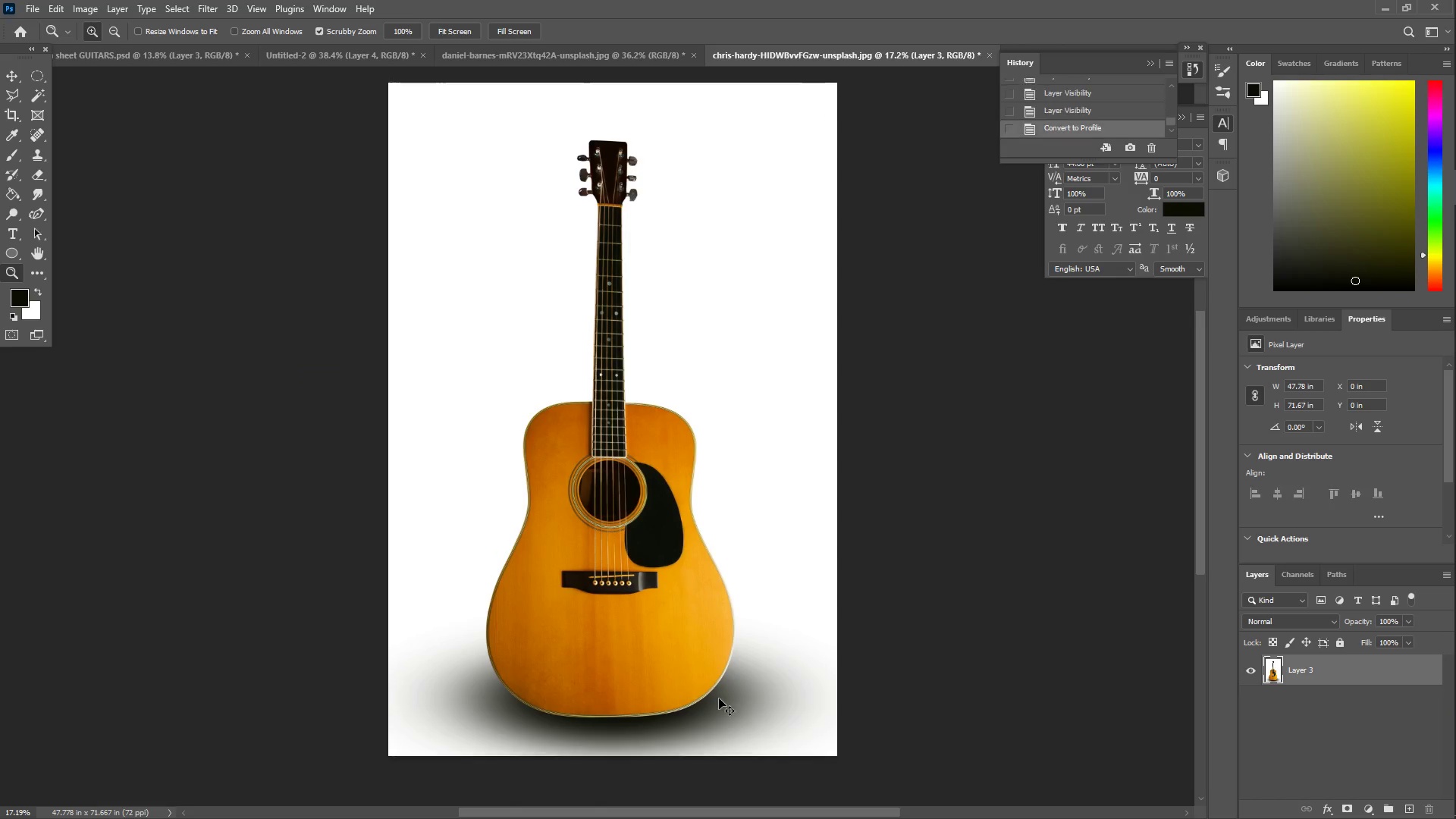 
key(Control+Z)
 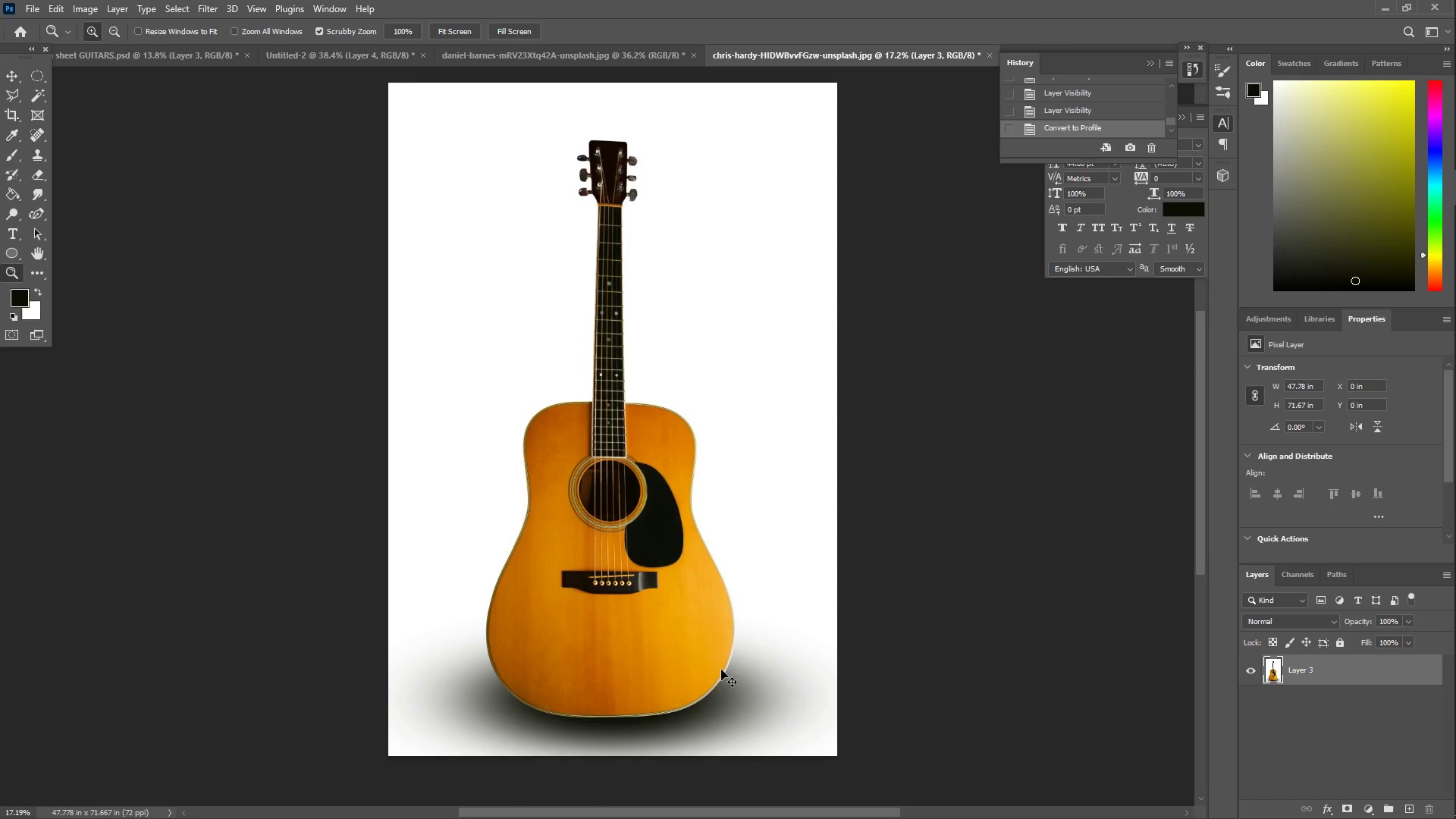 
key(Control+Z)
 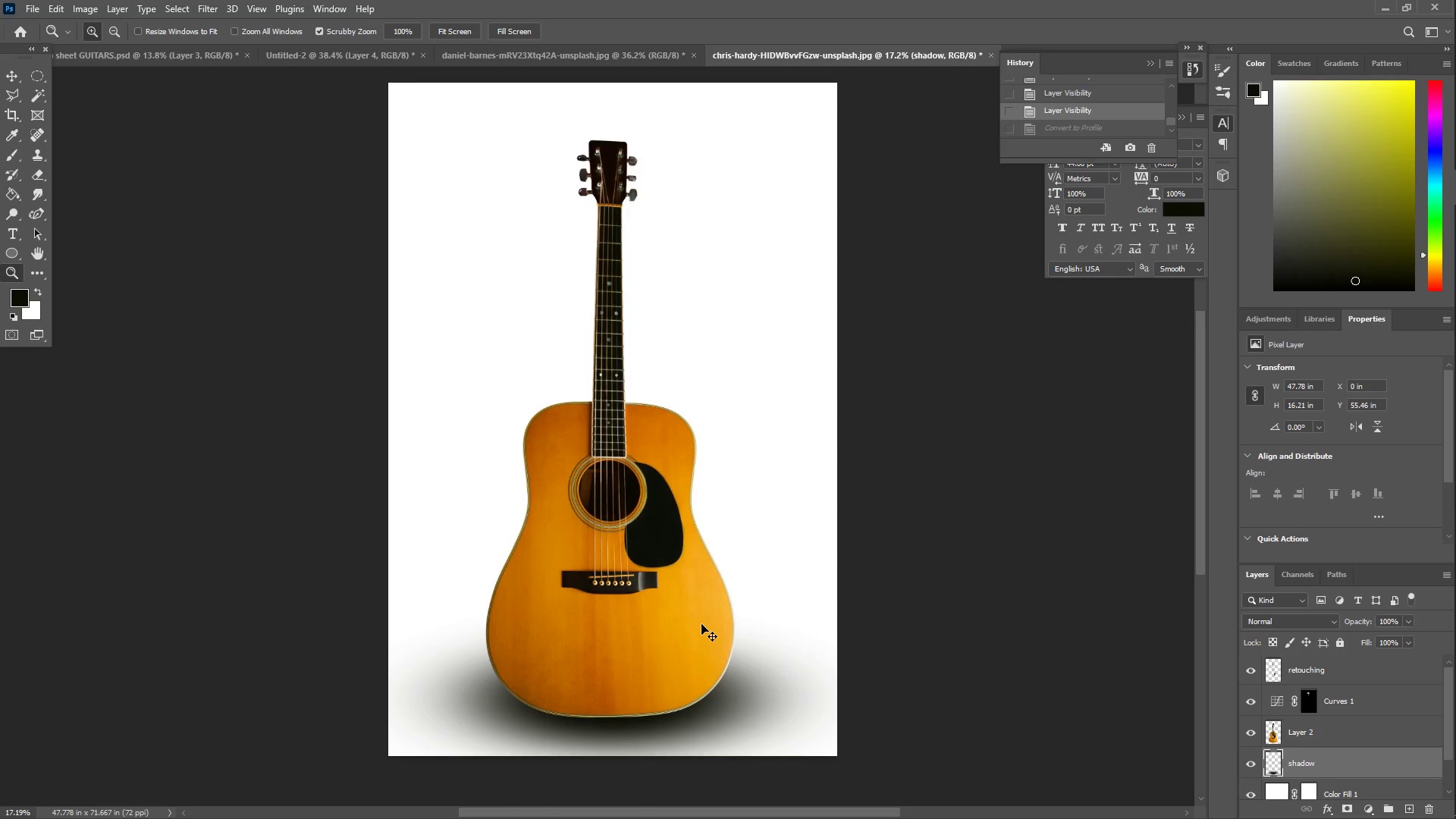 
key(Control+Z)
 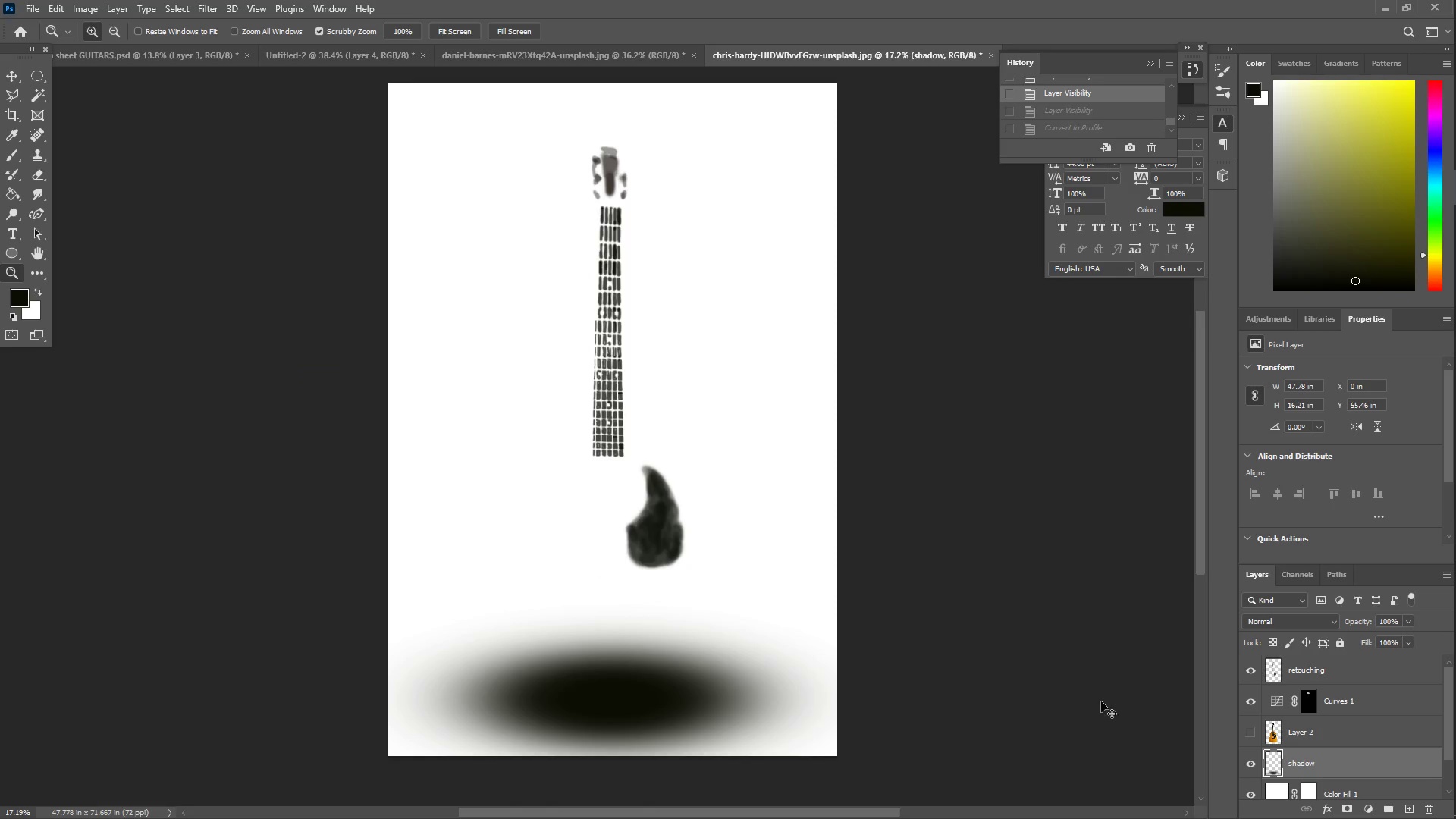 
key(Control+Z)
 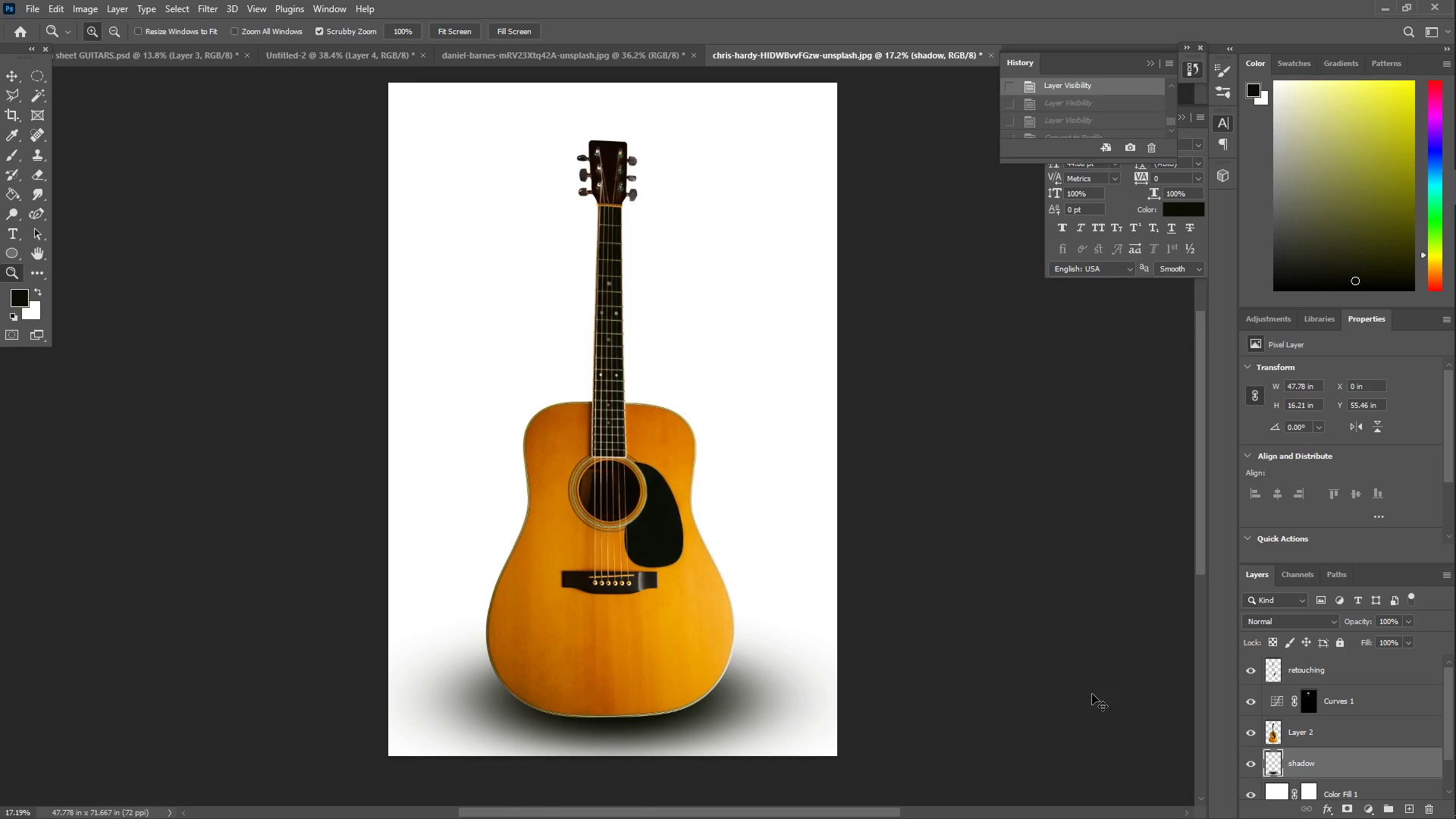 
key(Control+Z)
 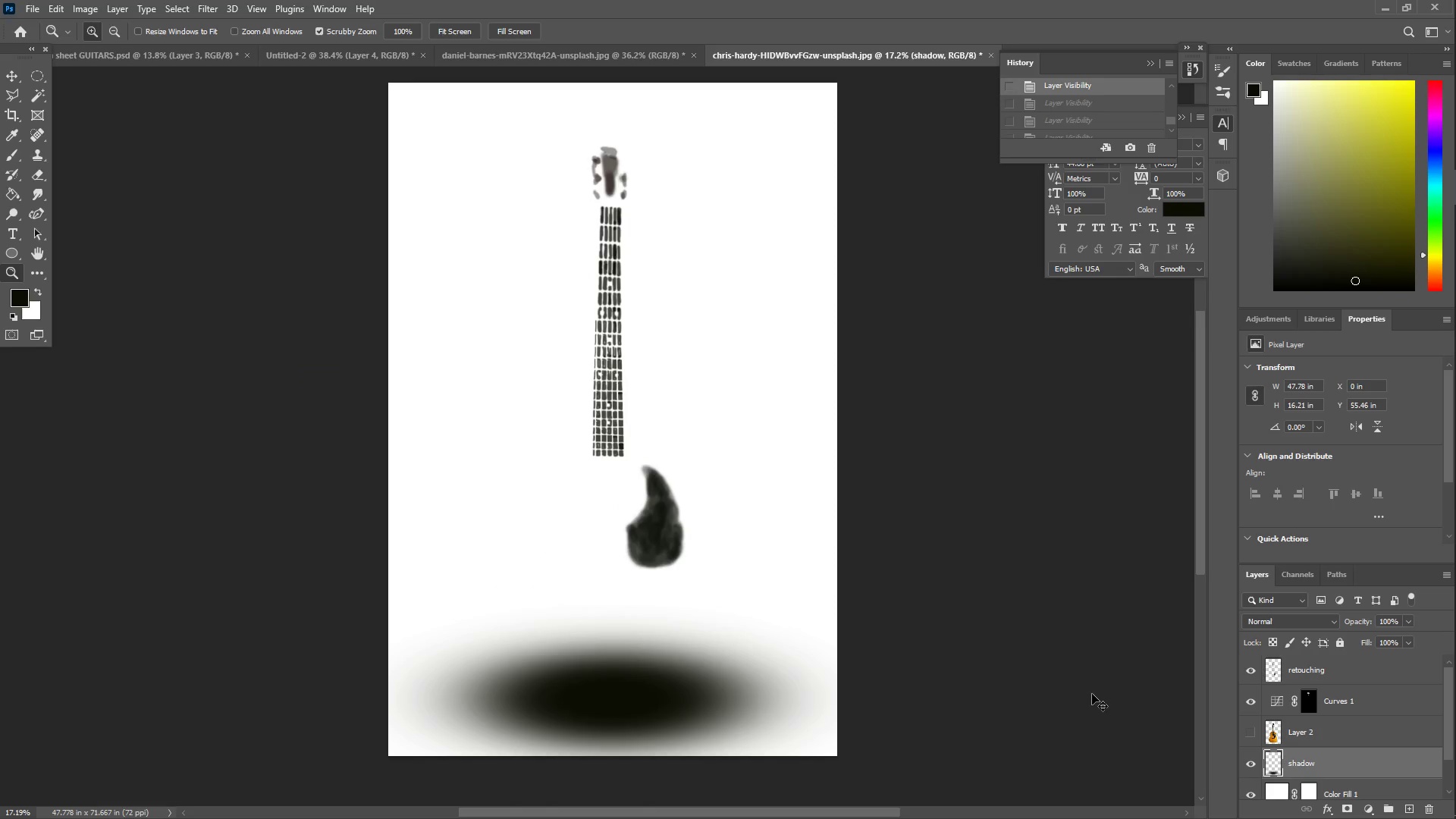 
key(Control+Z)
 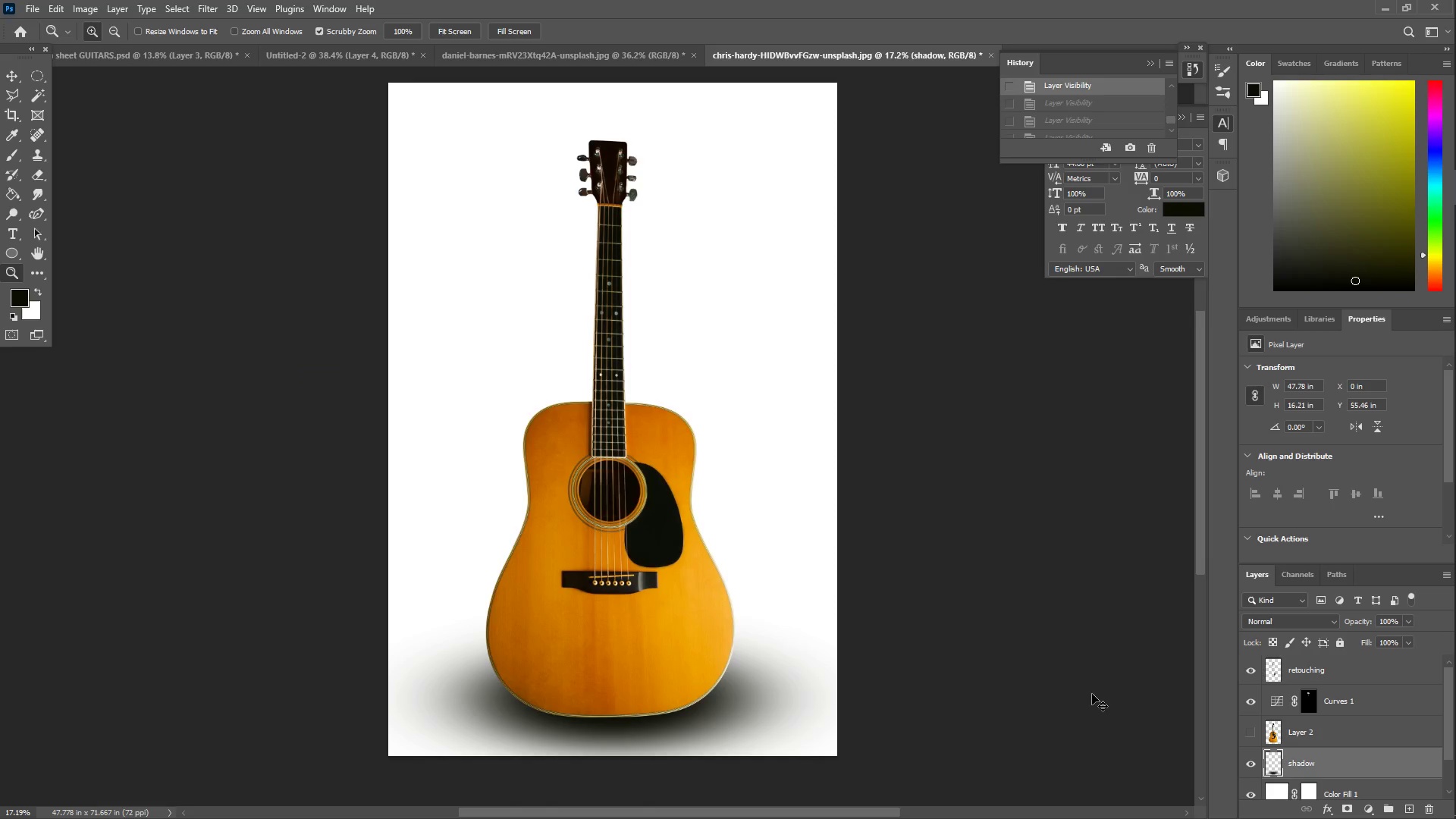 
key(Control+Z)
 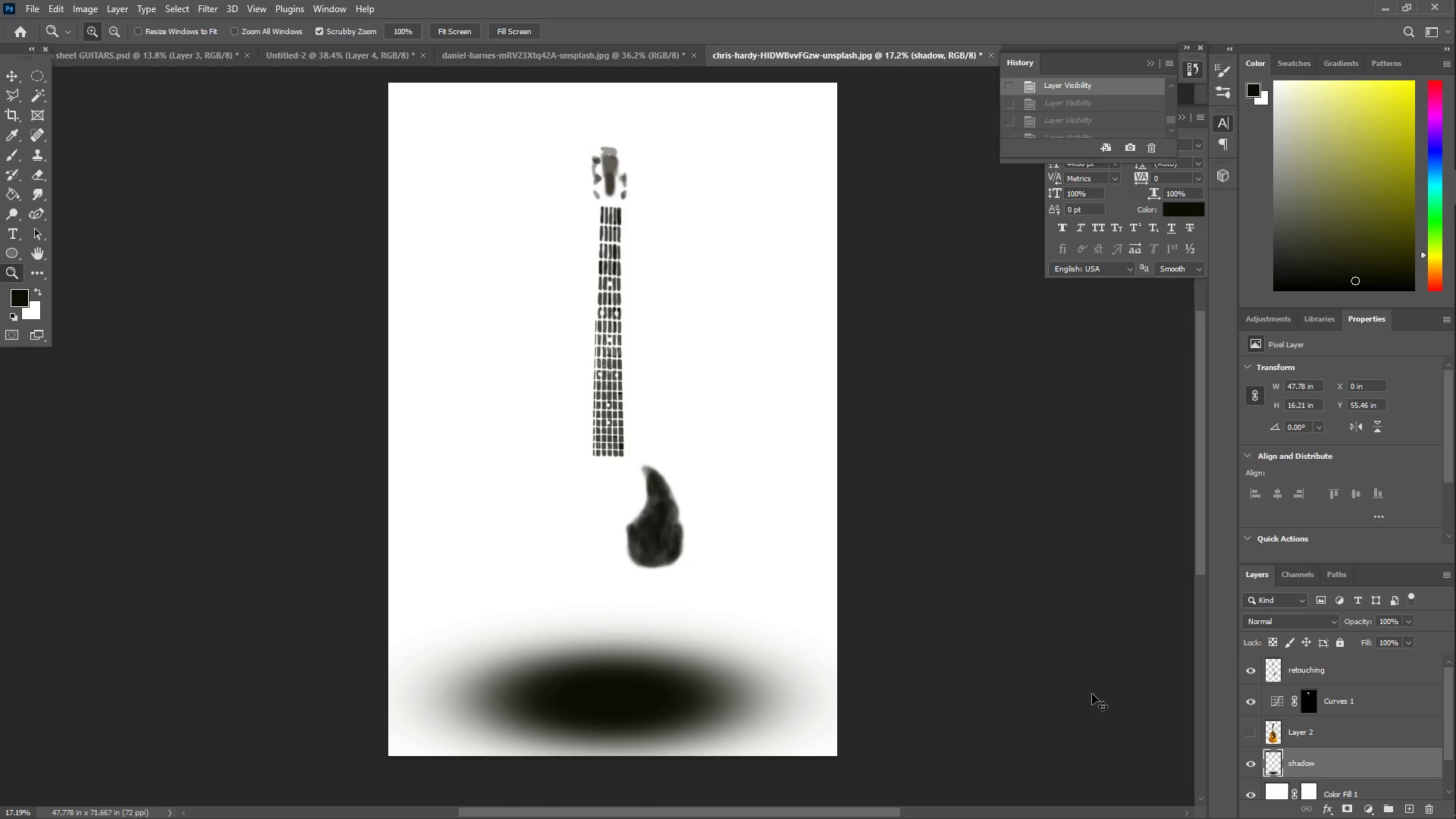 
key(Control+Z)
 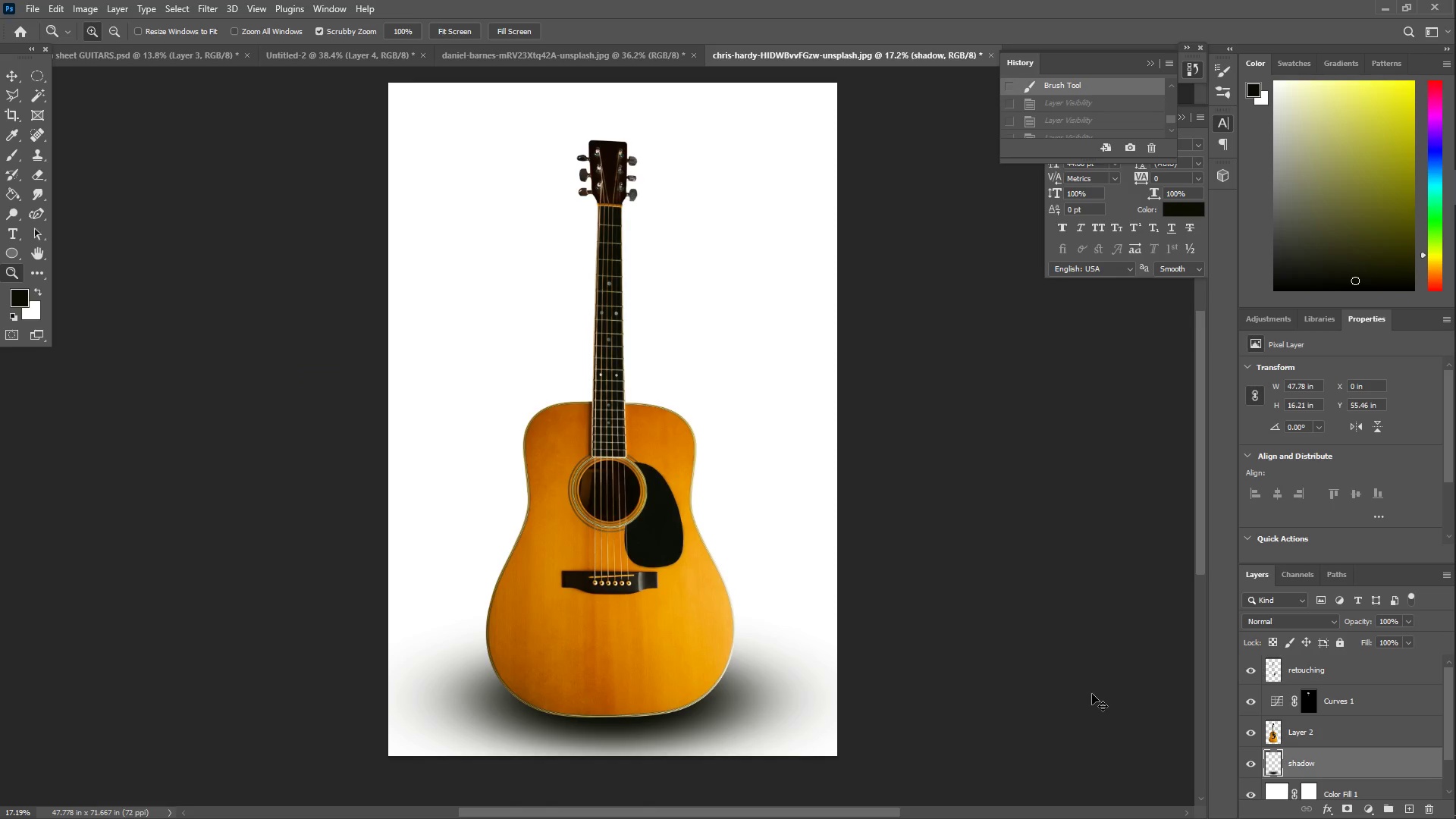 
key(Control+Z)
 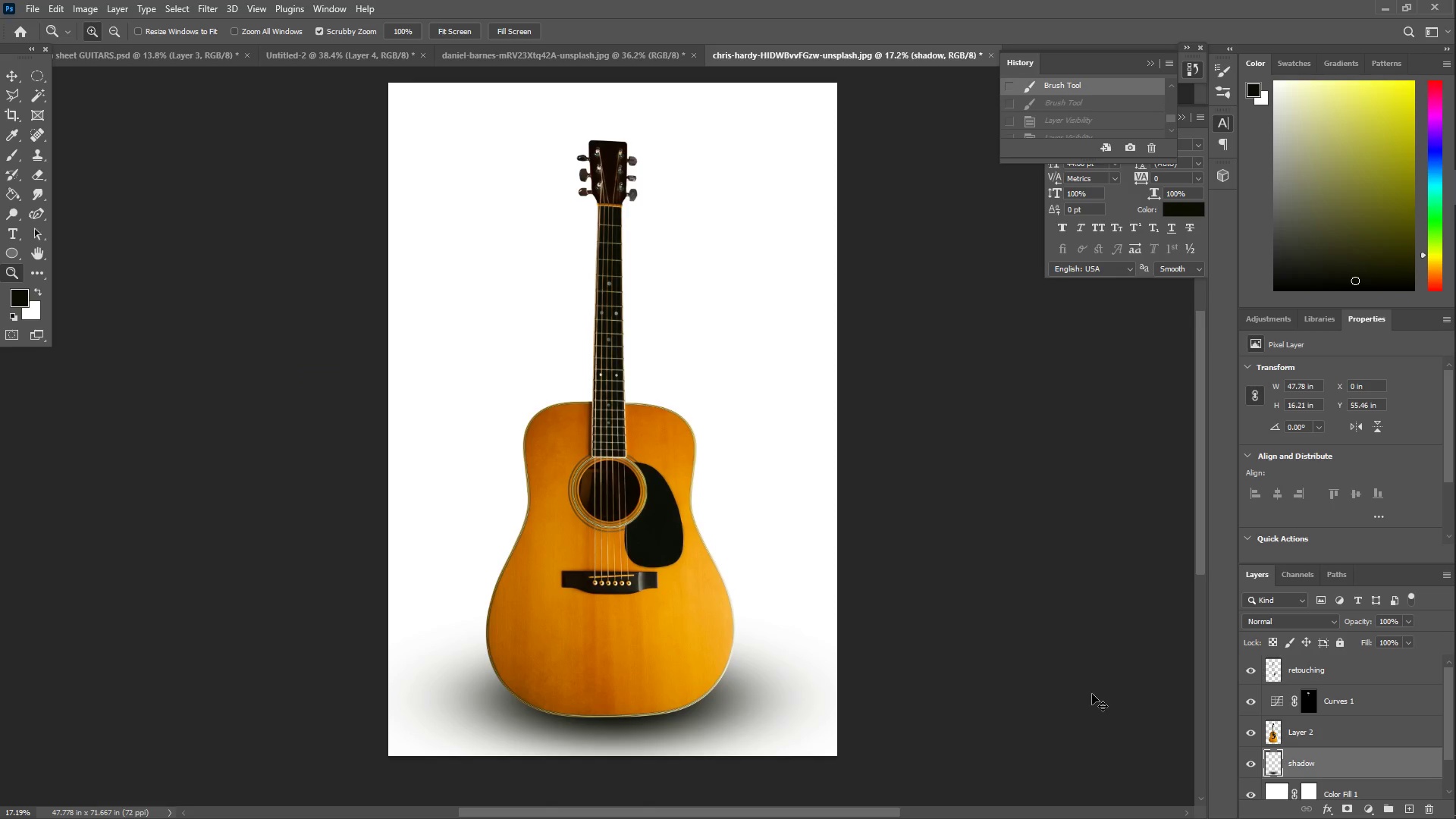 
key(Control+Z)
 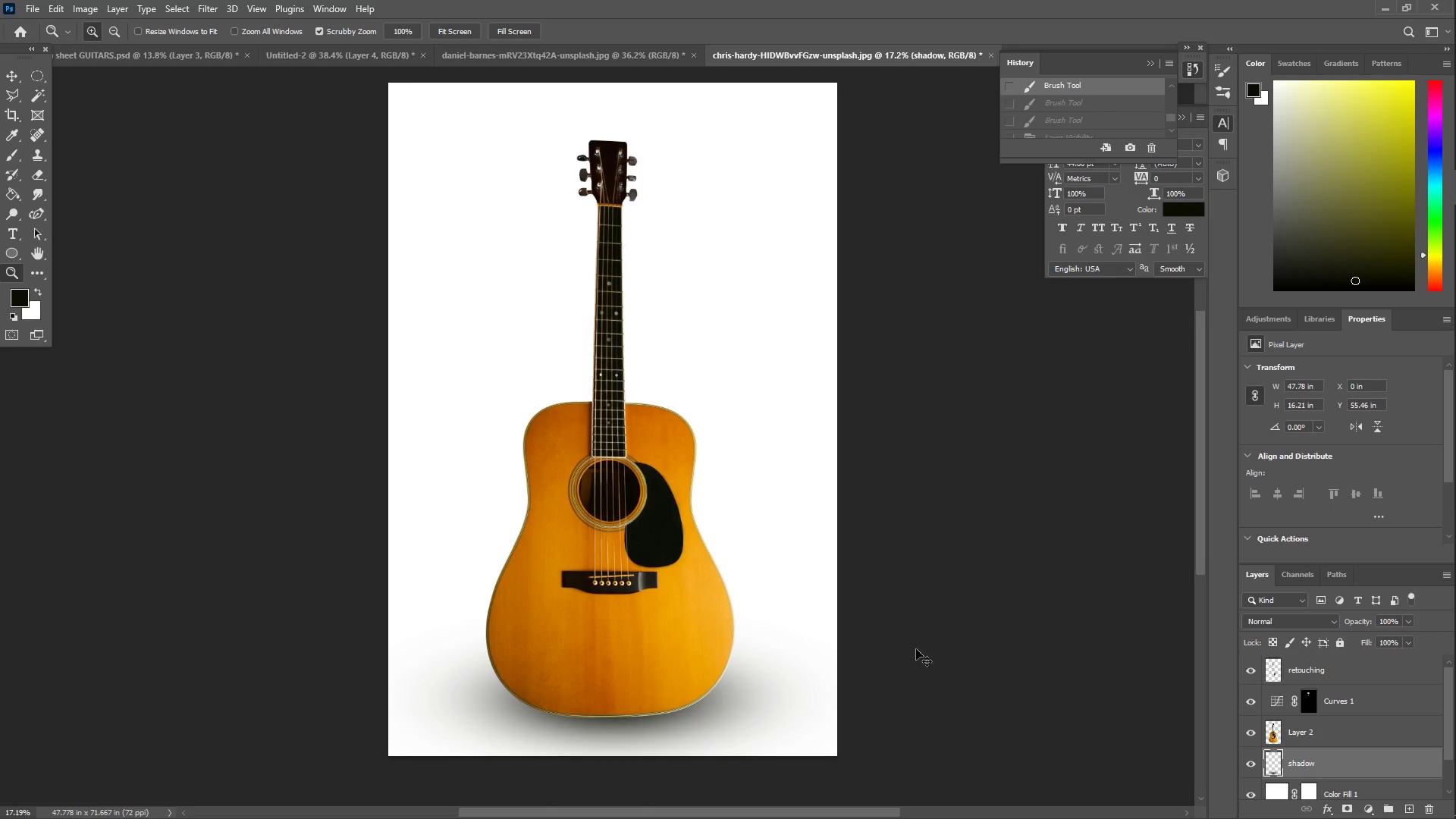 
key(Control+Z)
 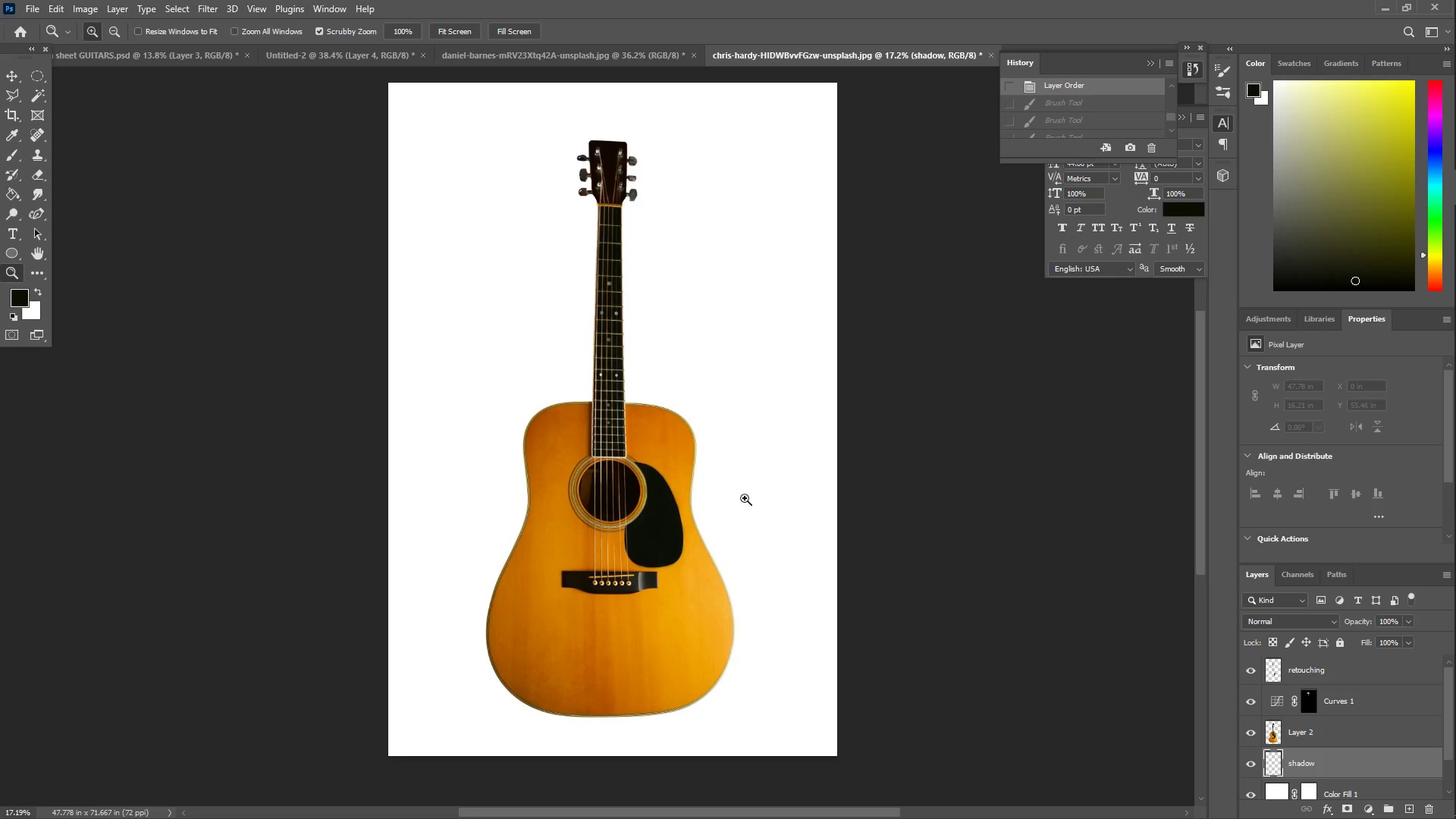 
key(C)
 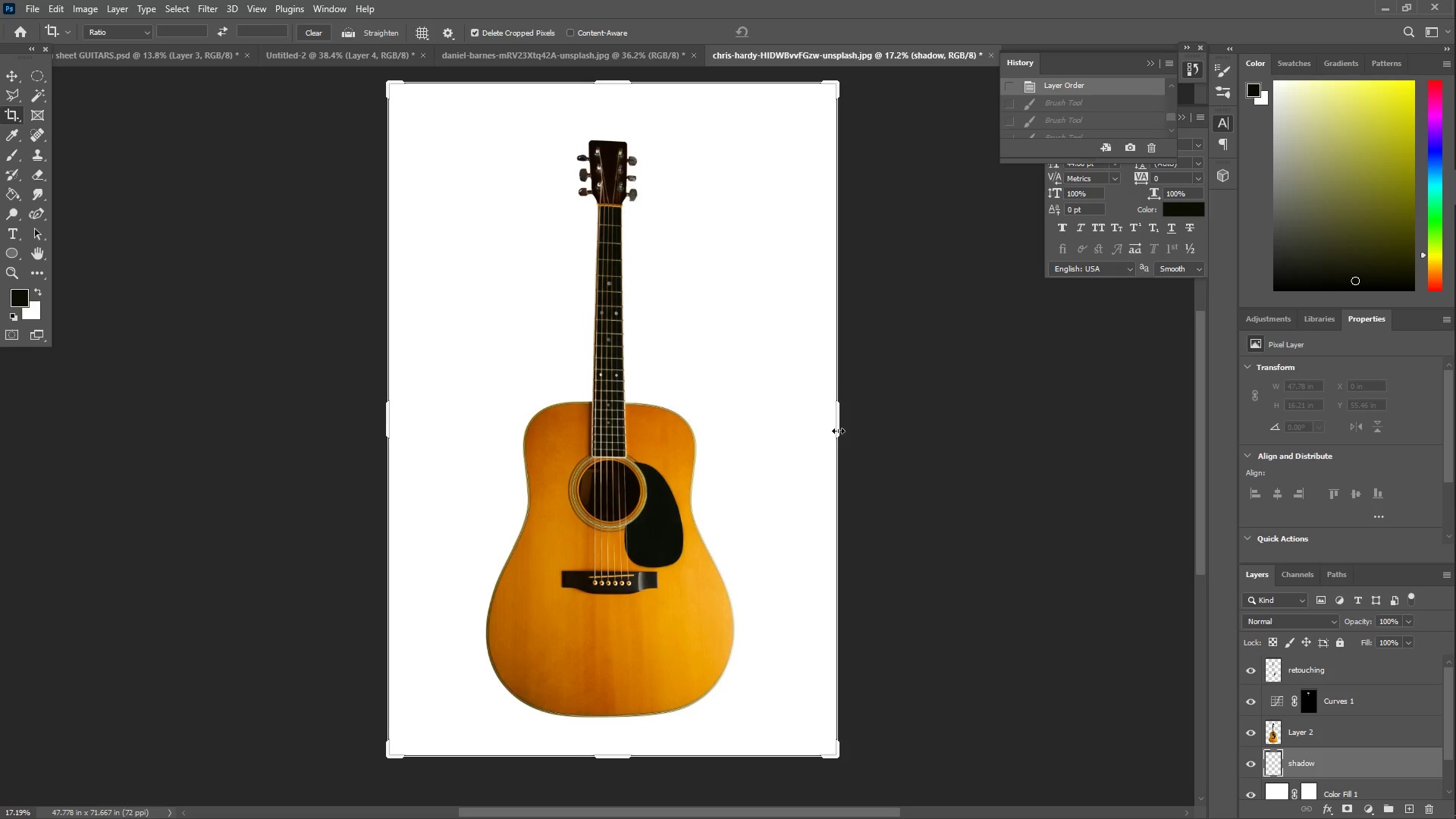 
left_click_drag(start_coordinate=[841, 426], to_coordinate=[874, 436])
 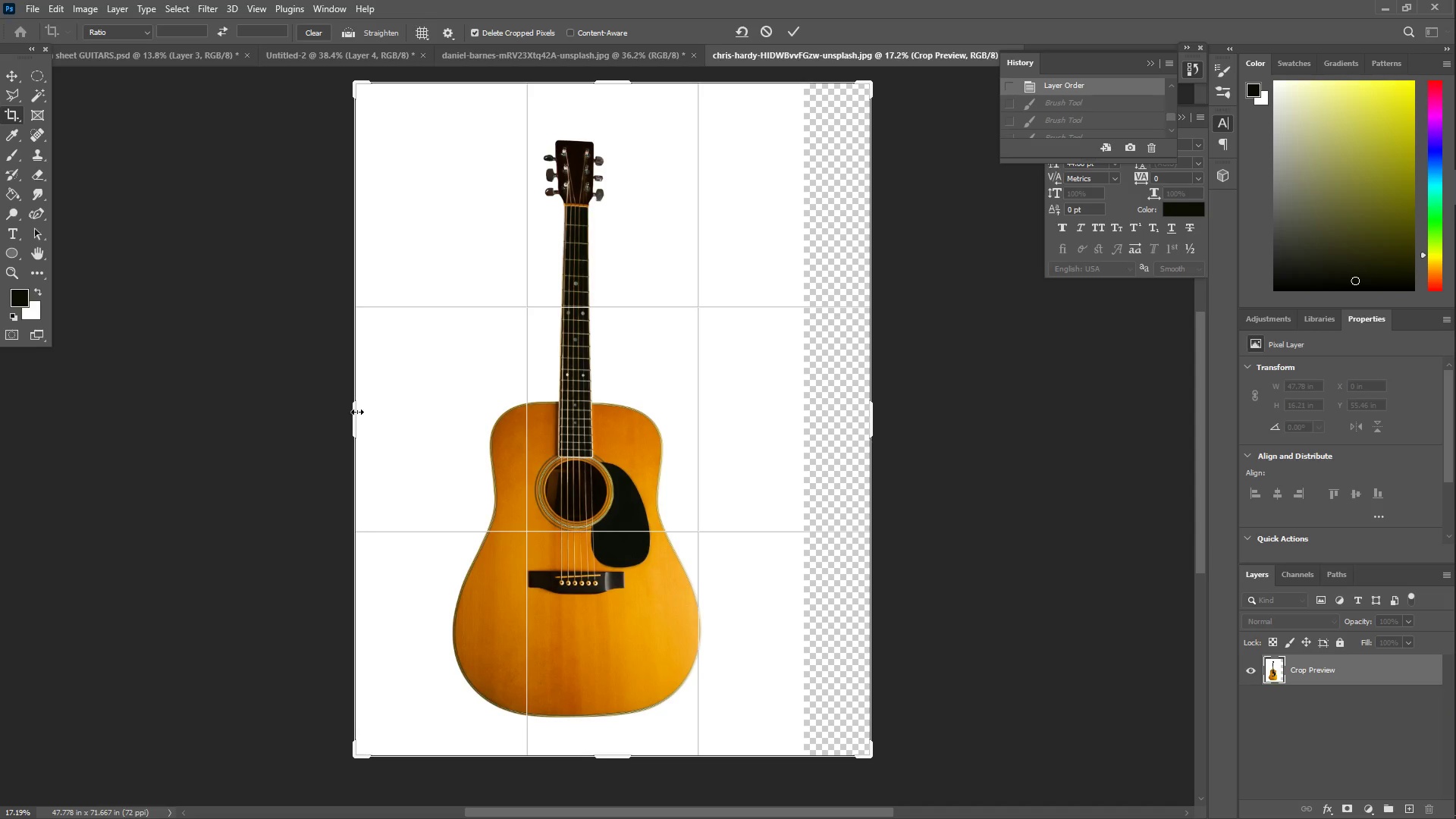 
left_click_drag(start_coordinate=[355, 412], to_coordinate=[331, 406])
 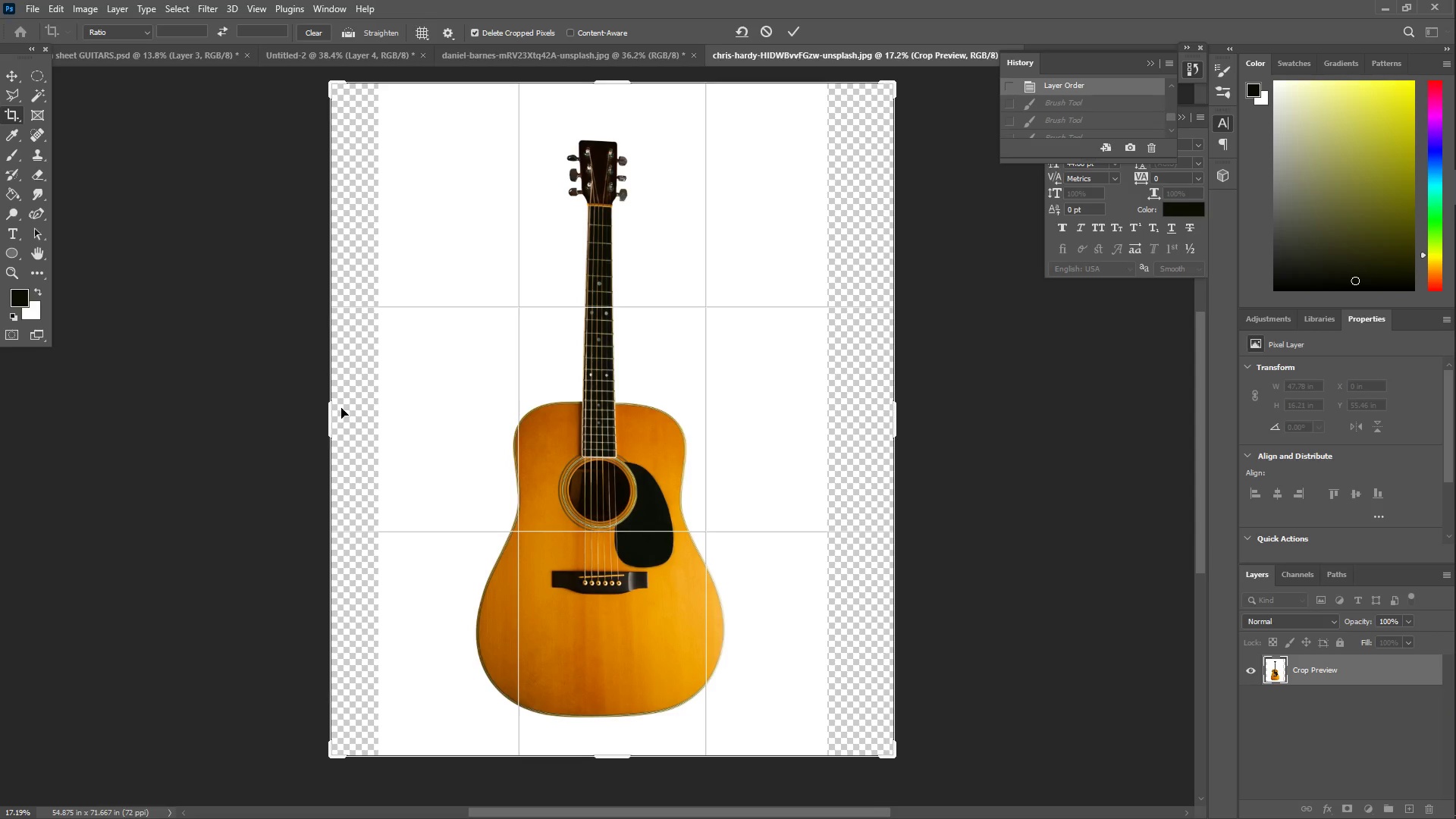 
key(Enter)
 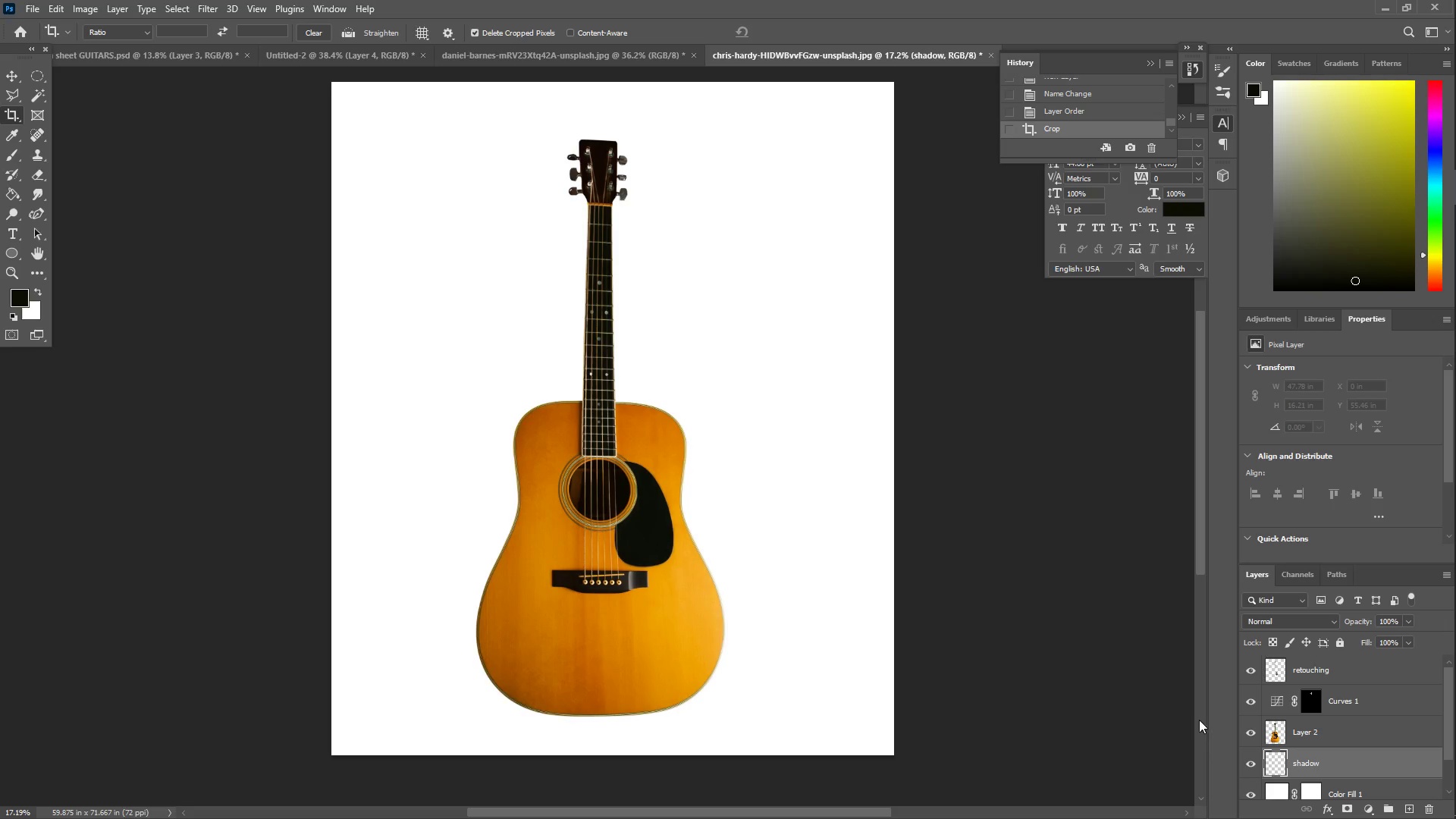 
scroll: coordinate [492, 500], scroll_direction: down, amount: 8.0
 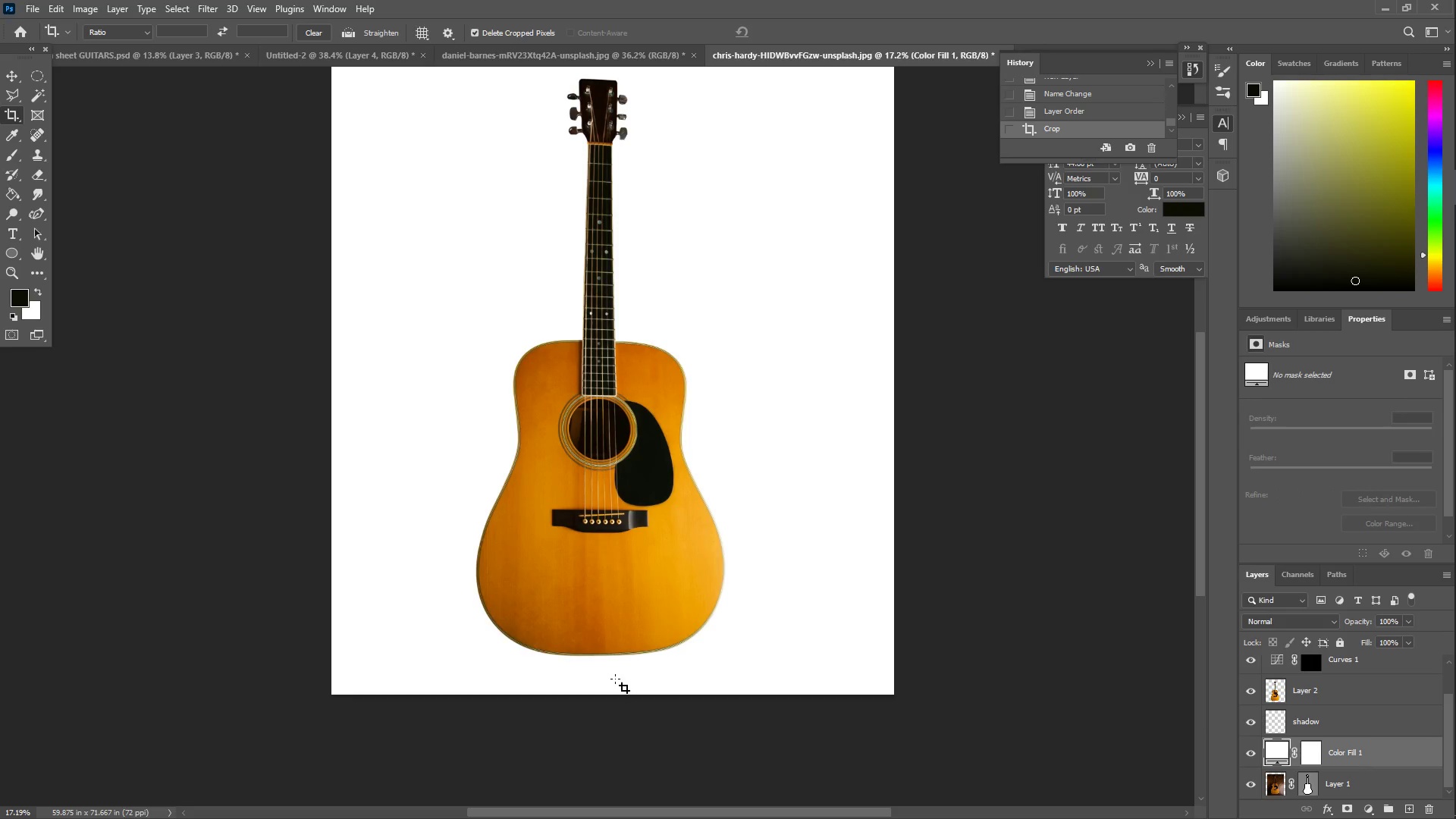 
key(Control+T)
 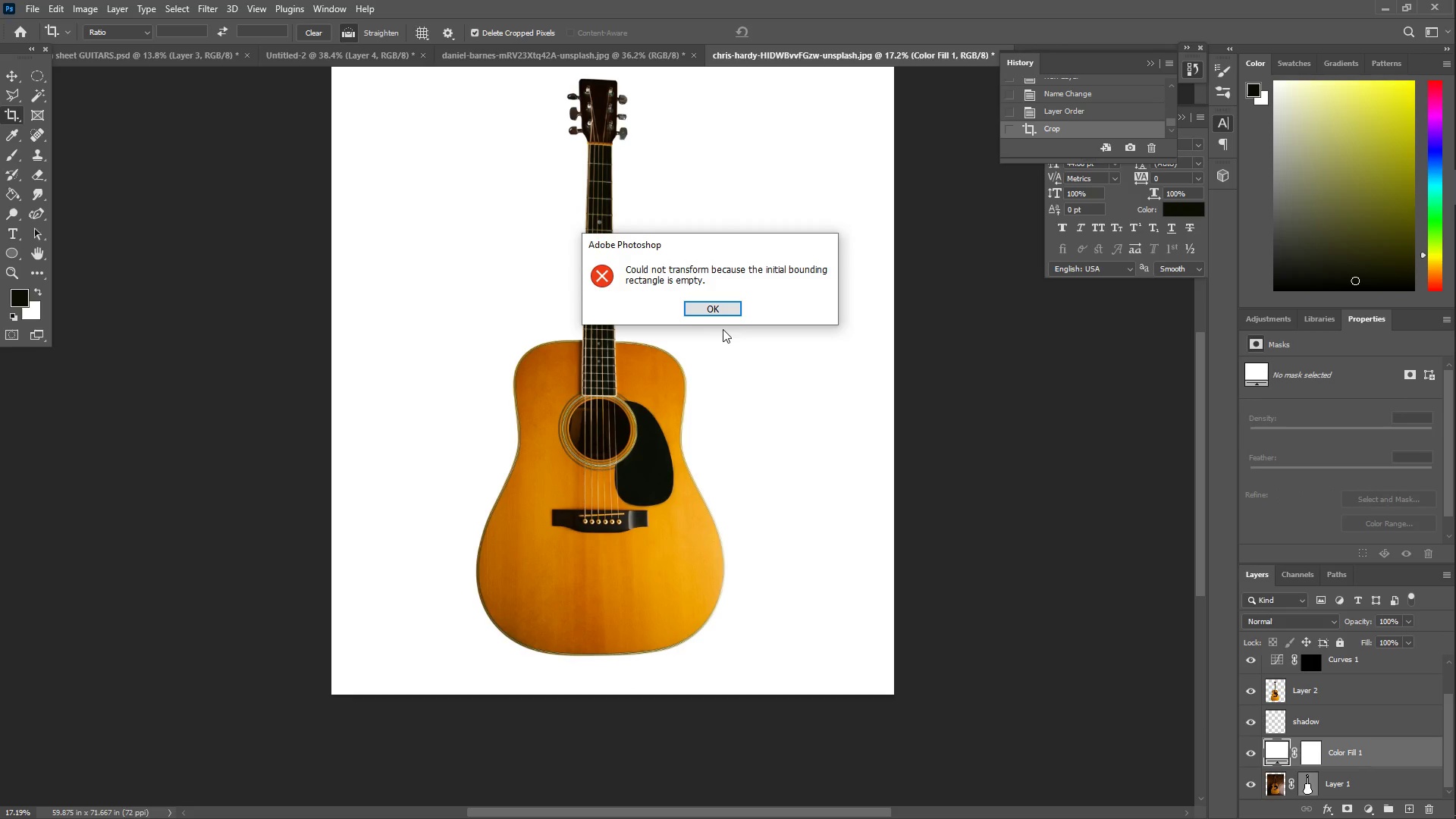 
left_click([712, 306])
 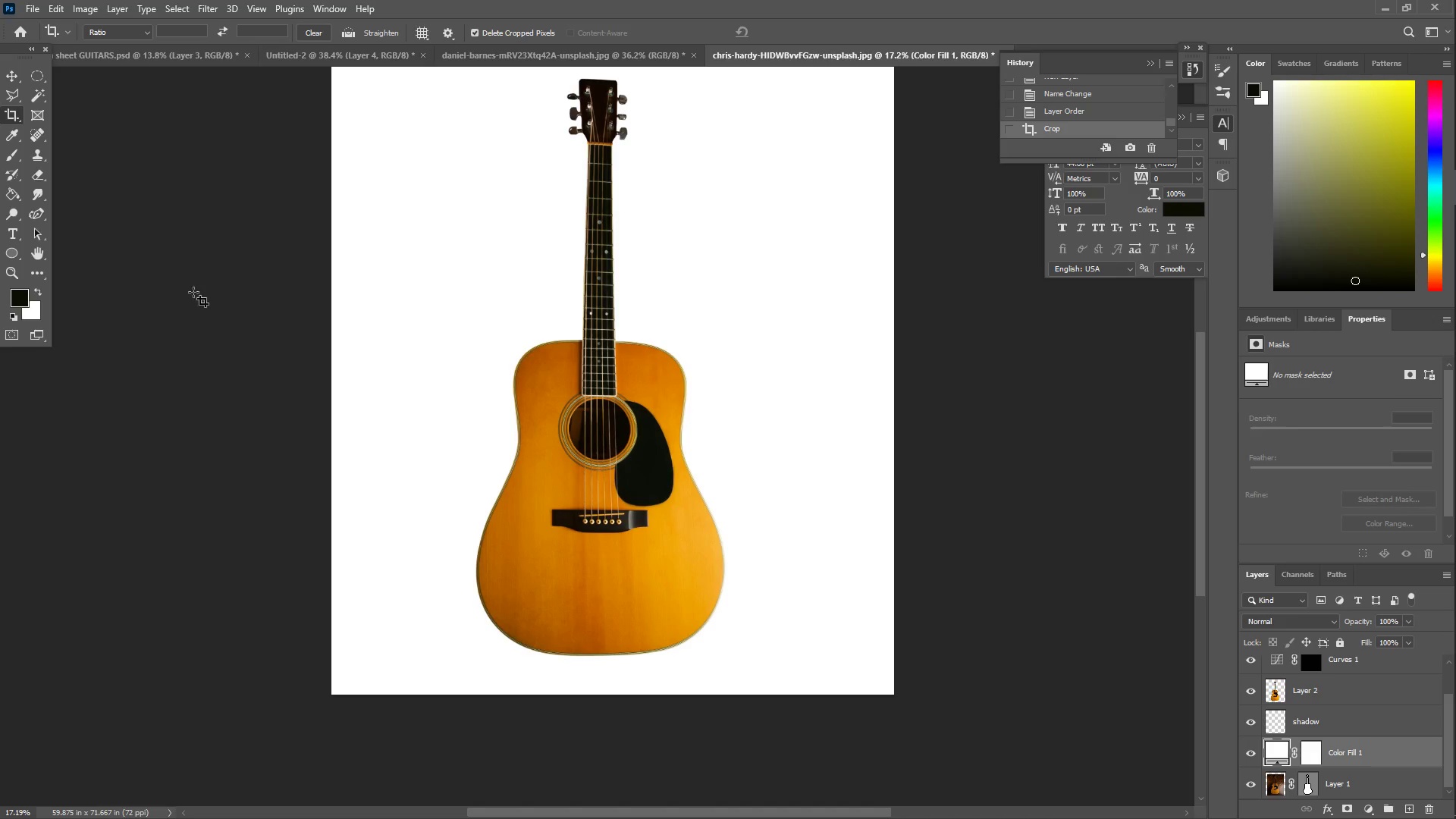 
key(B)
 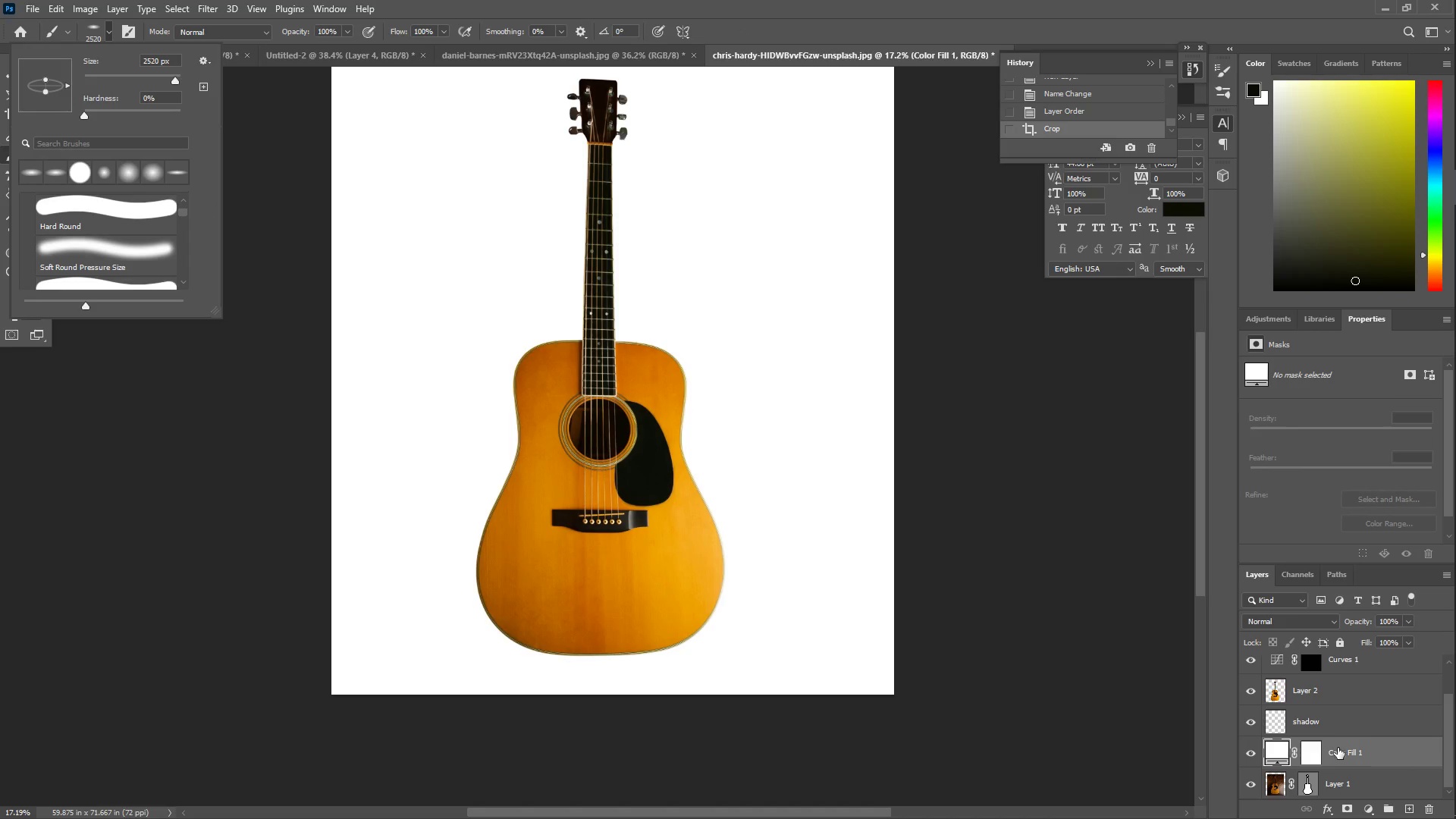 
wait(12.42)
 